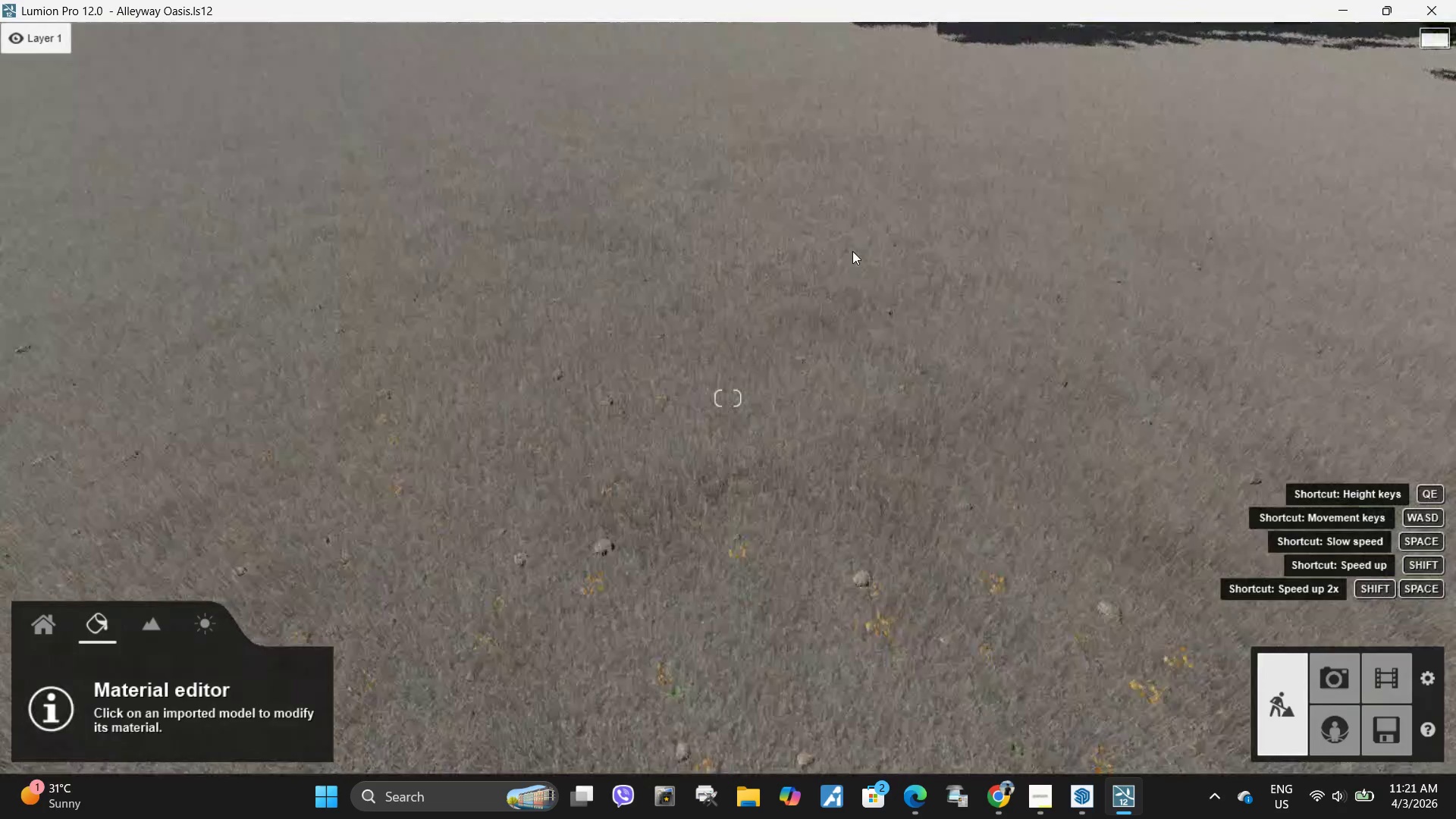 
hold_key(key=Space, duration=0.48)
 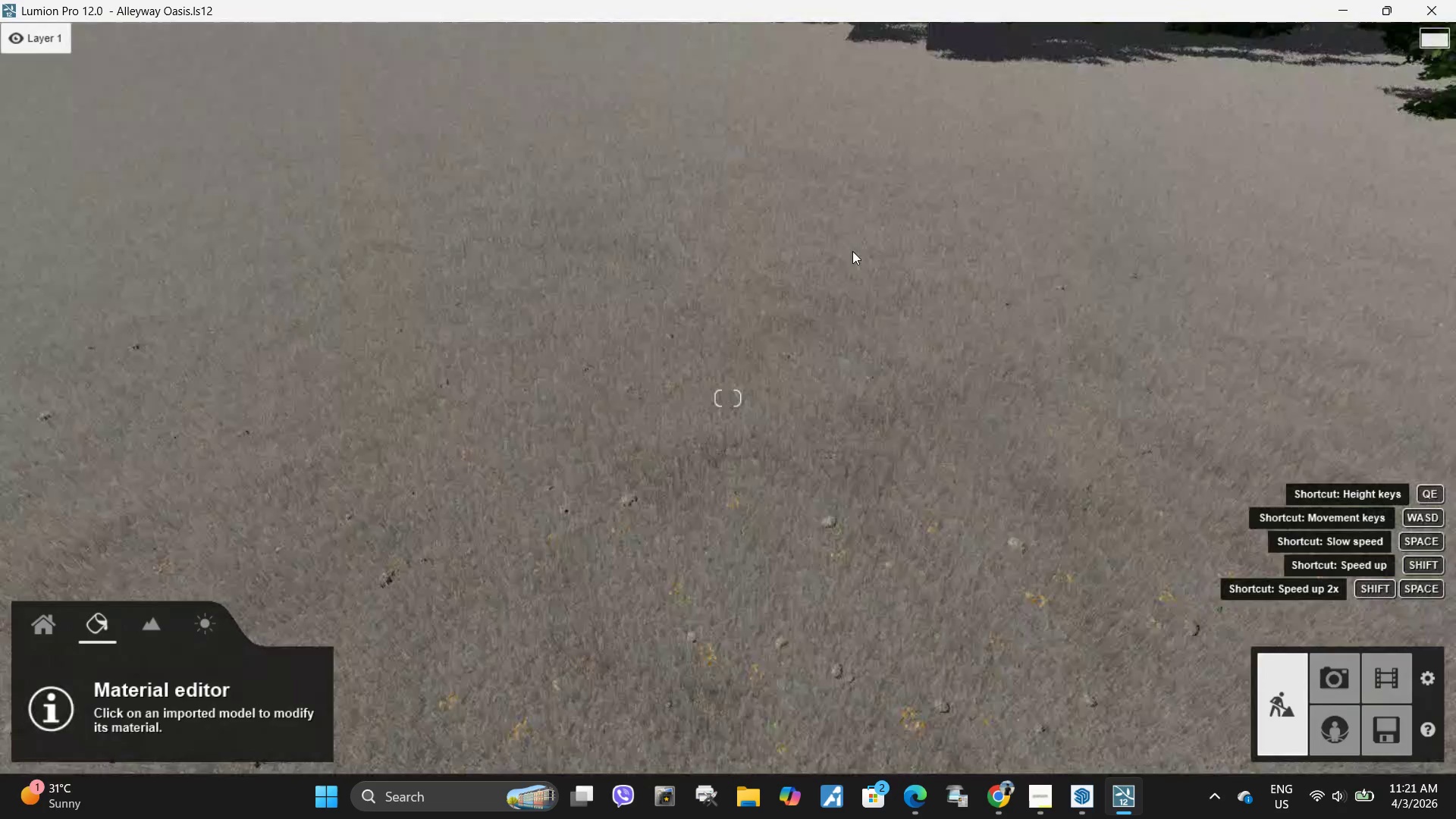 
hold_key(key=S, duration=1.25)
 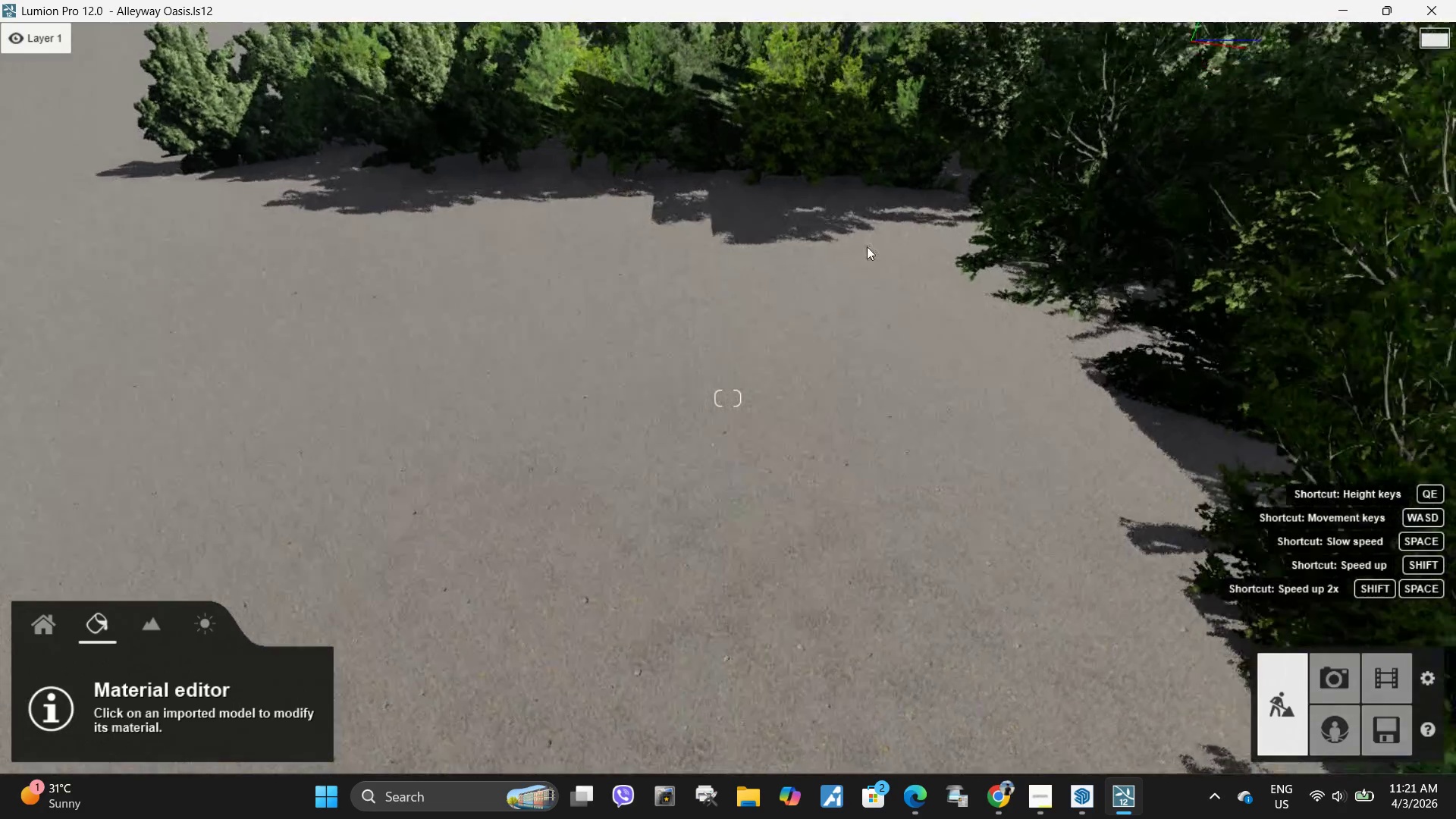 
hold_key(key=Q, duration=0.44)
 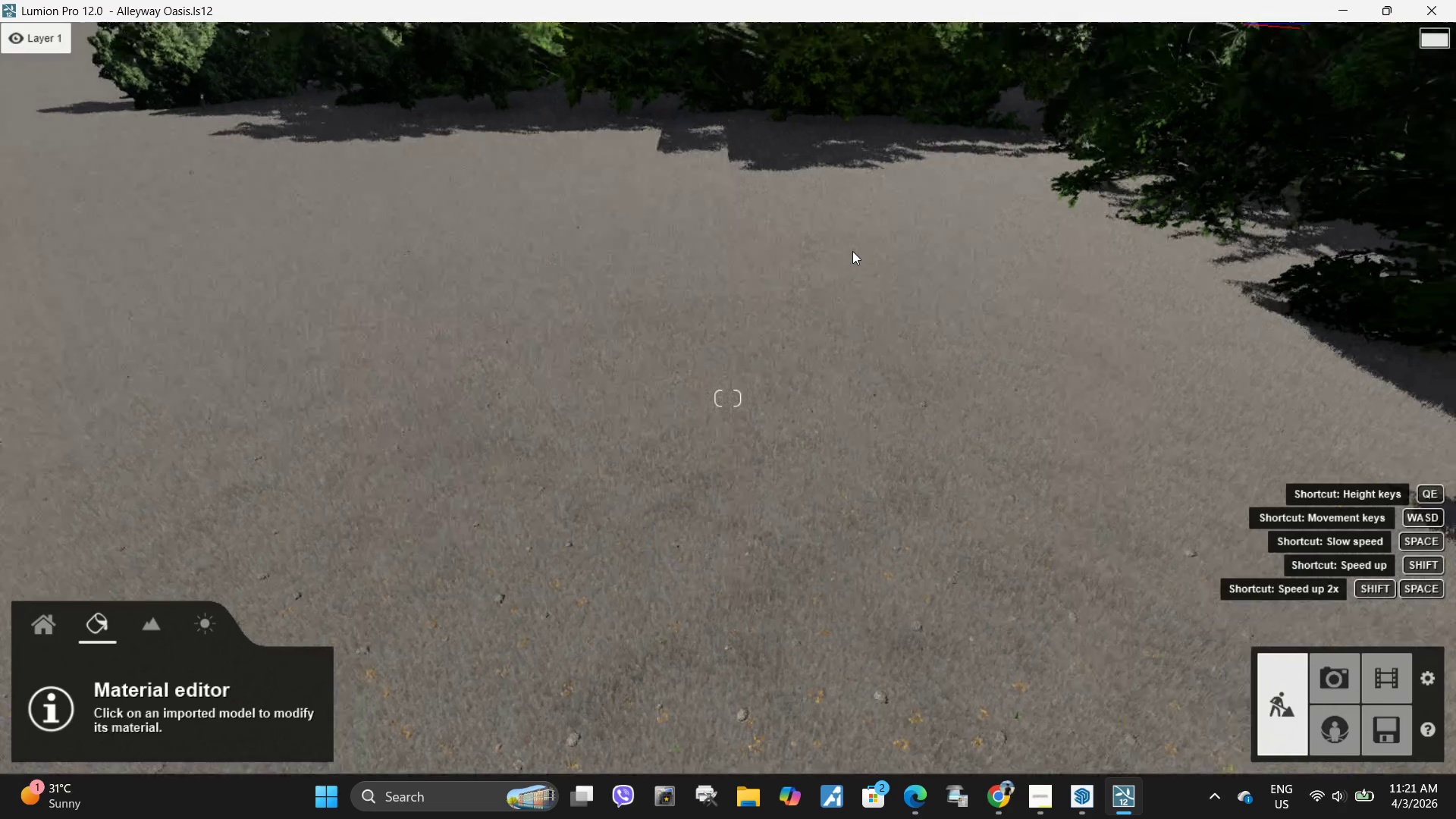 
hold_key(key=E, duration=0.47)
 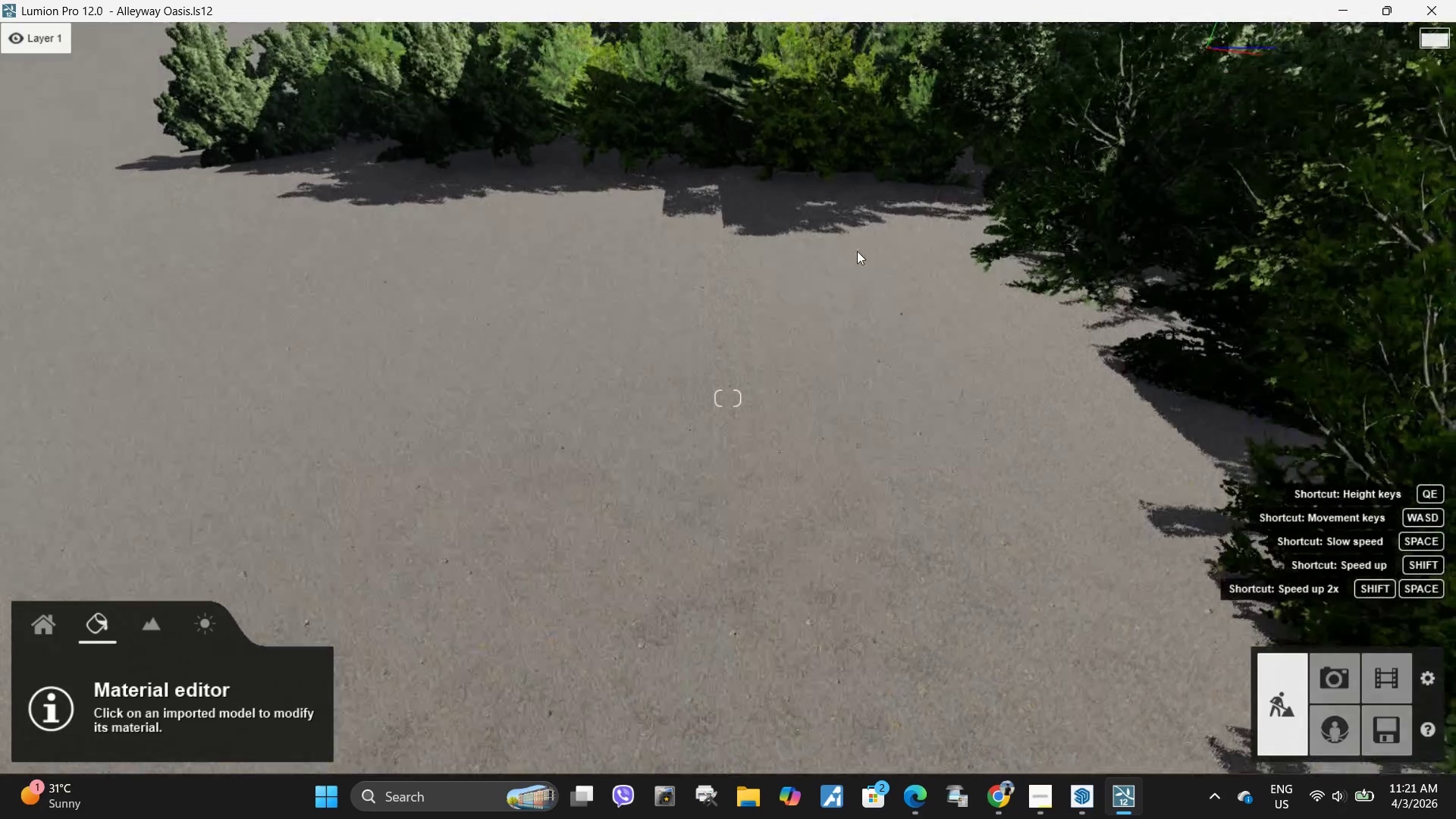 
hold_key(key=Q, duration=1.36)
 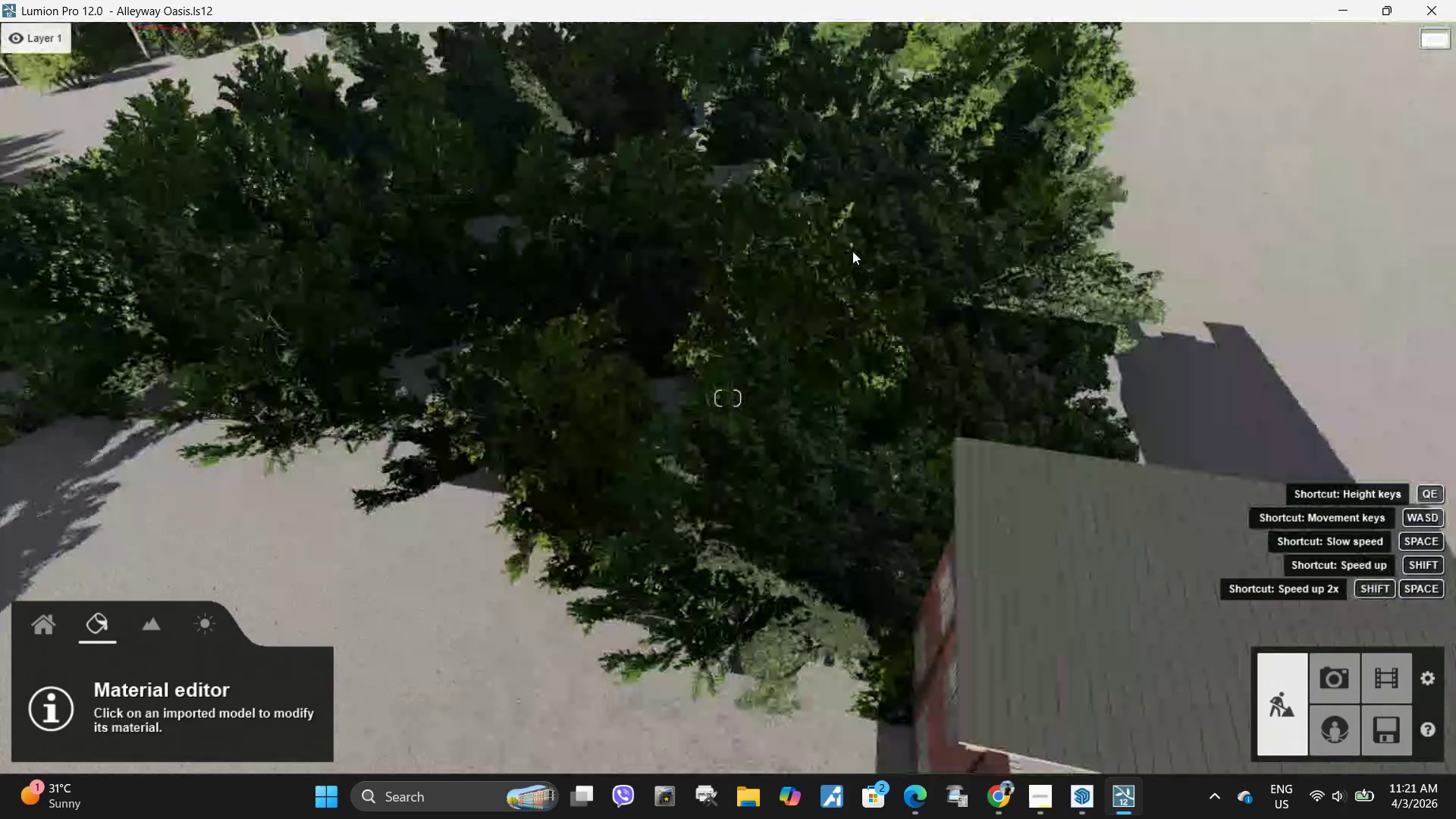 
hold_key(key=S, duration=1.5)
 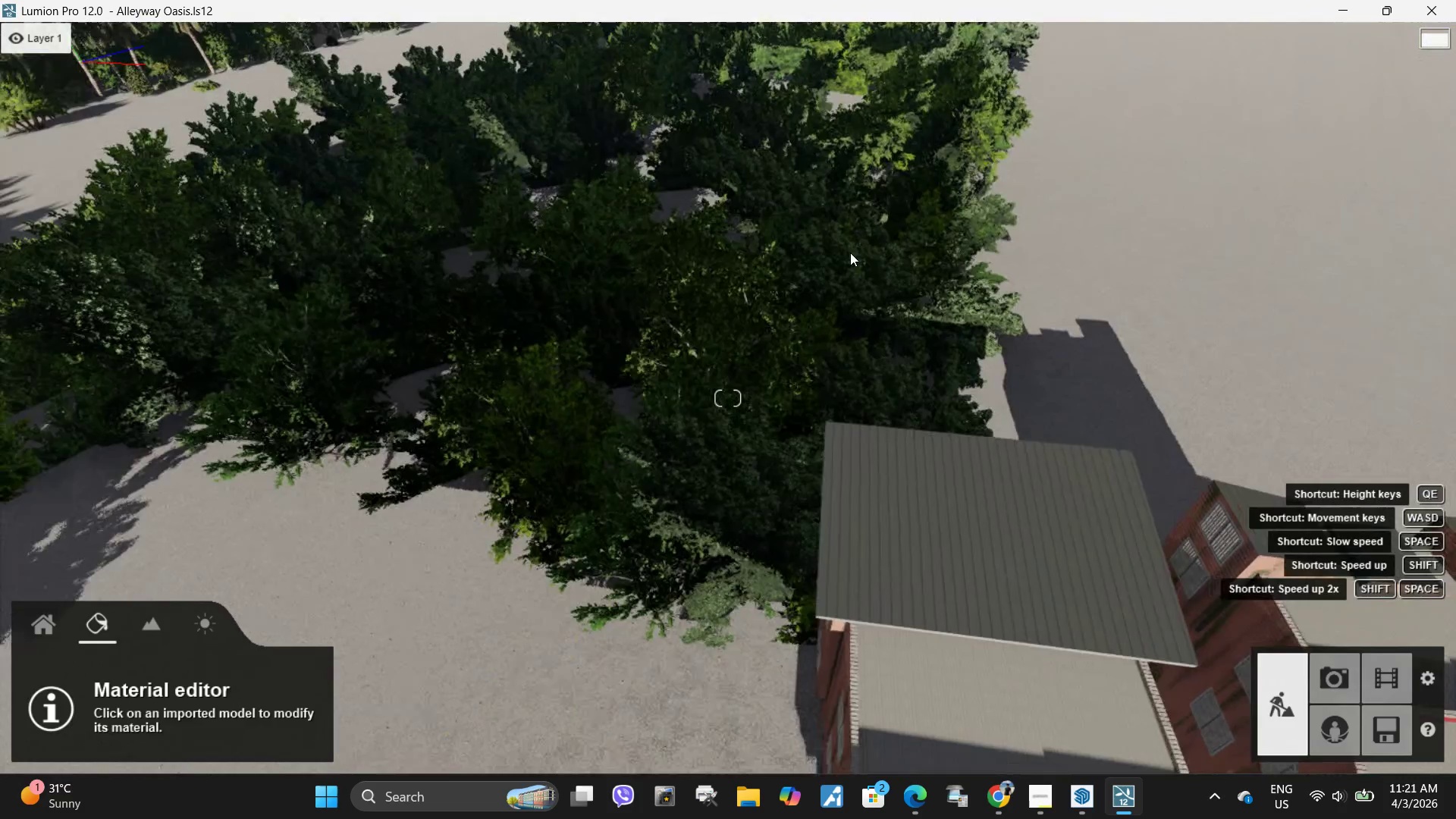 
hold_key(key=S, duration=2.83)
 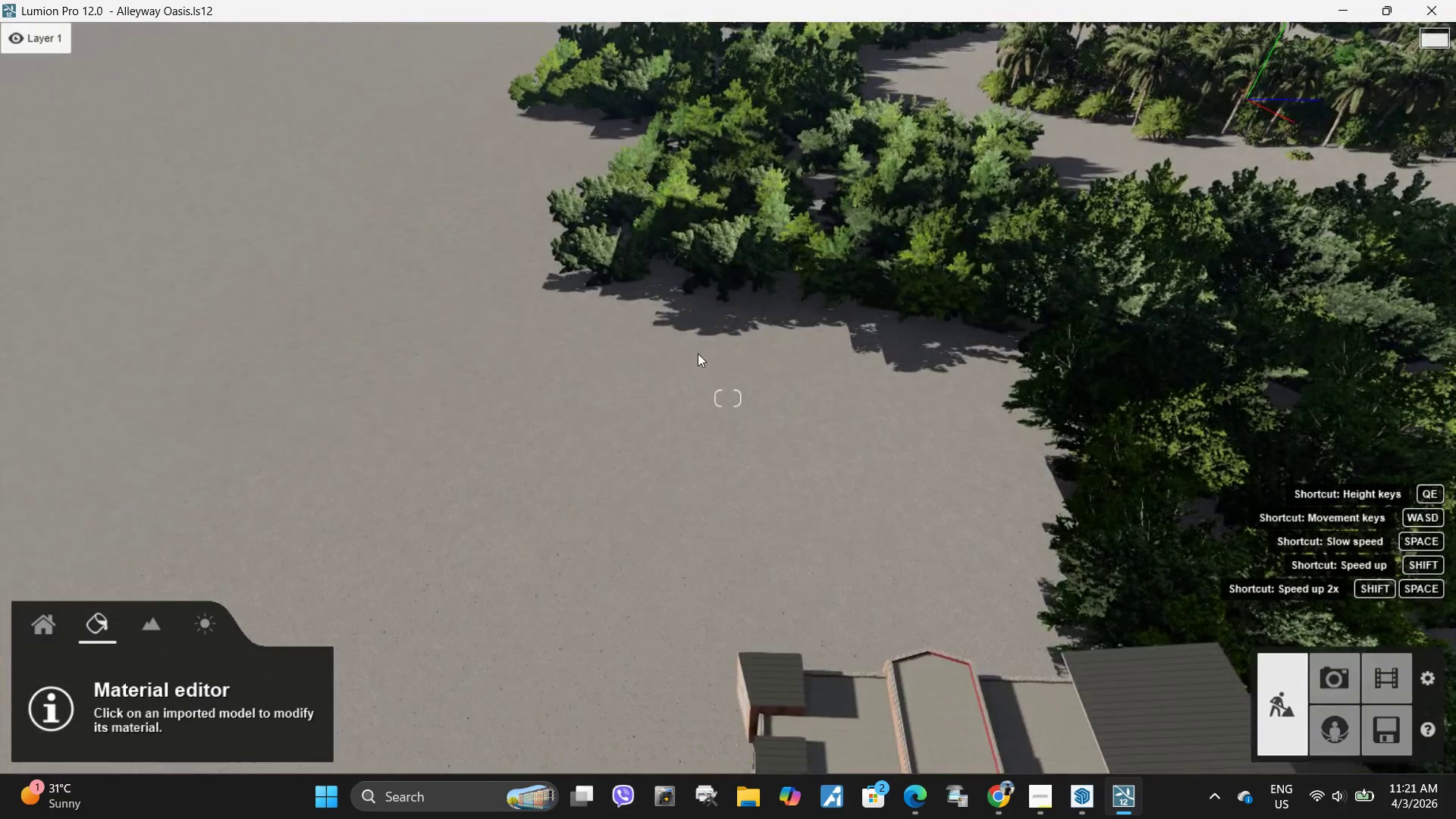 
hold_key(key=D, duration=0.33)
 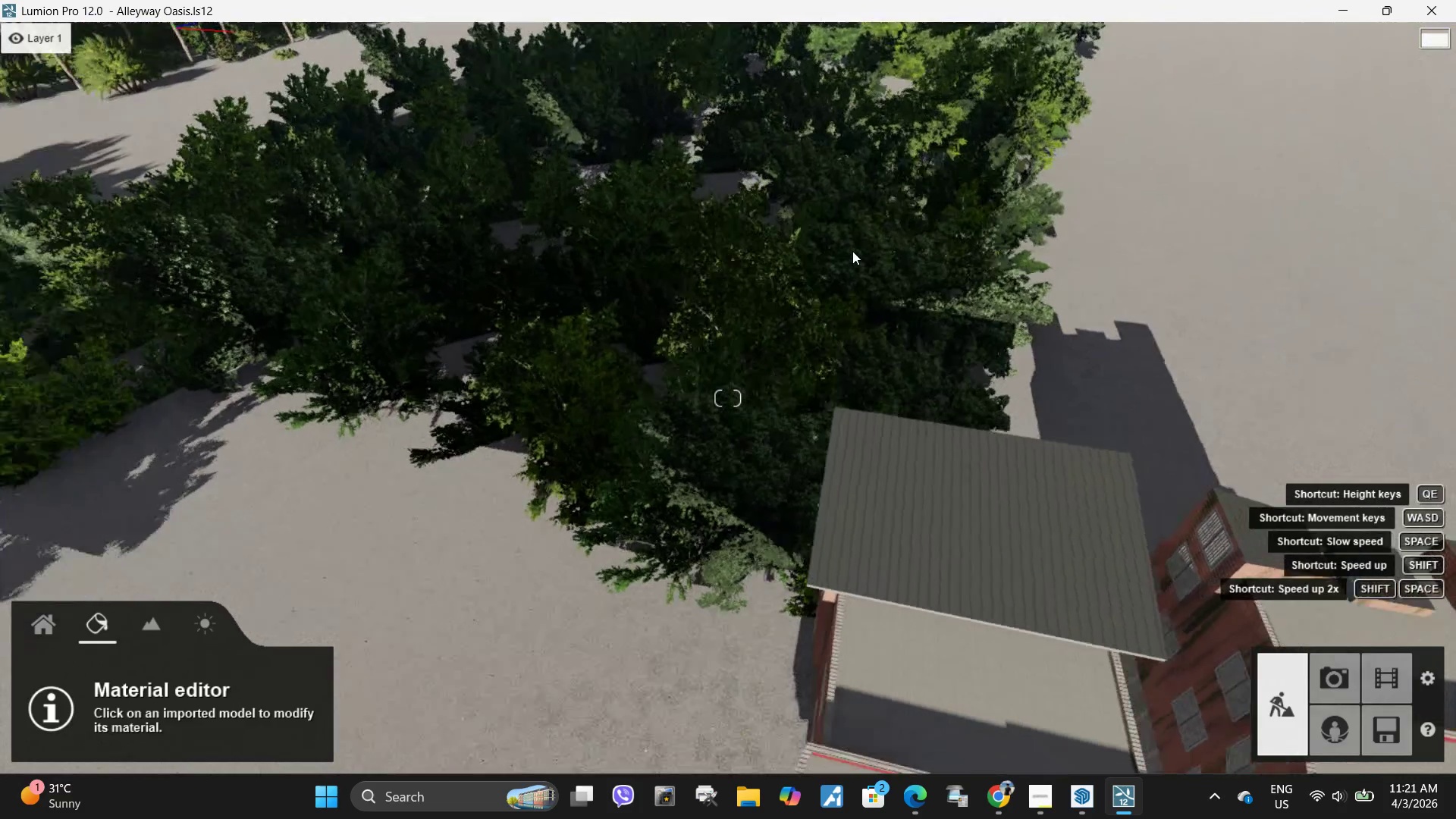 
key(Shift+A)
 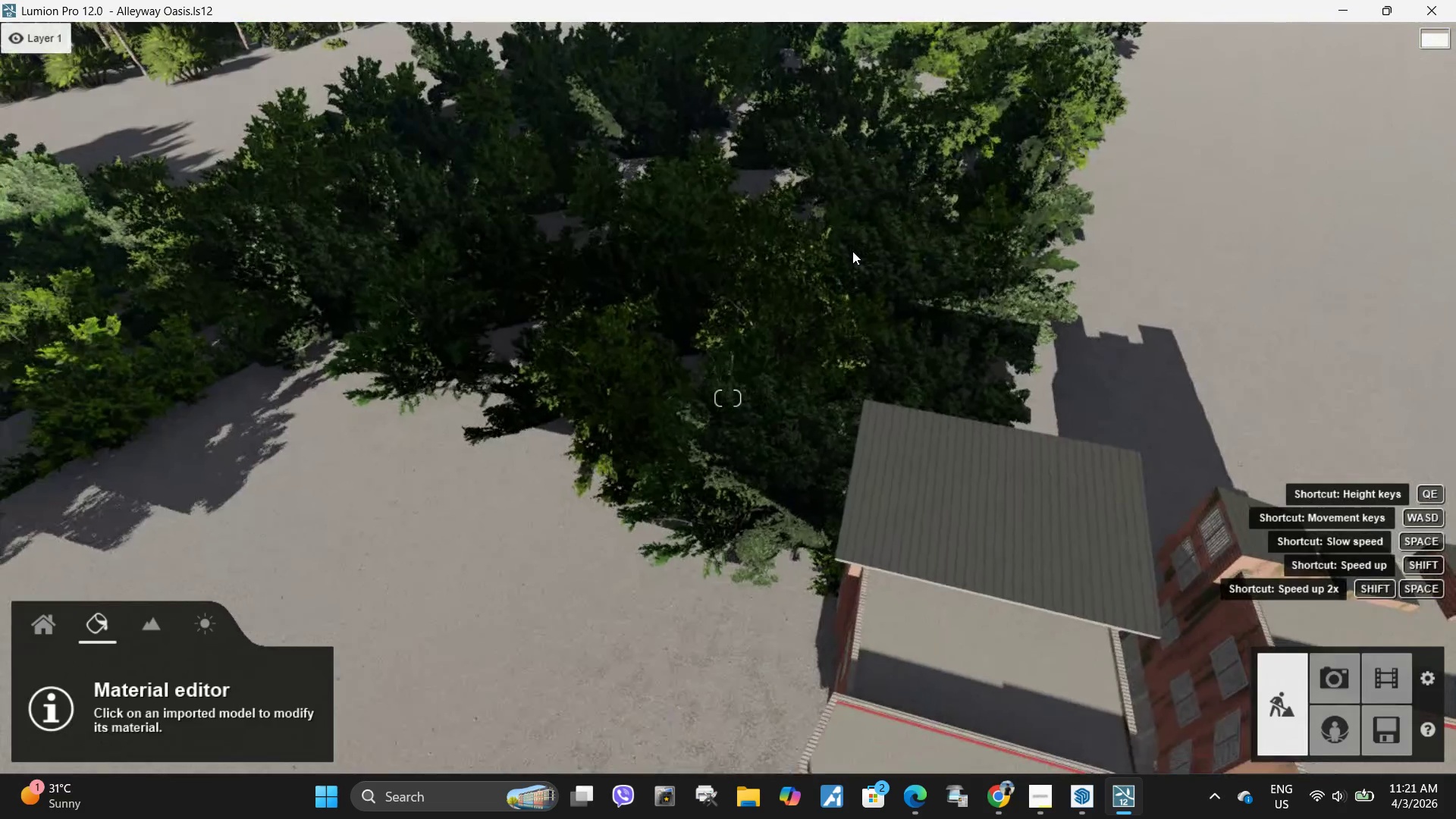 
hold_key(key=D, duration=1.41)
 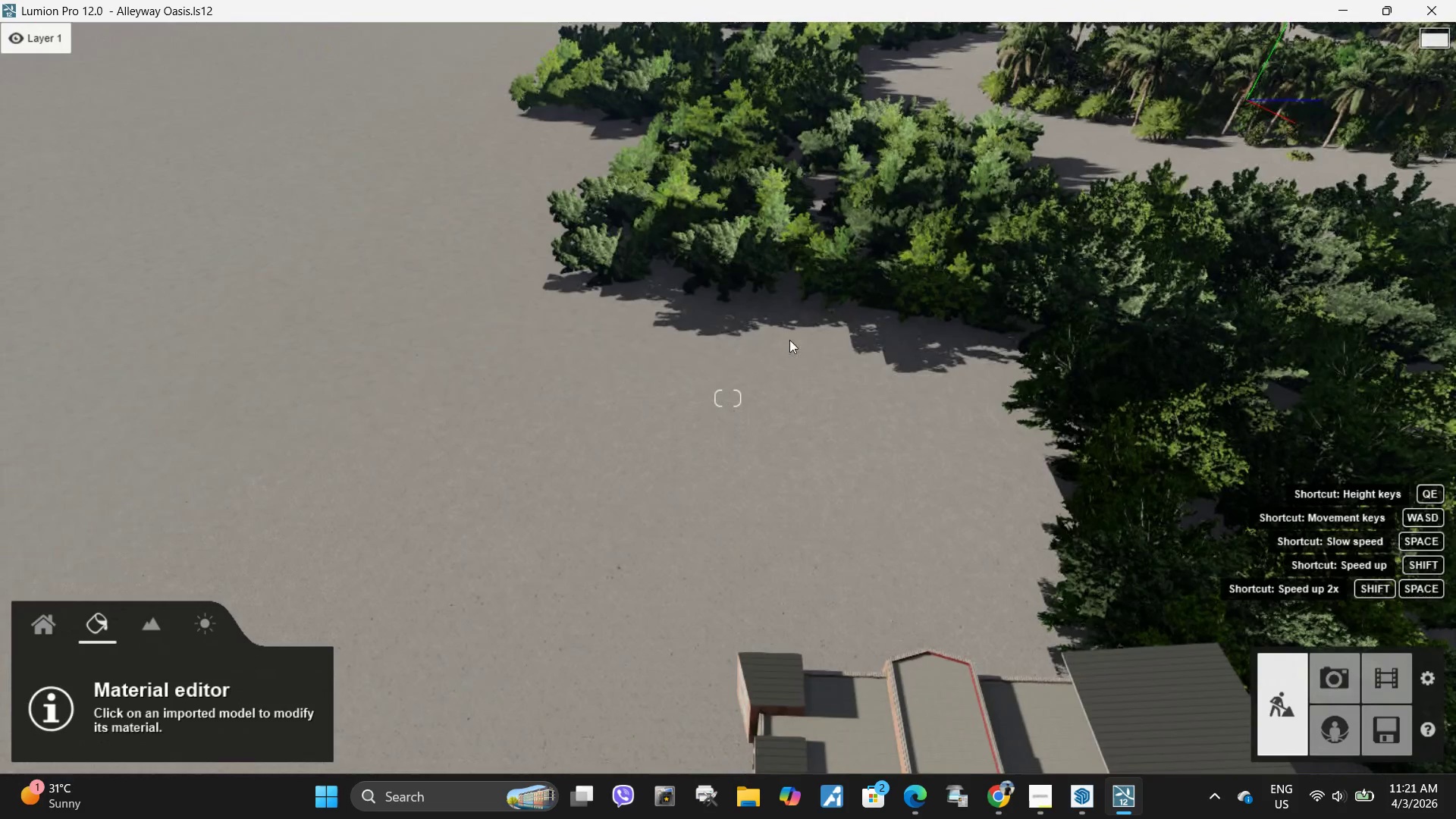 
left_click_drag(start_coordinate=[808, 340], to_coordinate=[500, 187])
 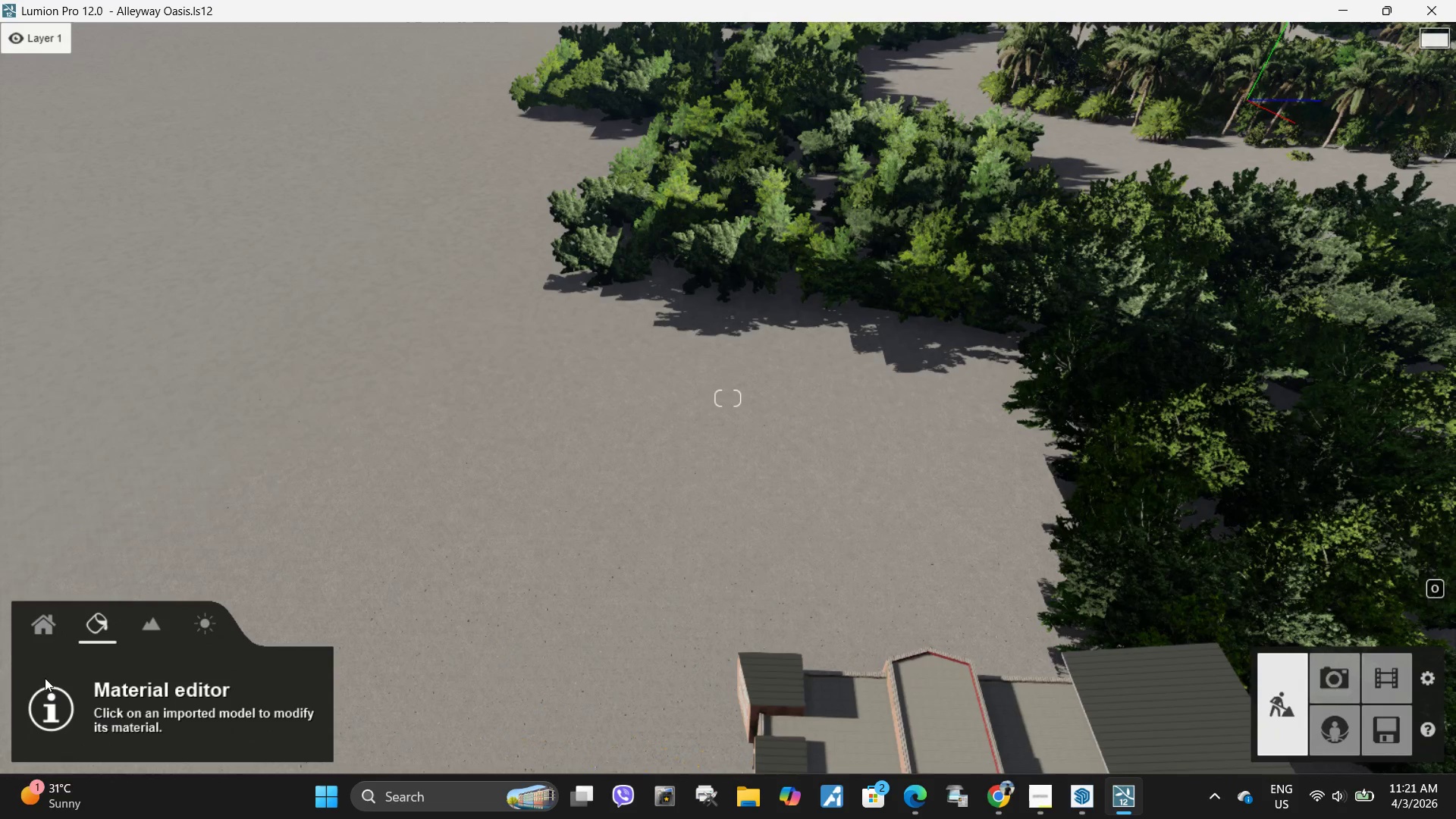 
left_click([45, 616])
 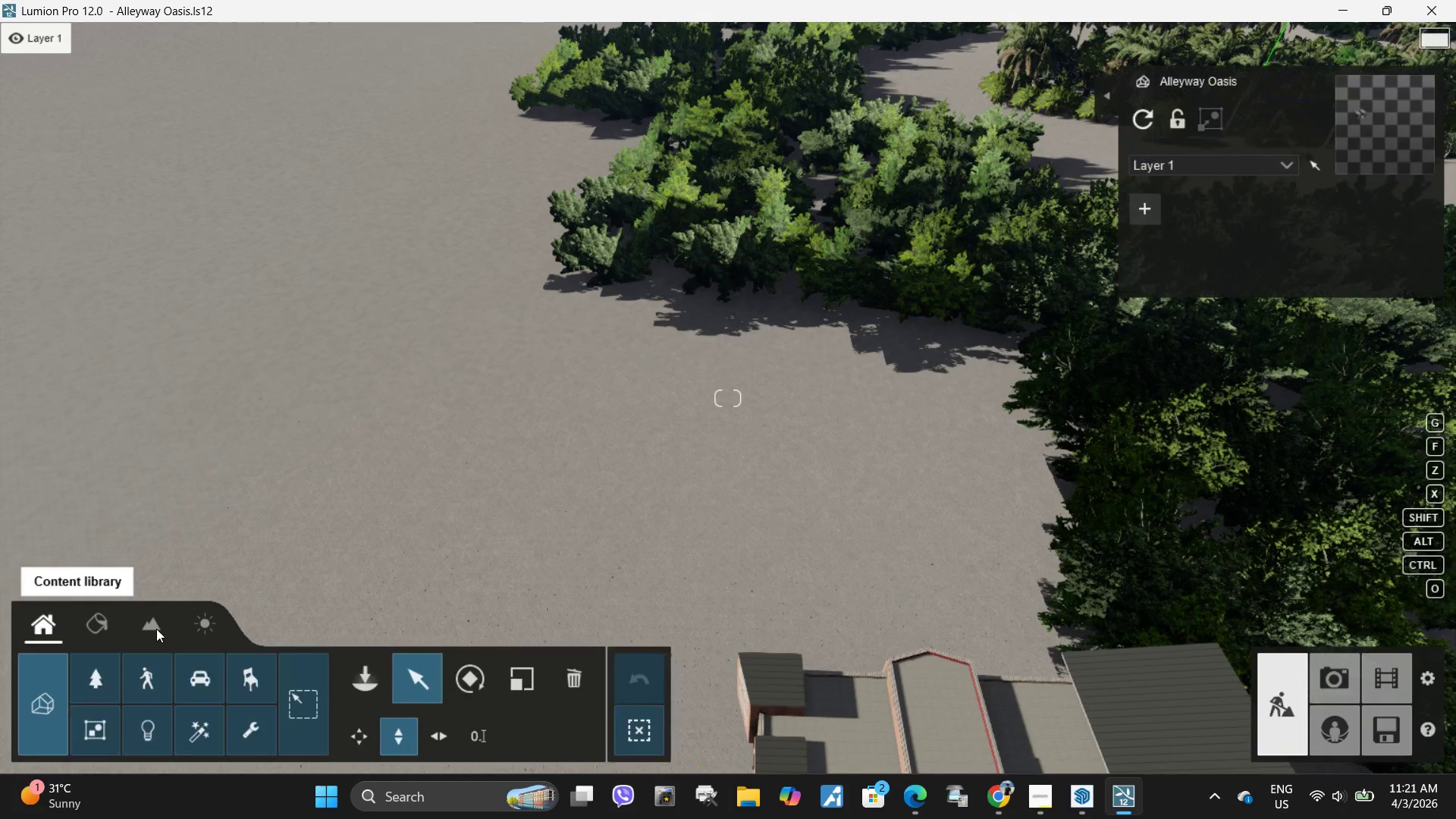 
left_click([156, 629])
 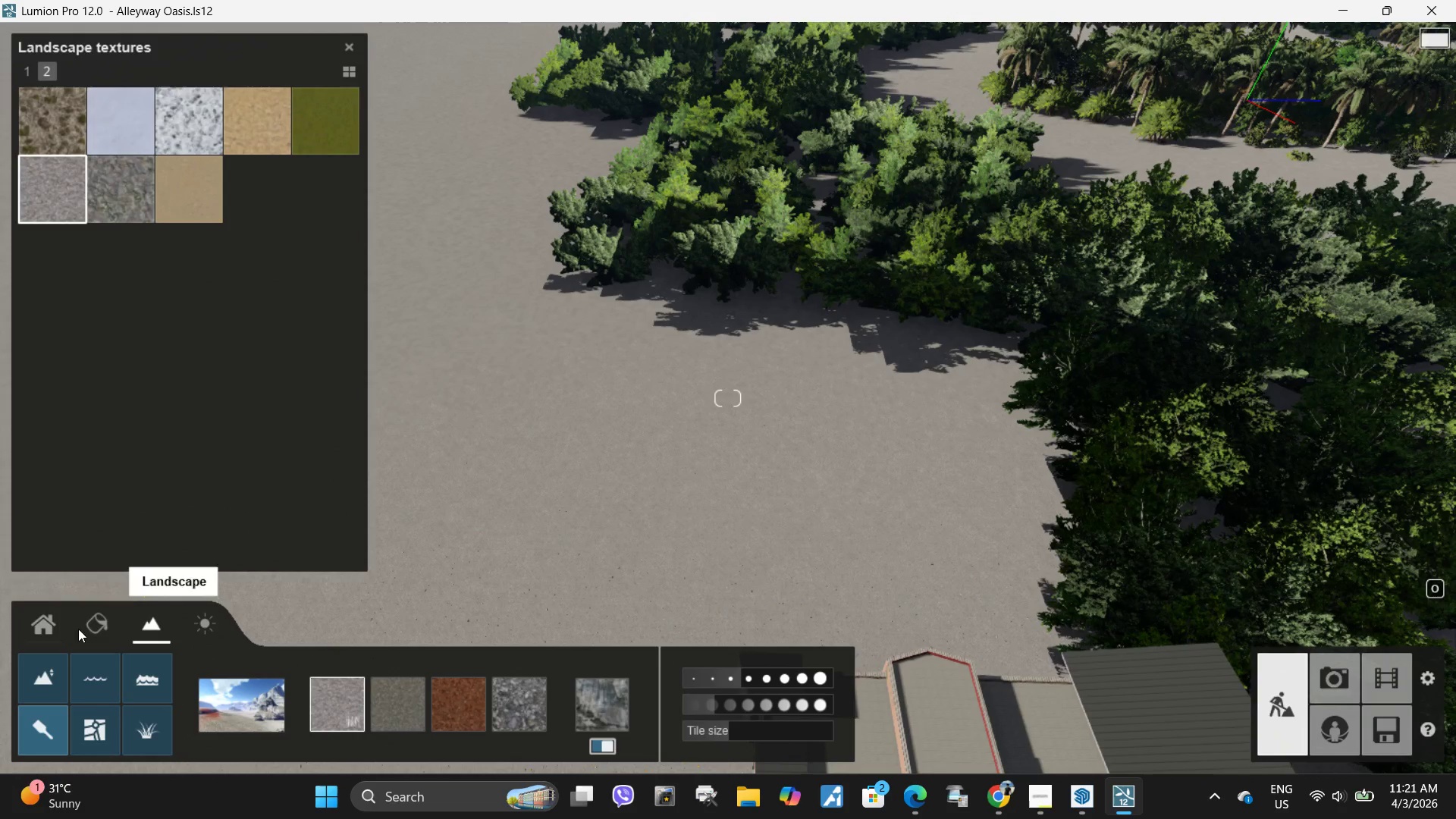 
left_click([46, 626])
 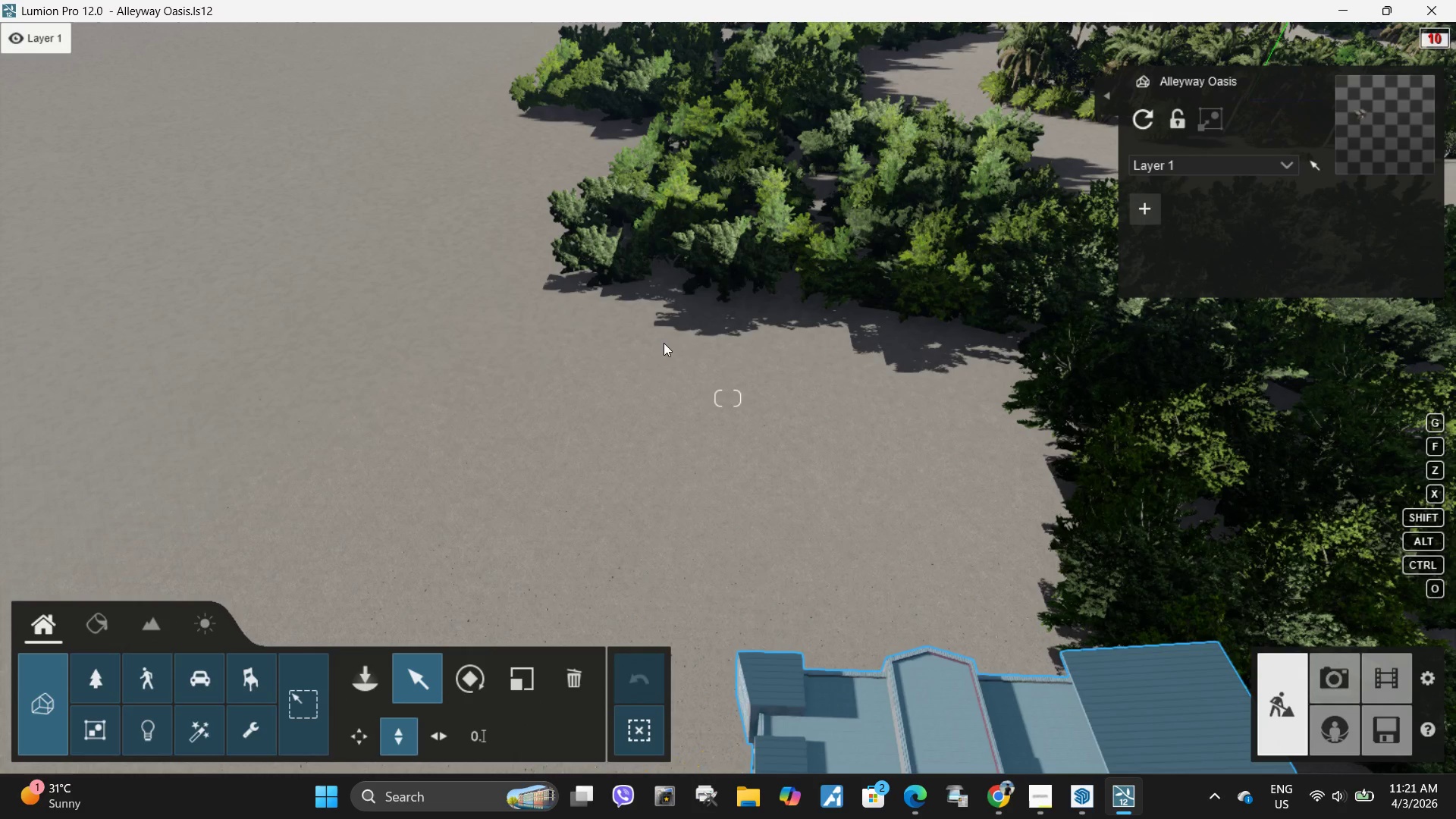 
left_click_drag(start_coordinate=[706, 354], to_coordinate=[529, 180])
 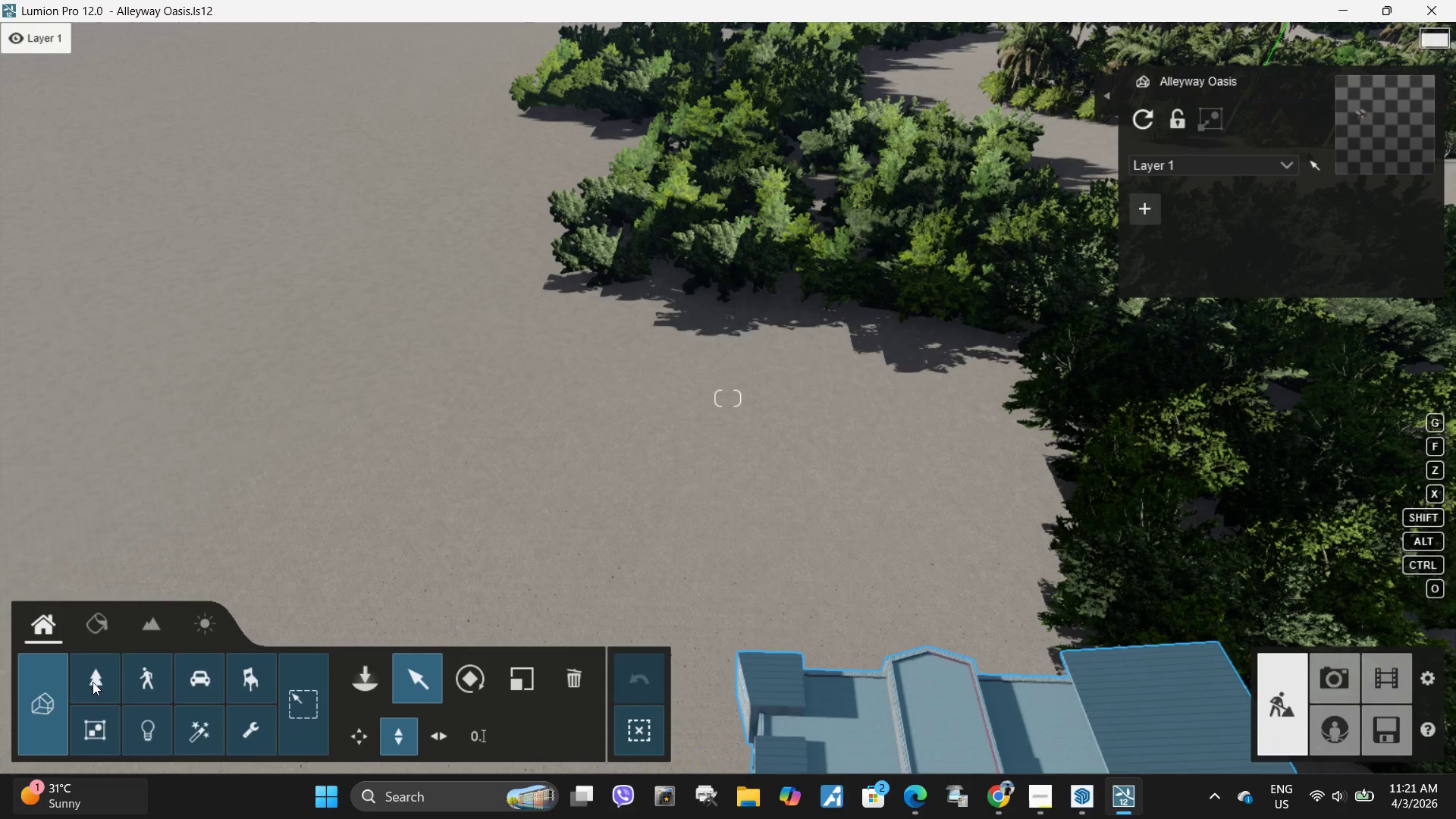 
left_click([89, 663])
 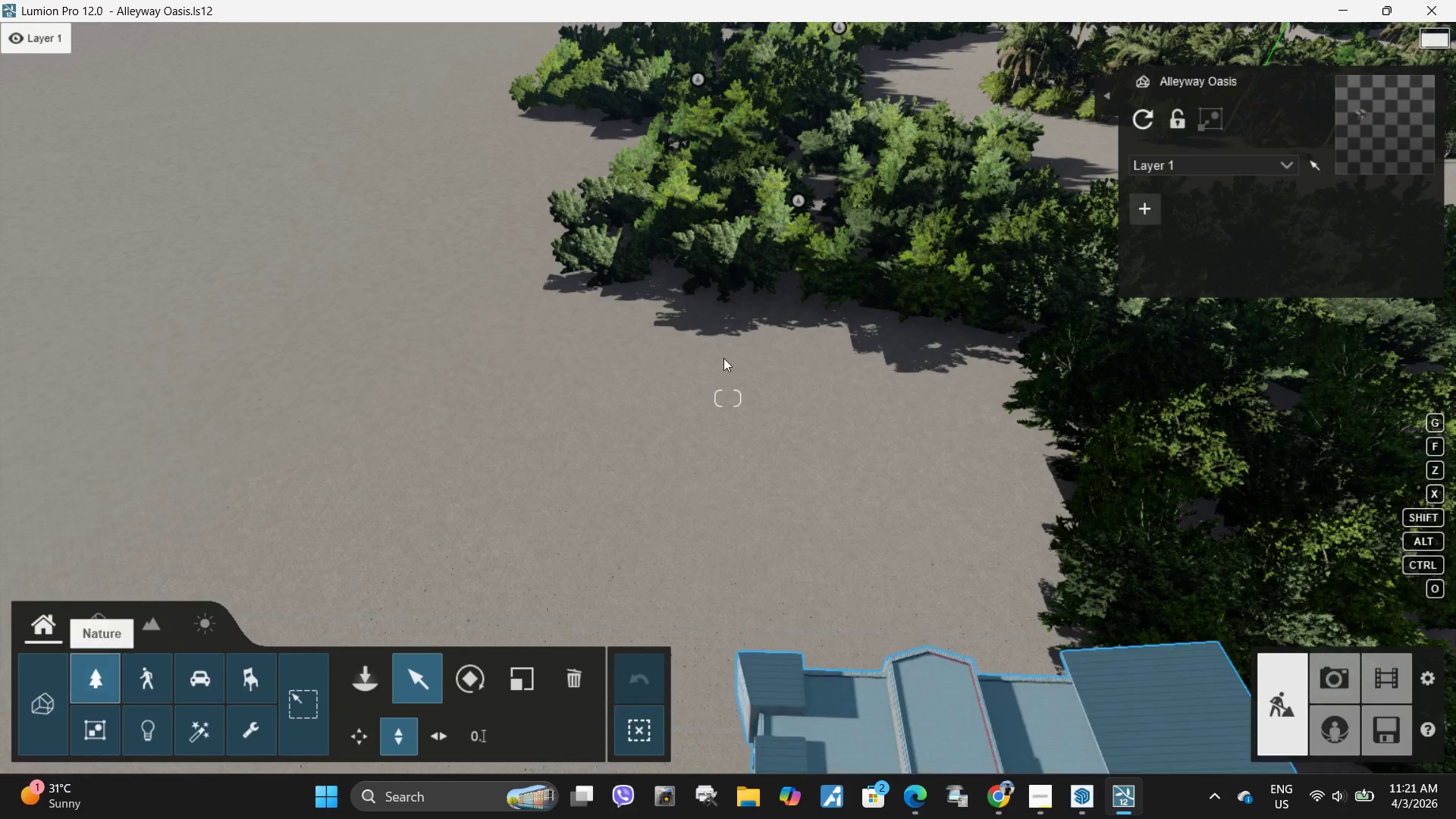 
left_click_drag(start_coordinate=[768, 325], to_coordinate=[551, 162])
 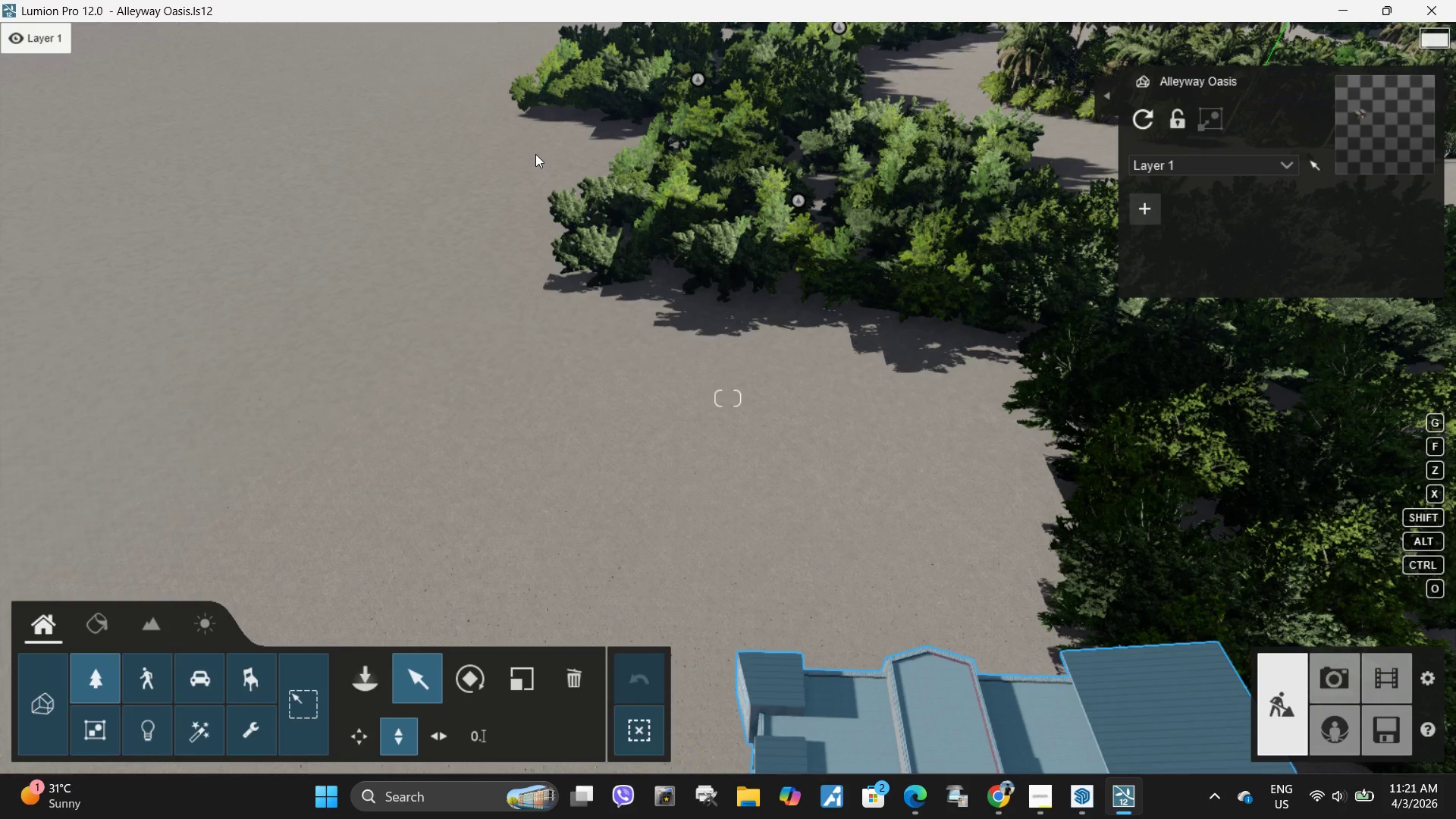 
left_click_drag(start_coordinate=[535, 154], to_coordinate=[736, 294])
 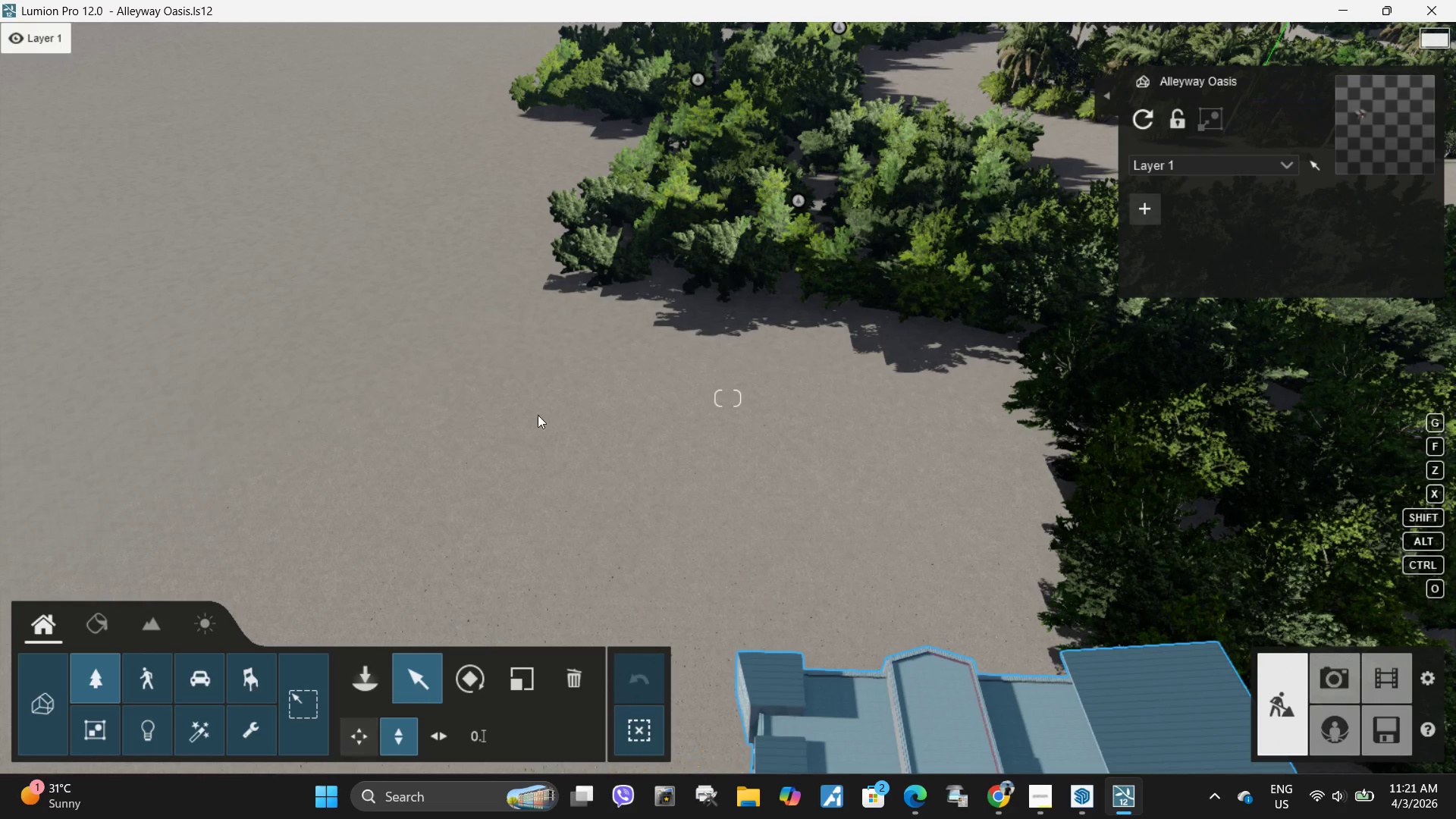 
left_click([625, 265])
 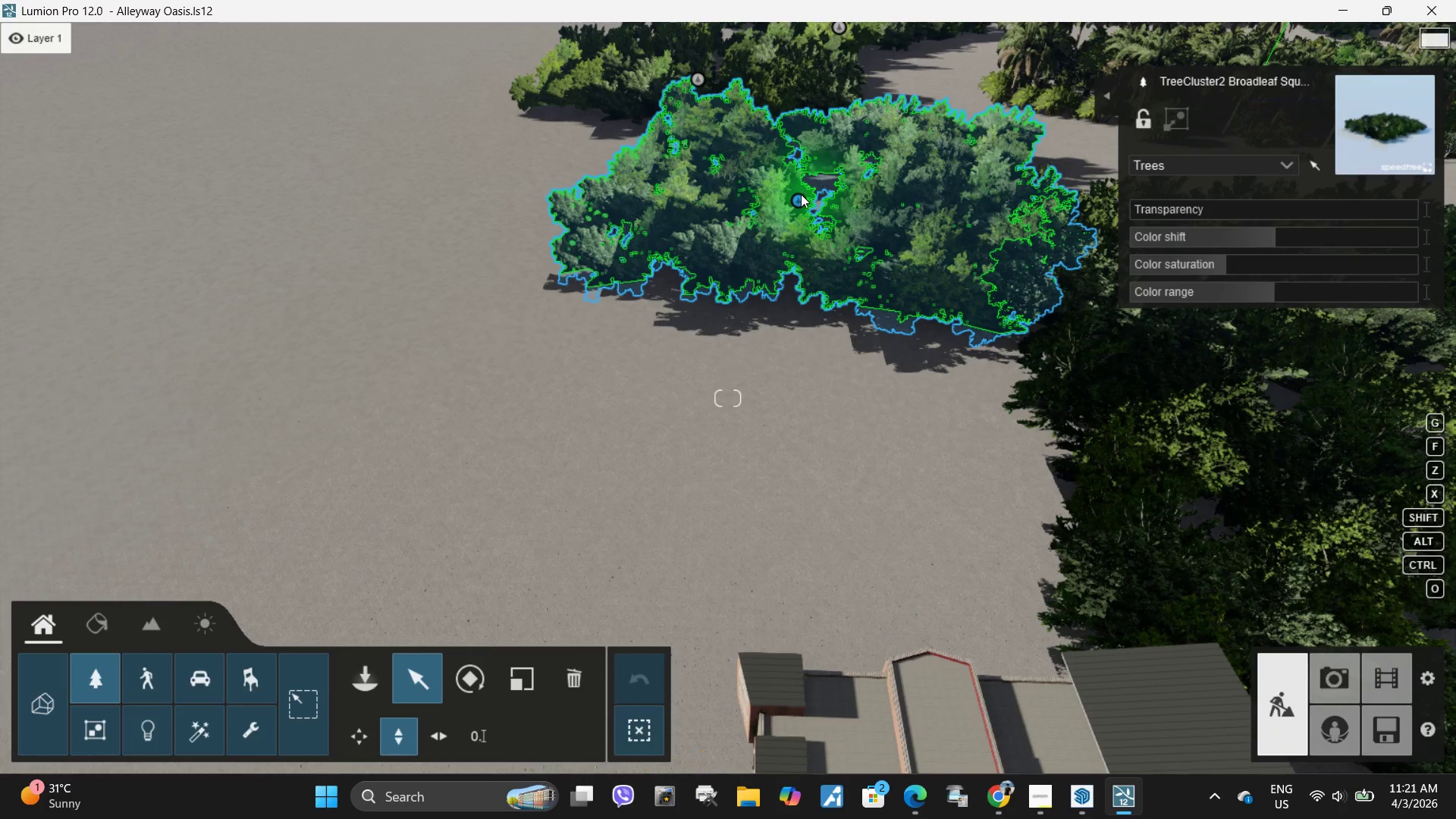 
left_click_drag(start_coordinate=[800, 196], to_coordinate=[639, 218])
 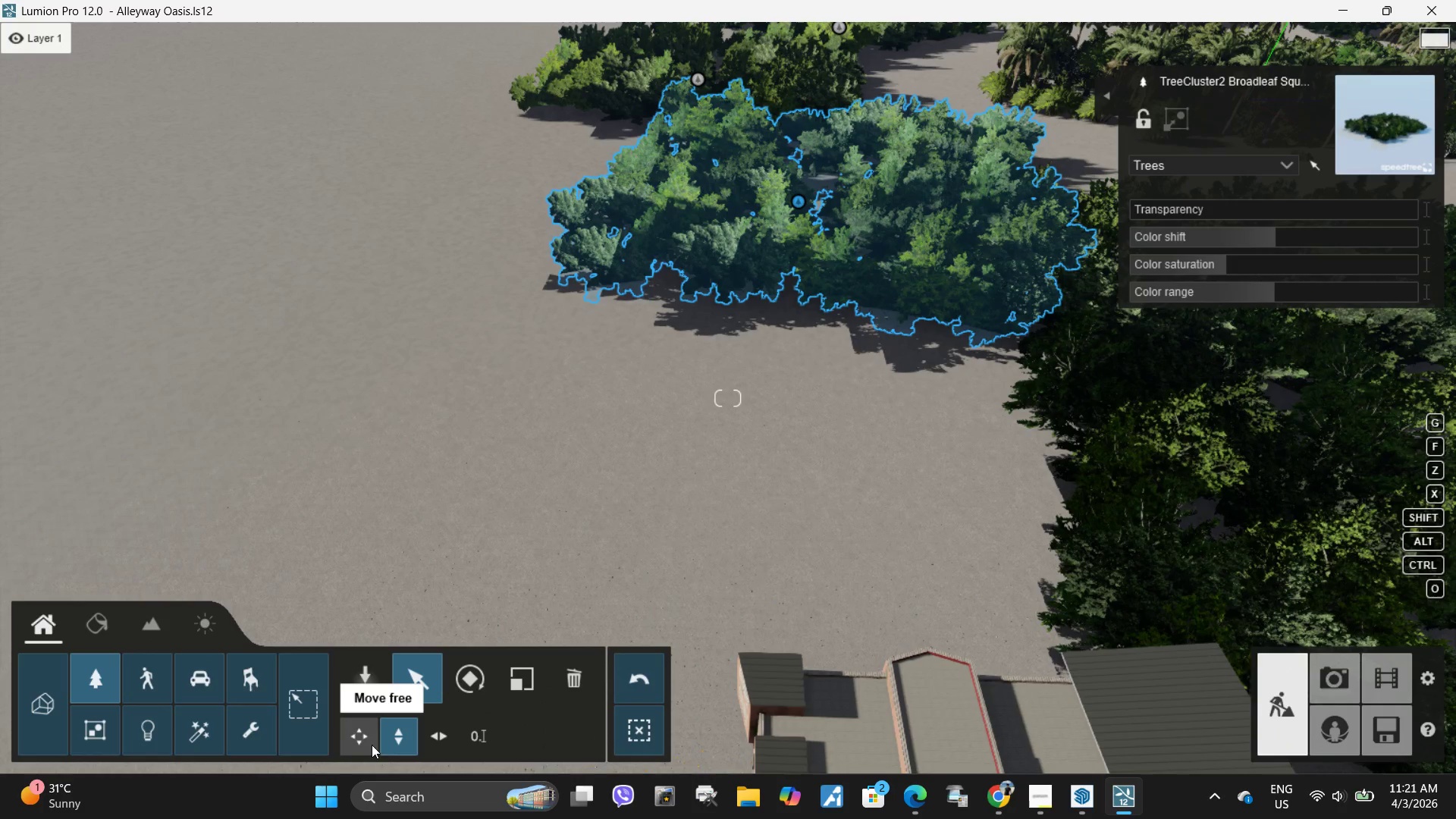 
left_click([364, 745])
 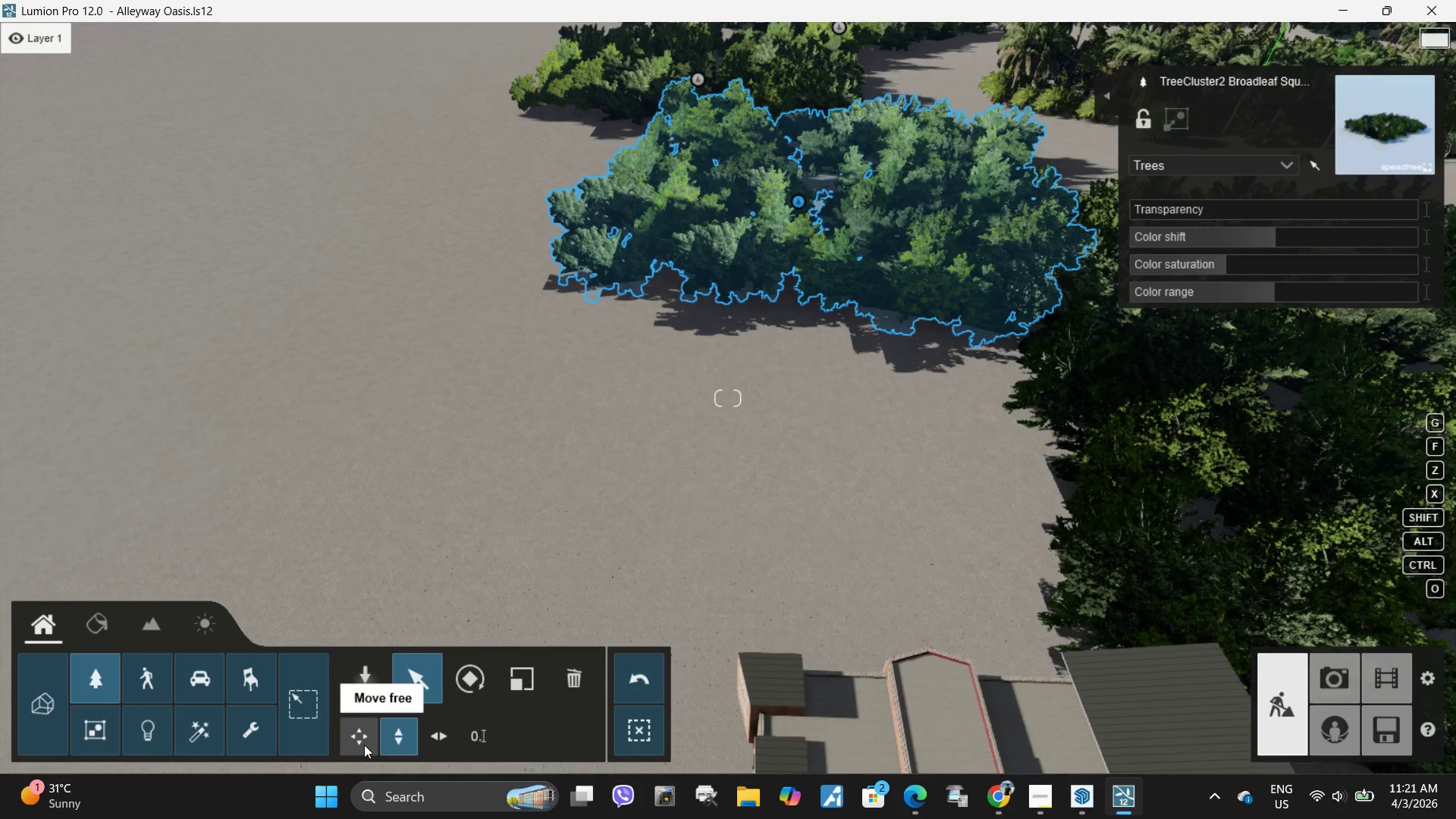 
hold_key(key=ShiftLeft, duration=1.89)
 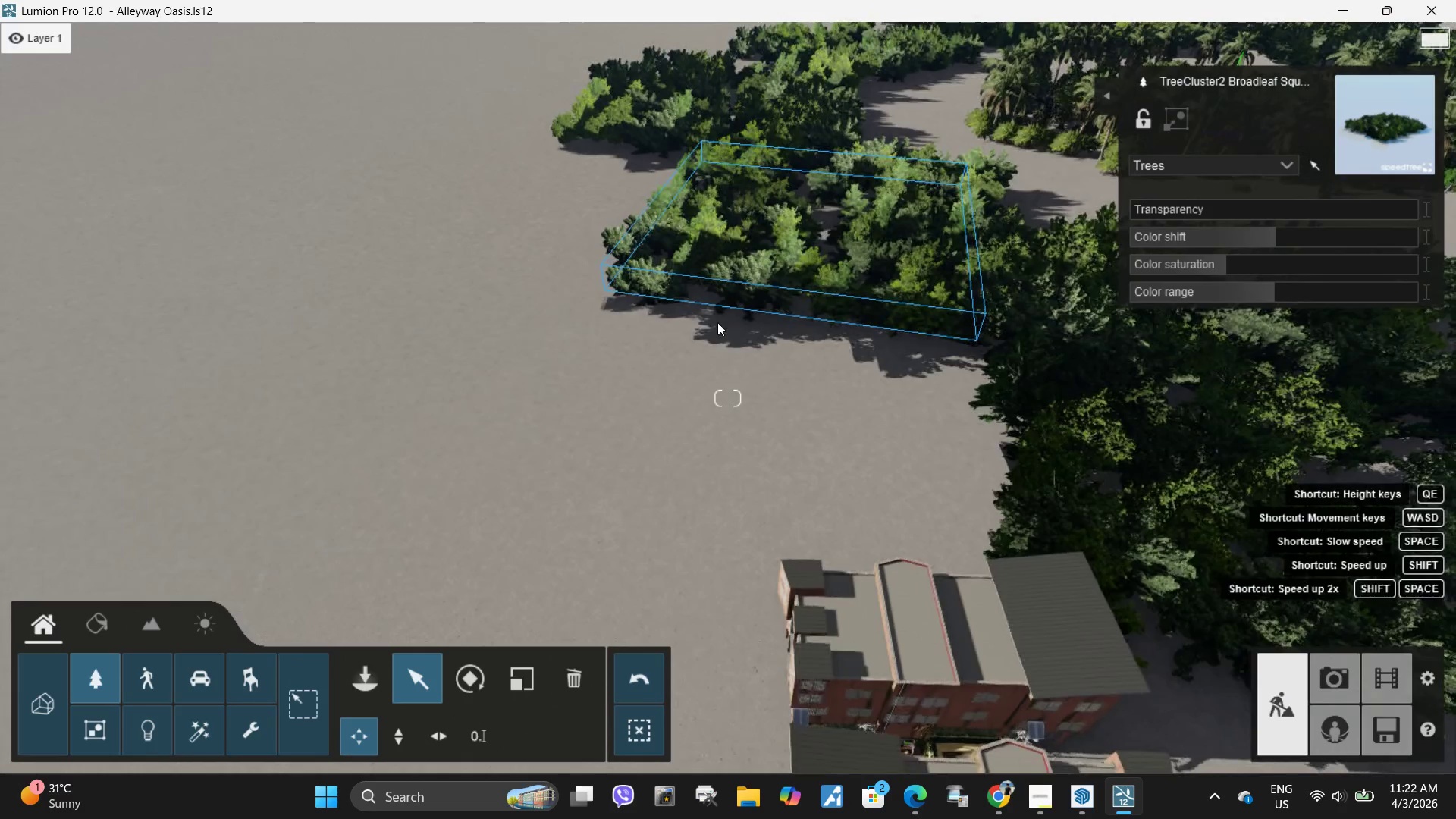 
hold_key(key=S, duration=1.86)
 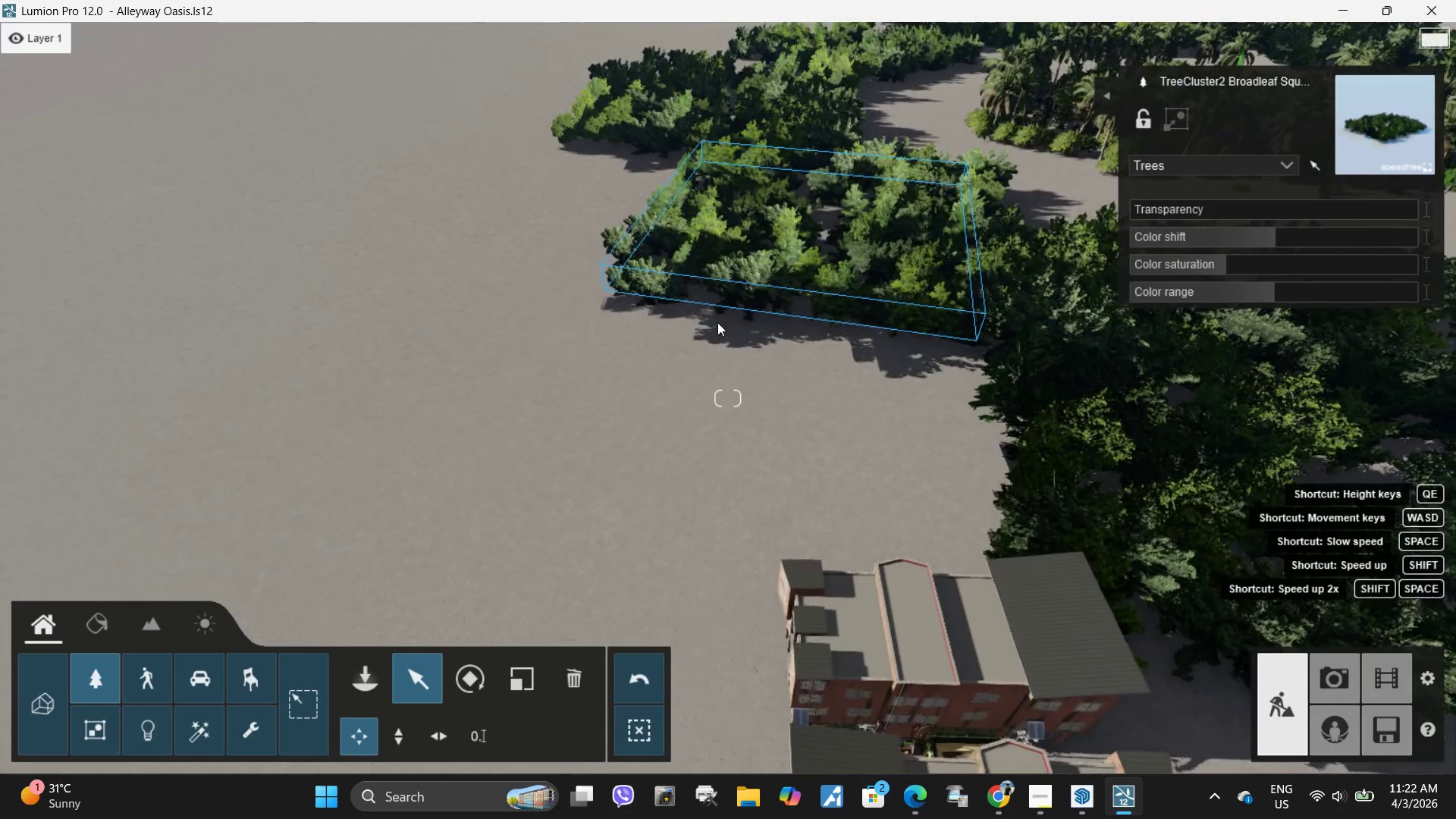 
hold_key(key=A, duration=0.94)
 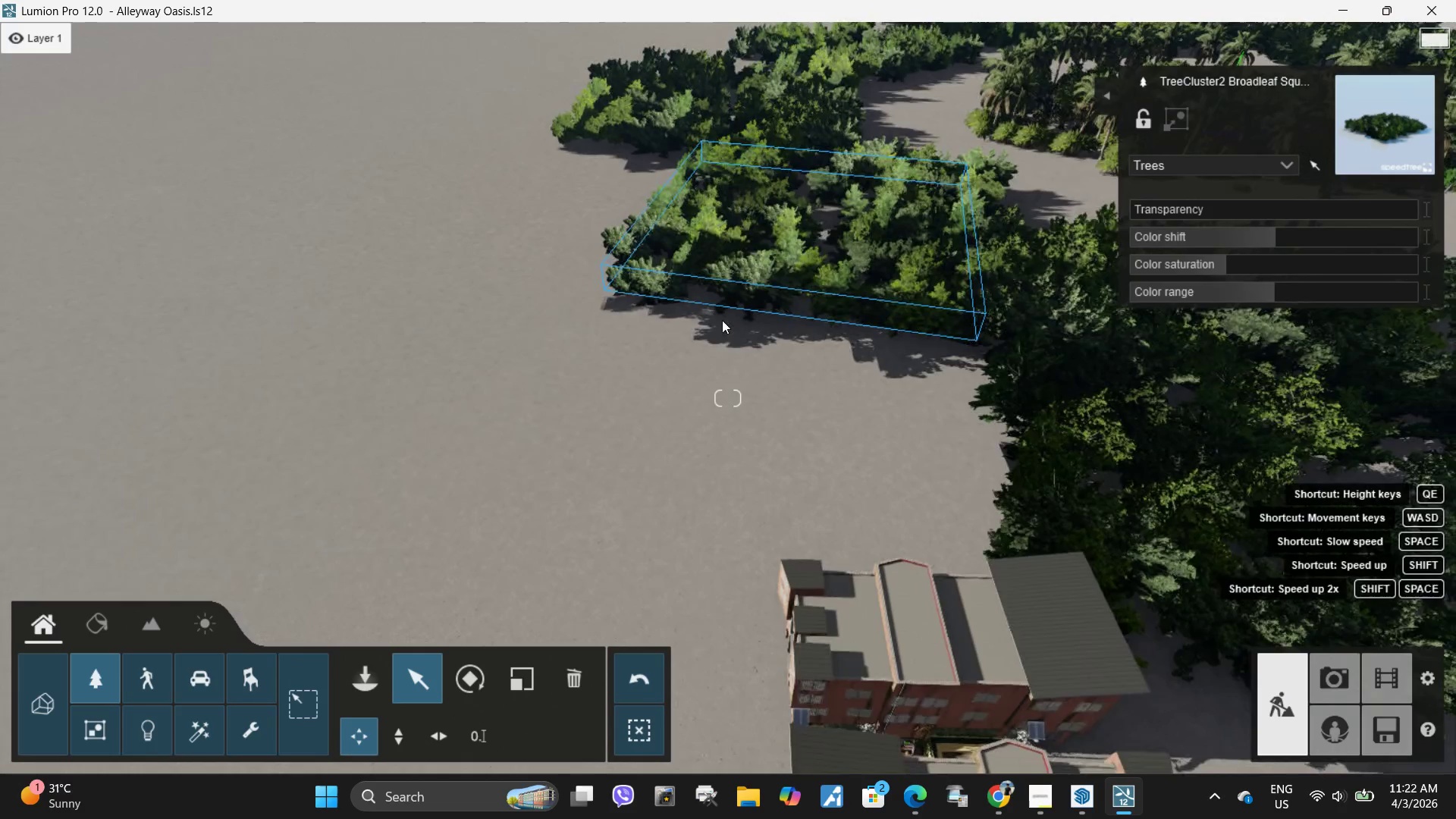 
hold_key(key=D, duration=0.5)
 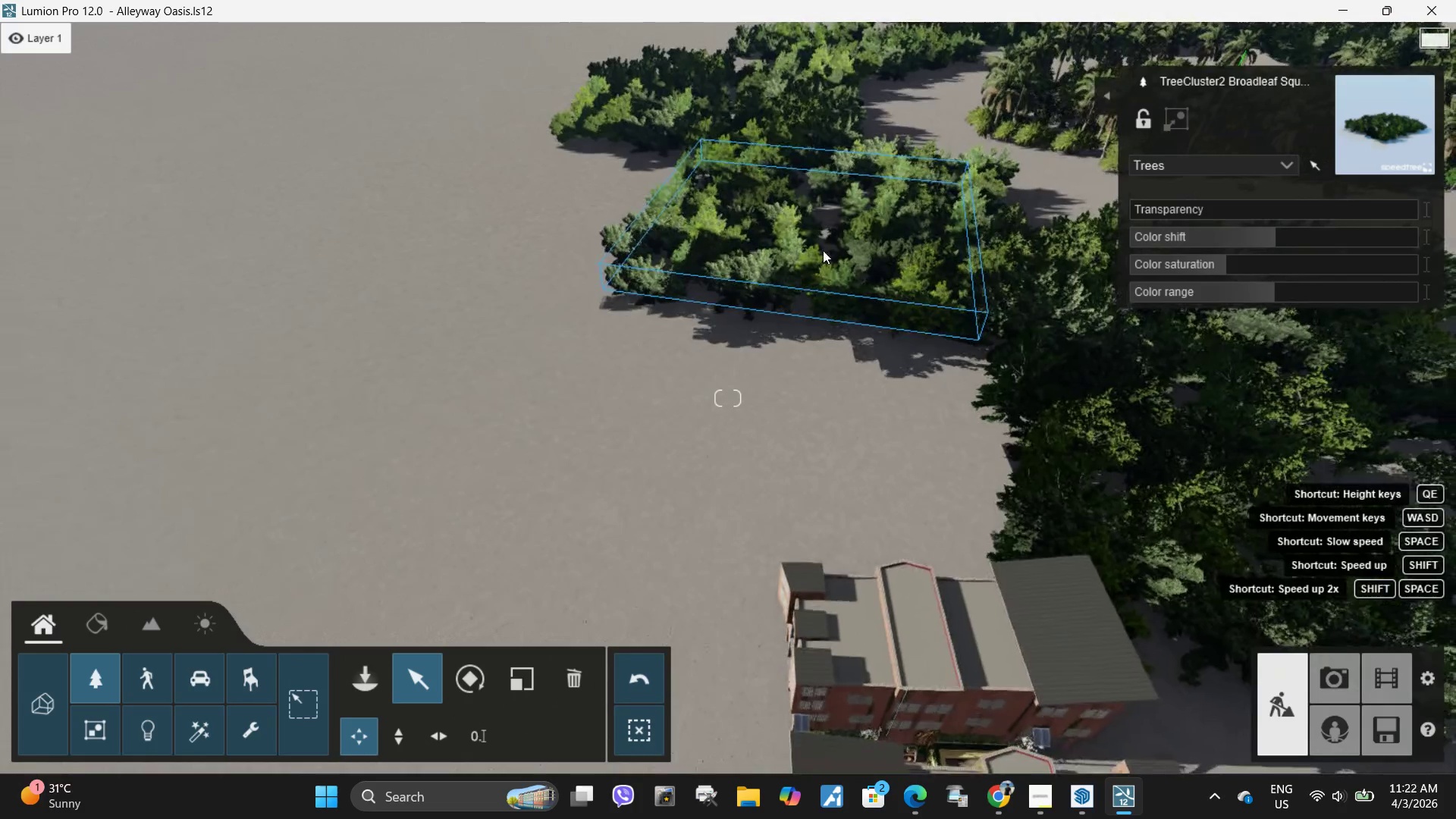 
left_click_drag(start_coordinate=[823, 250], to_coordinate=[682, 338])
 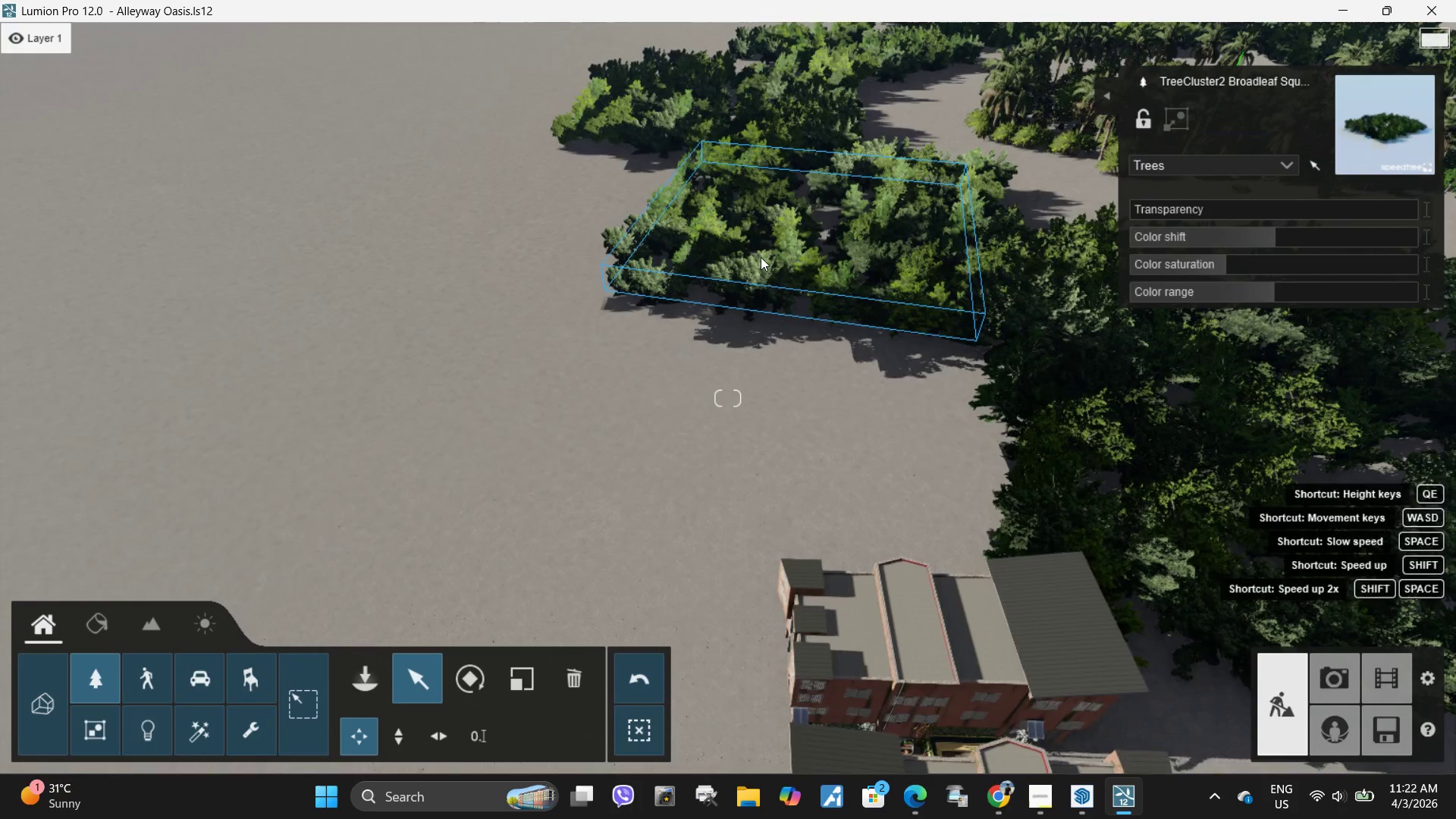 
left_click([761, 257])
 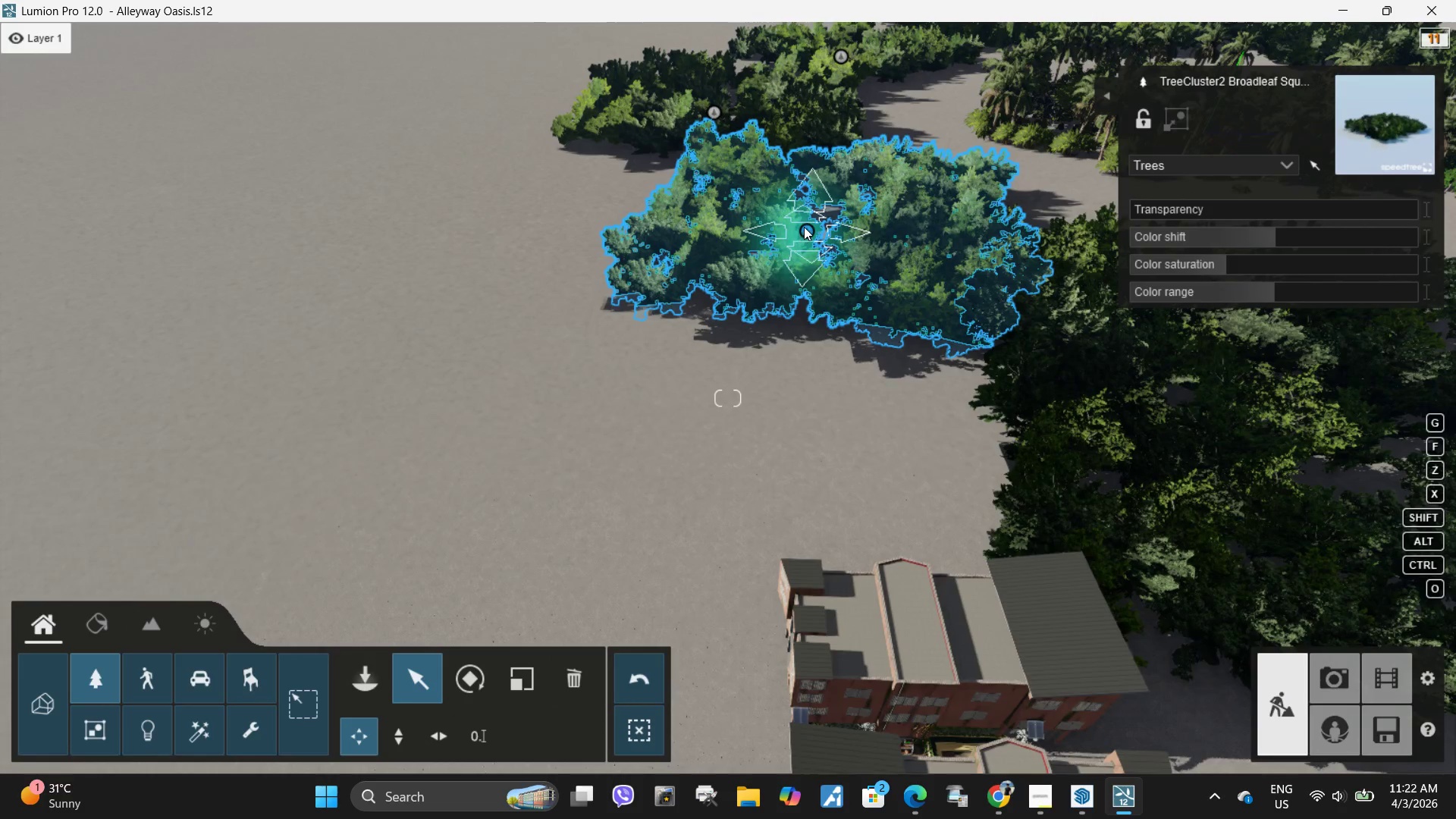 
left_click_drag(start_coordinate=[806, 226], to_coordinate=[452, 378])
 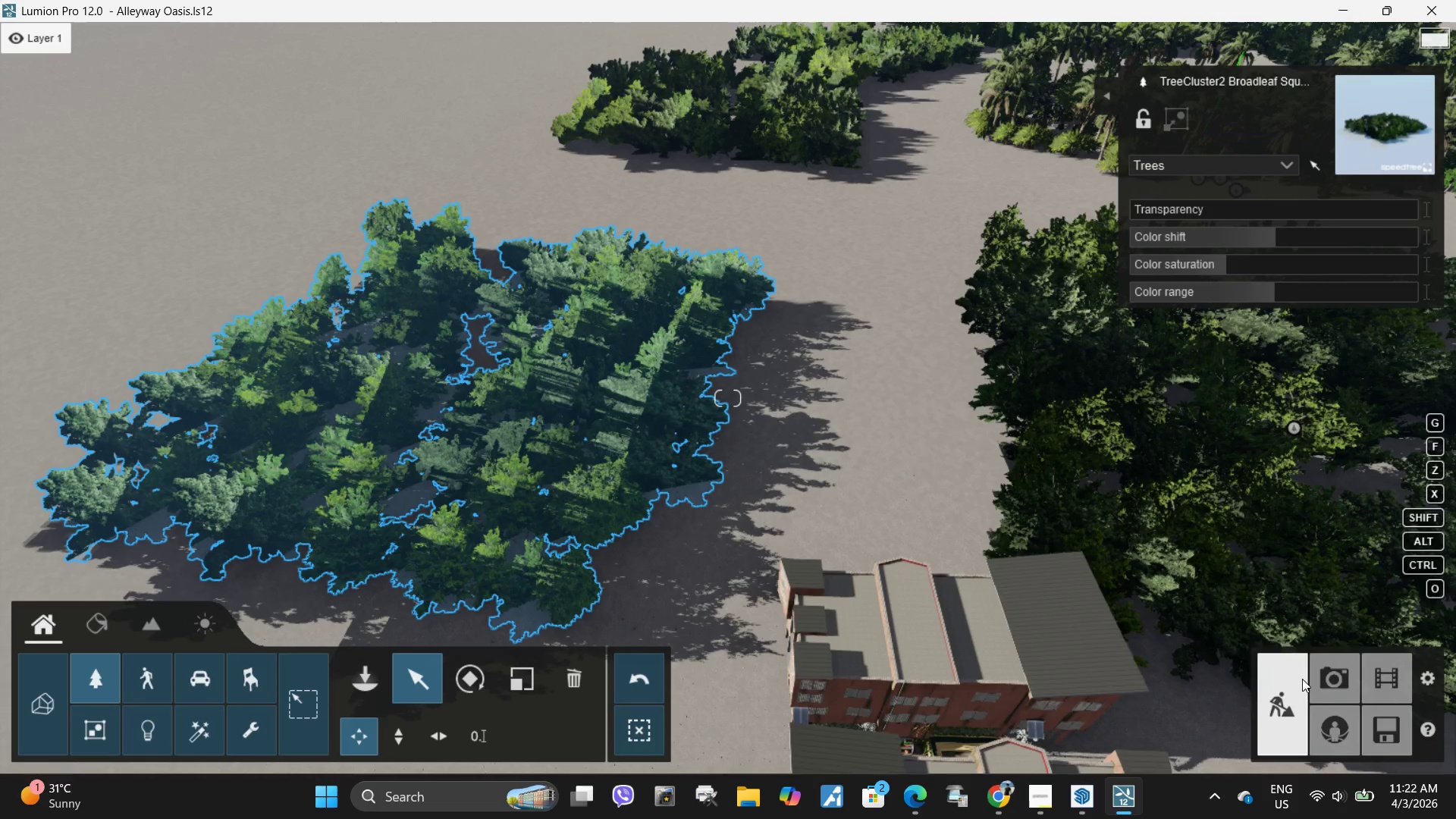 
left_click([1351, 680])
 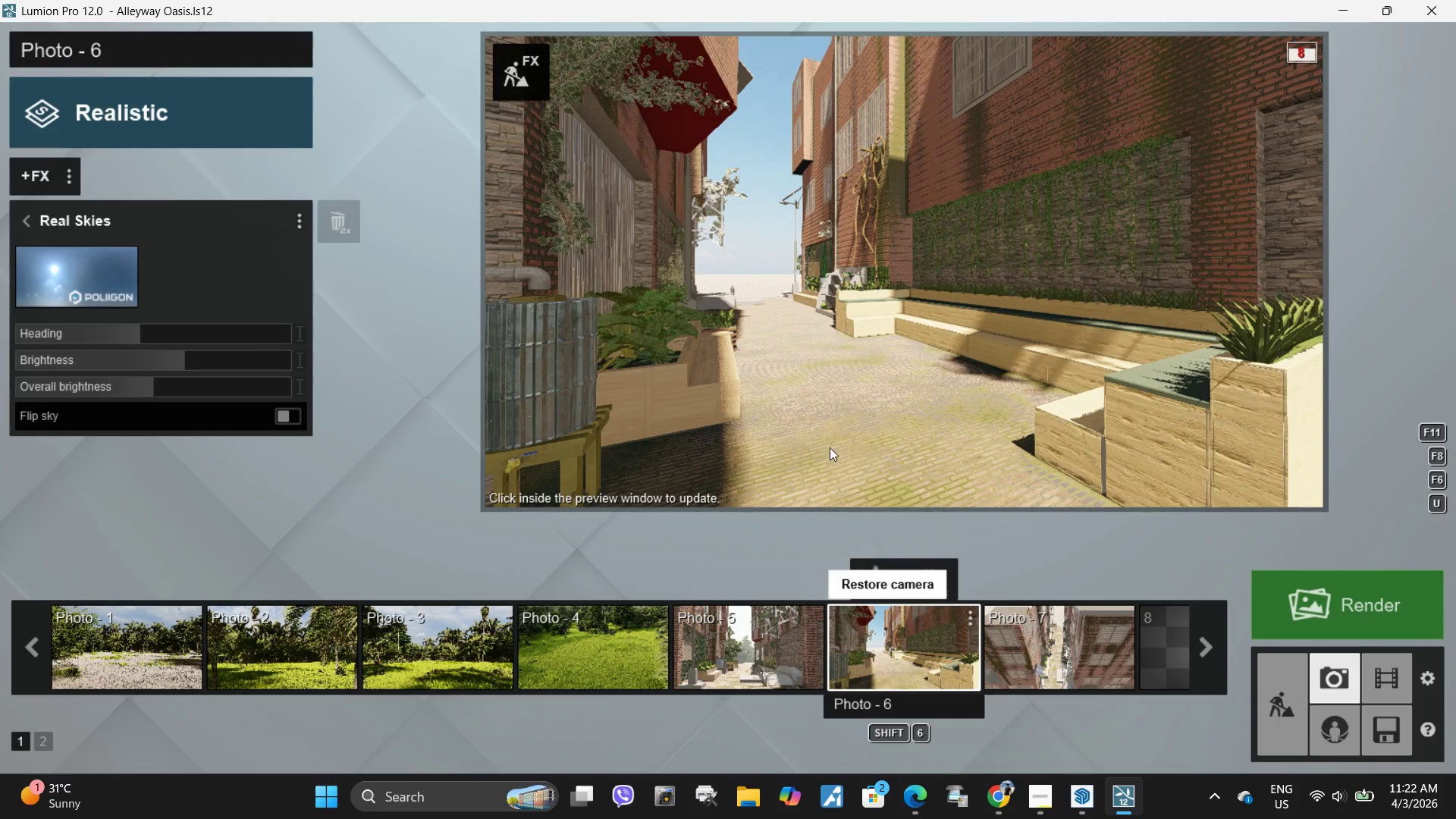 
left_click([1264, 703])
 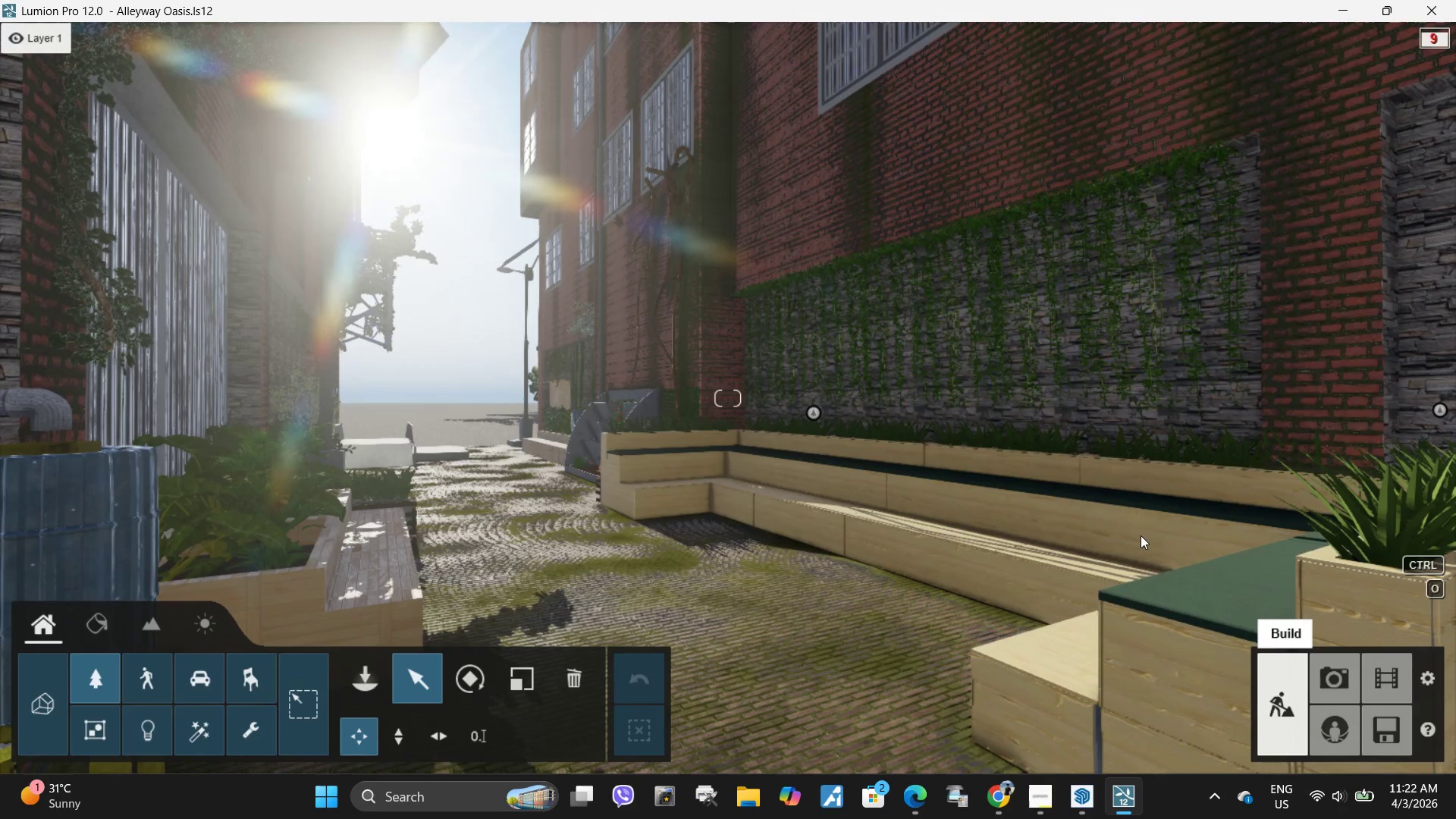 
key(Control+D)
 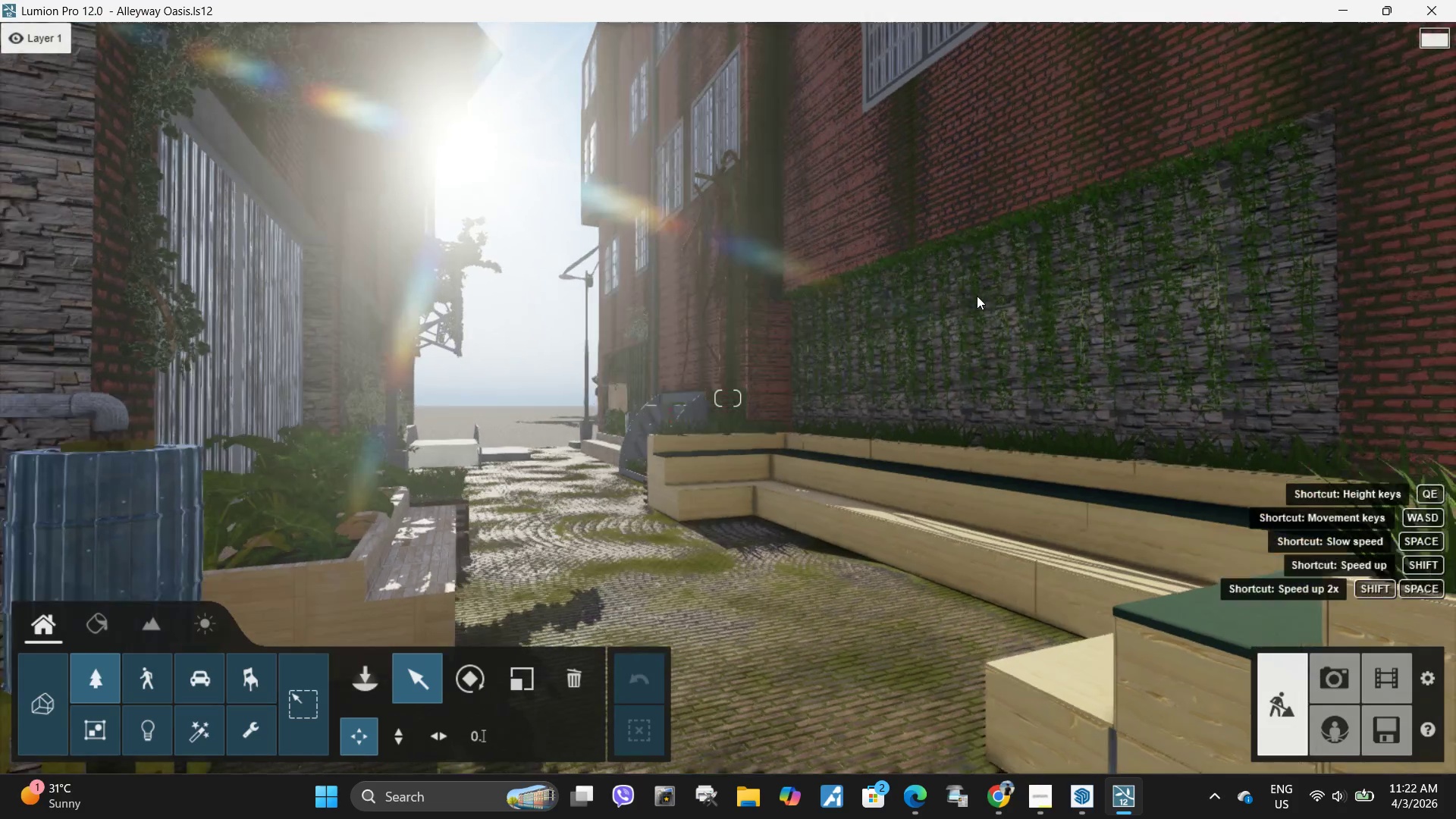 
hold_key(key=Q, duration=7.06)
 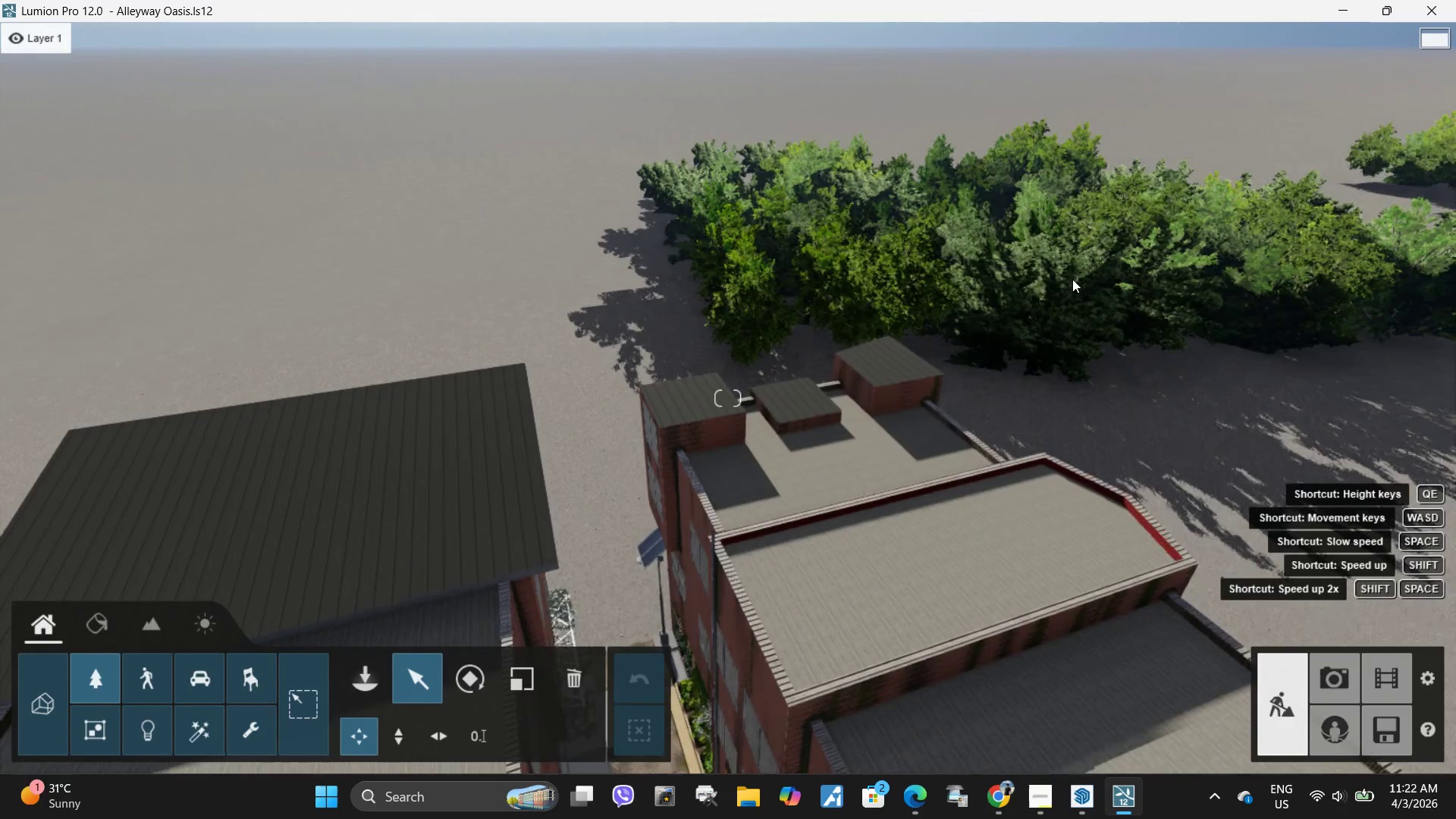 
hold_key(key=Space, duration=0.33)
 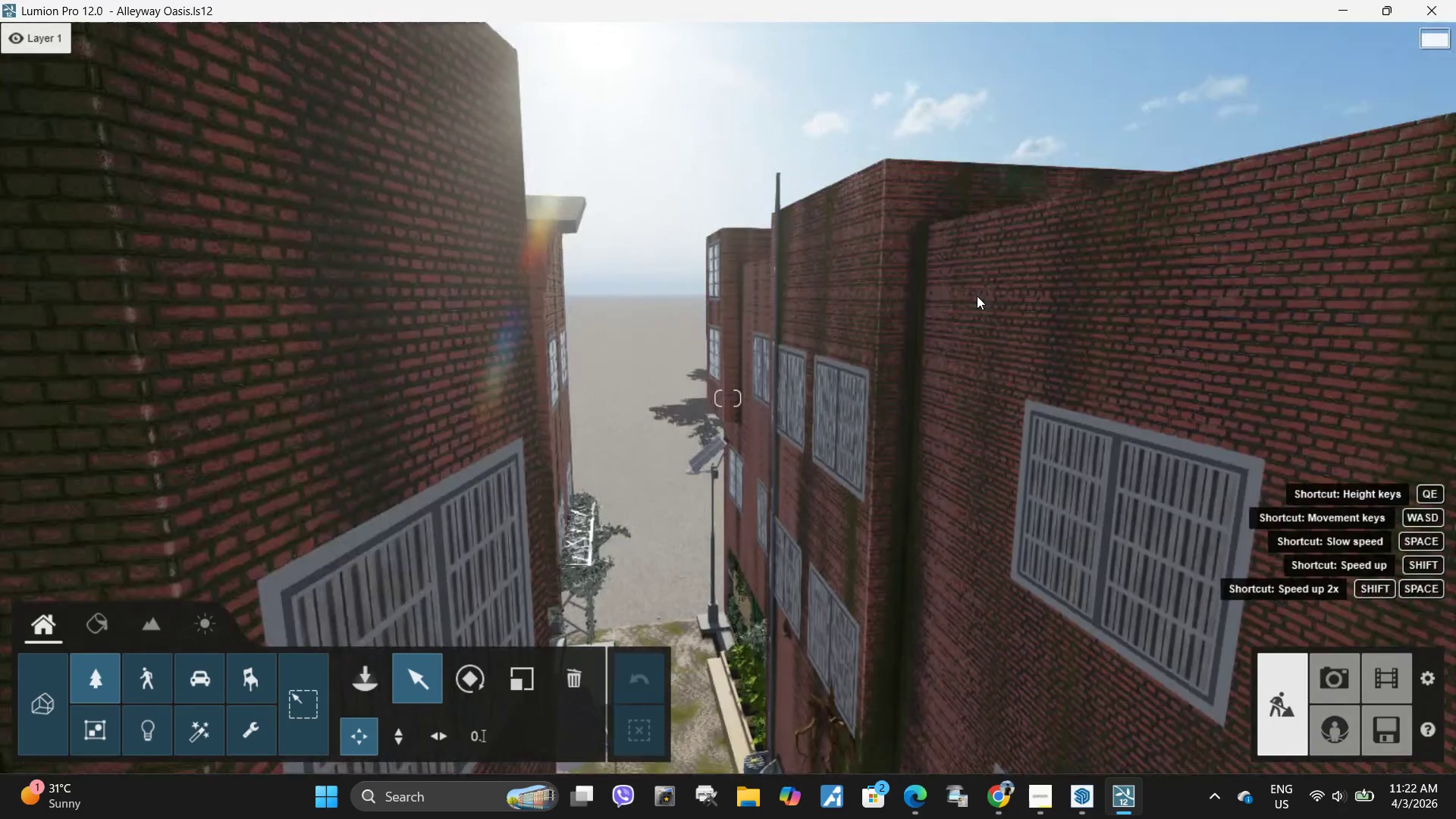 
hold_key(key=W, duration=0.78)
 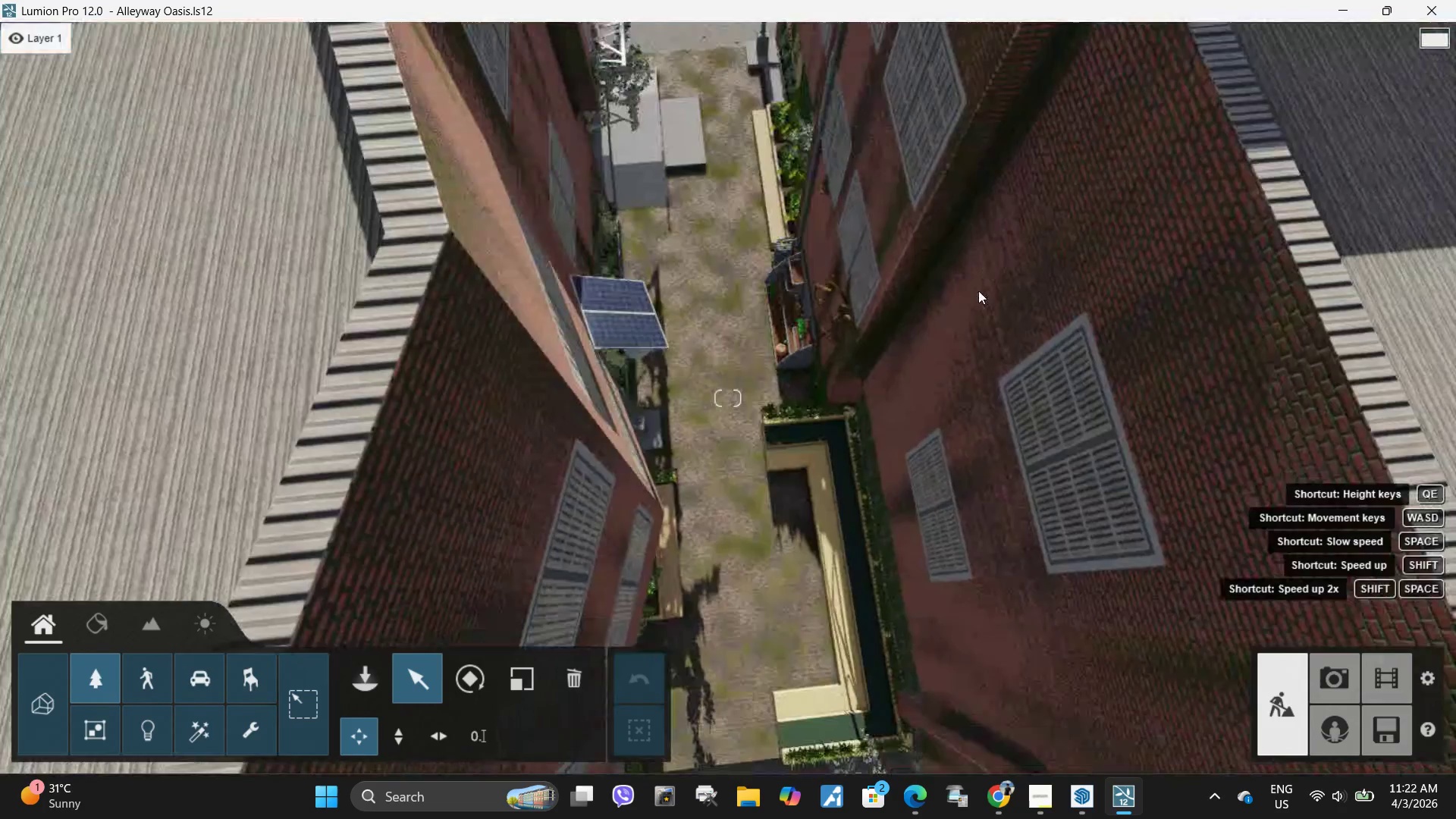 
hold_key(key=S, duration=2.72)
 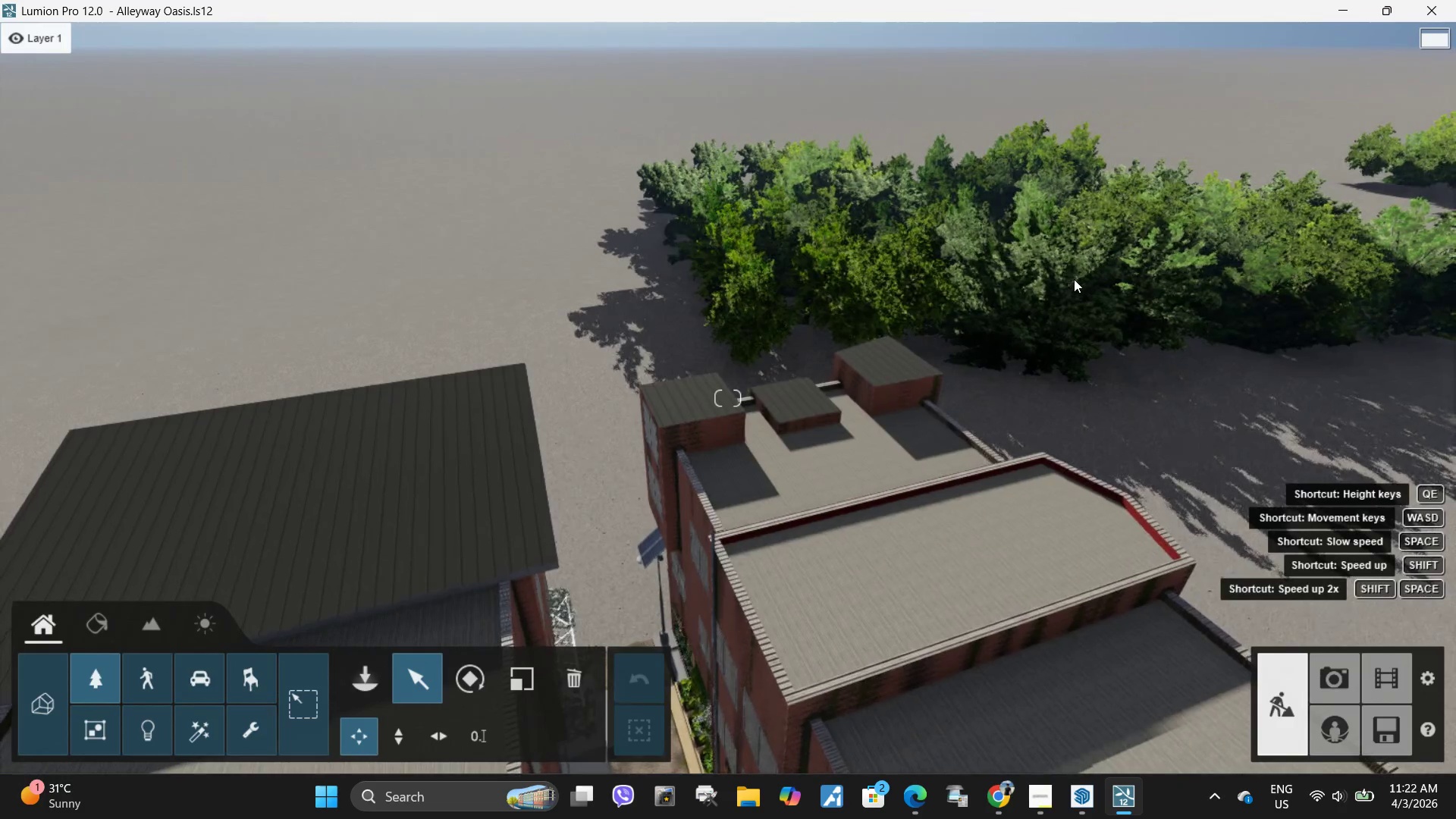 
hold_key(key=E, duration=1.5)
 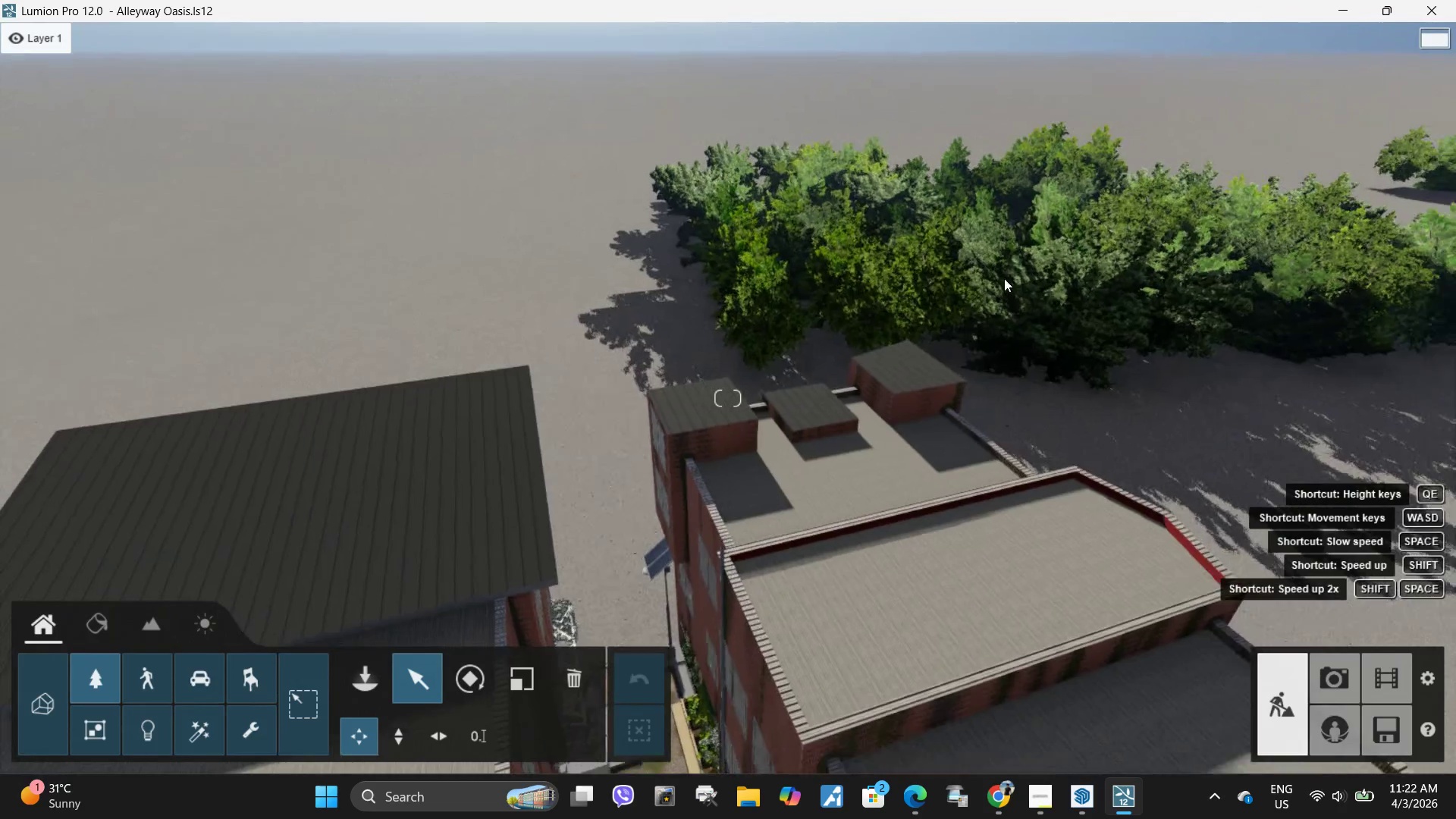 
hold_key(key=E, duration=0.52)
 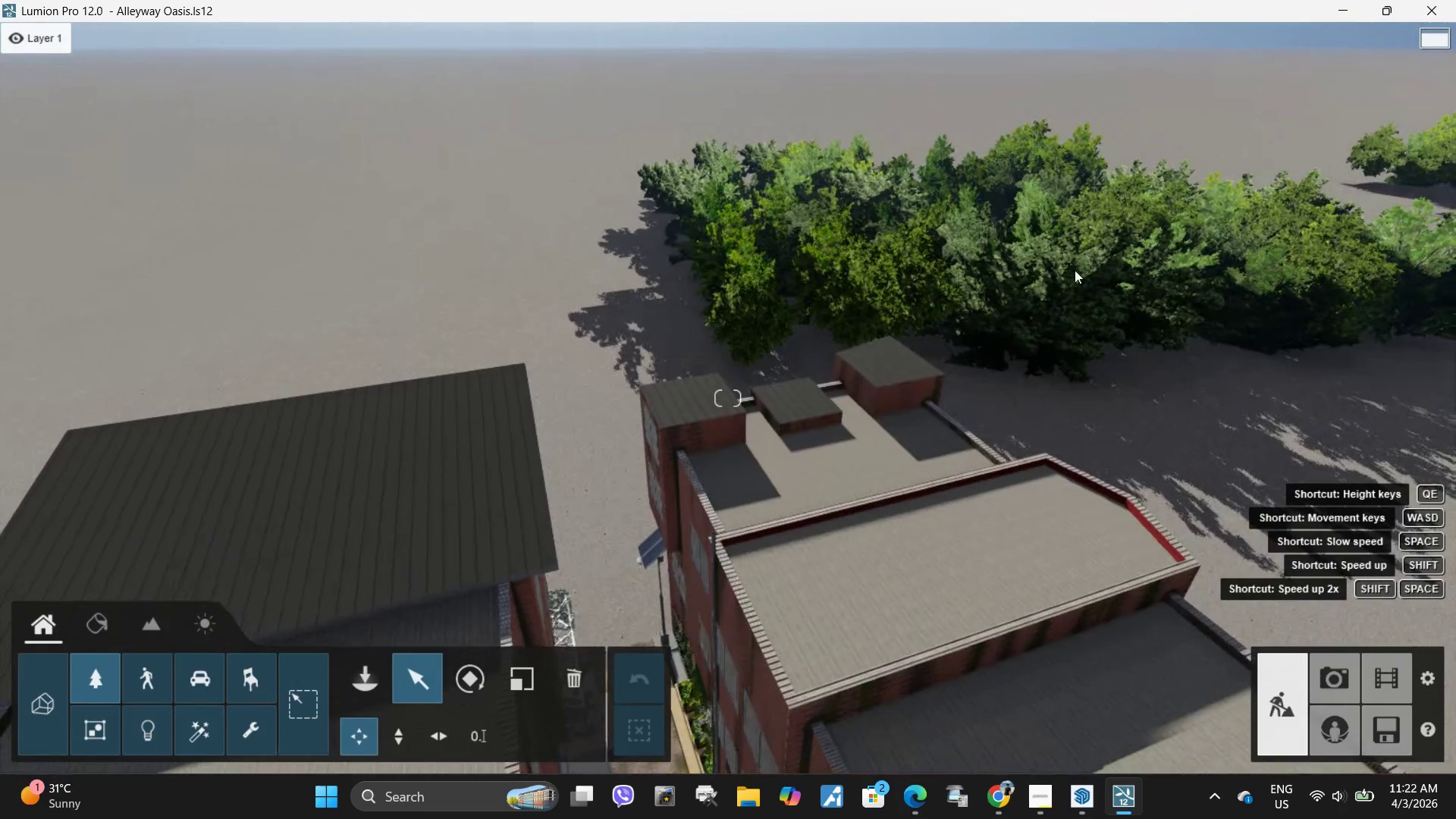 
left_click([1072, 279])
 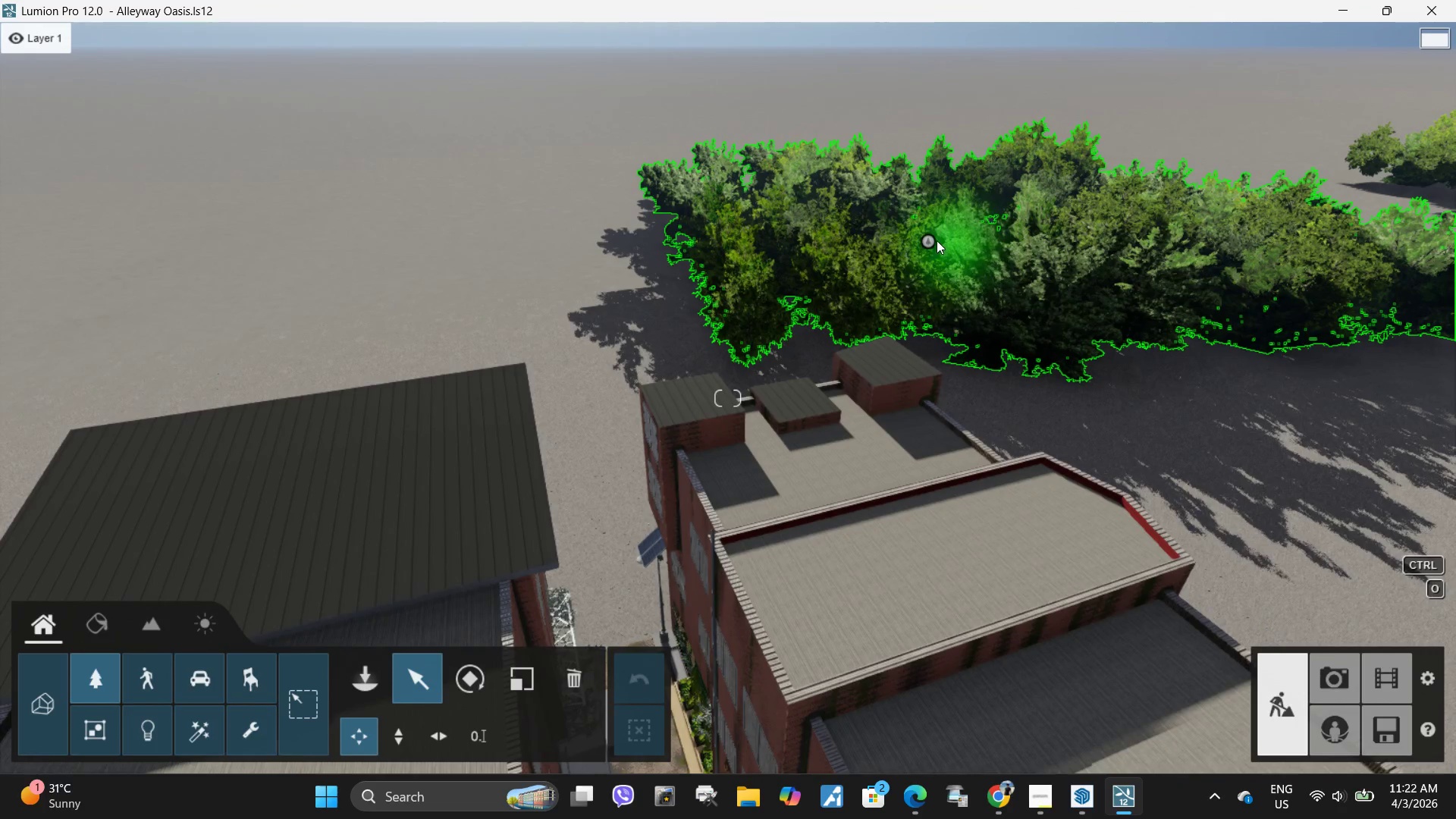 
left_click_drag(start_coordinate=[928, 238], to_coordinate=[798, 227])
 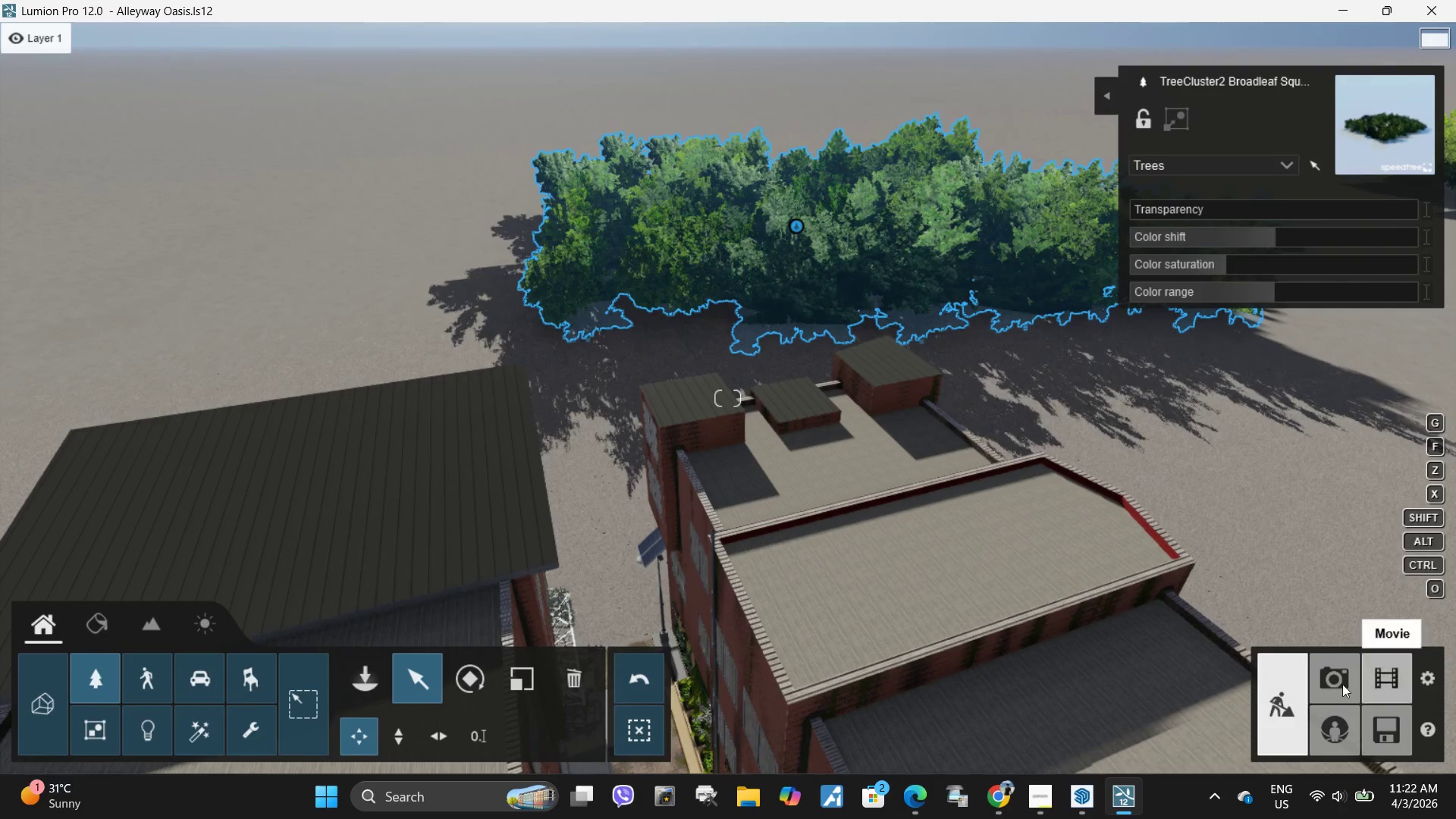 
left_click([1329, 687])
 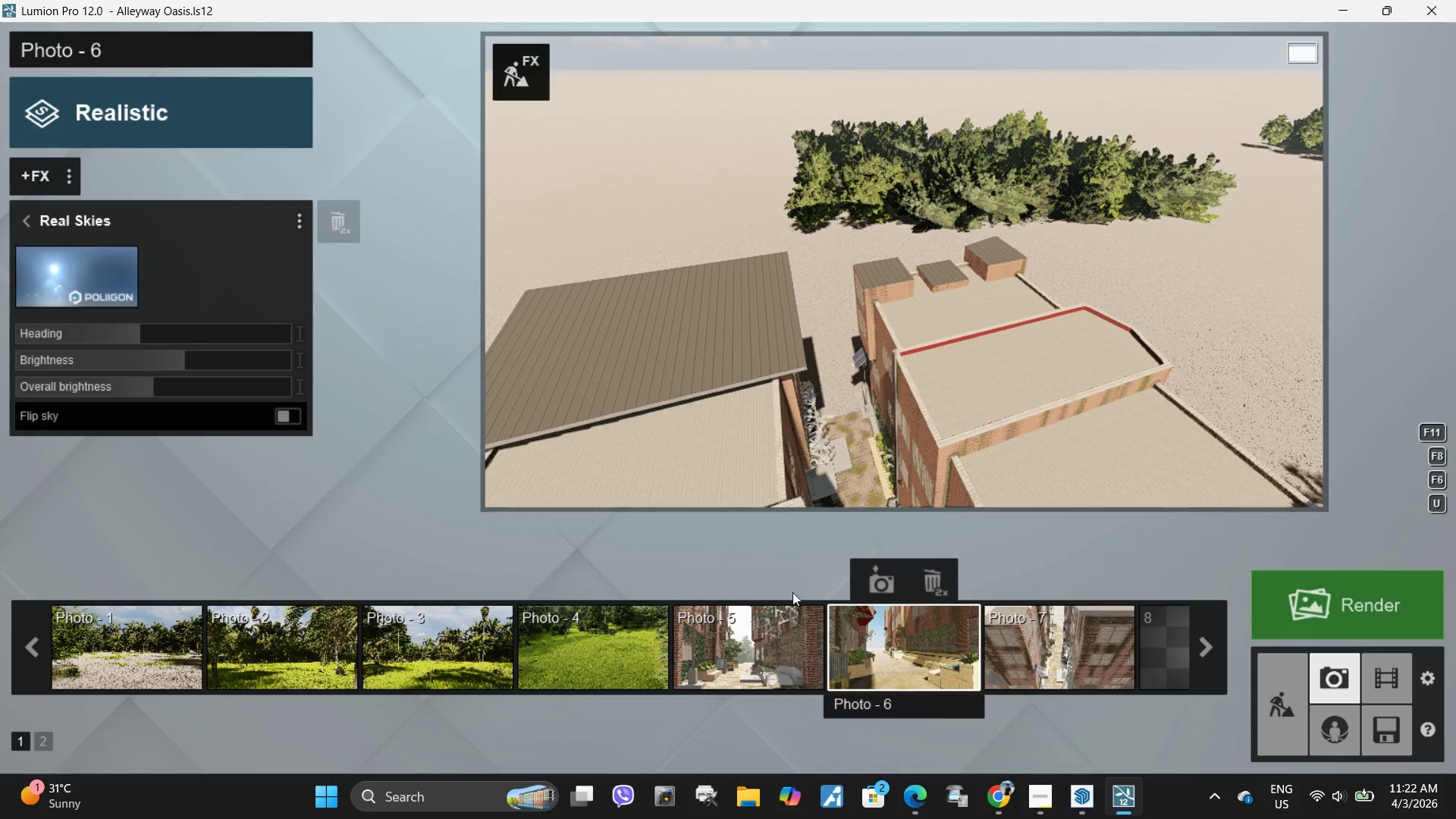 
left_click([914, 647])
 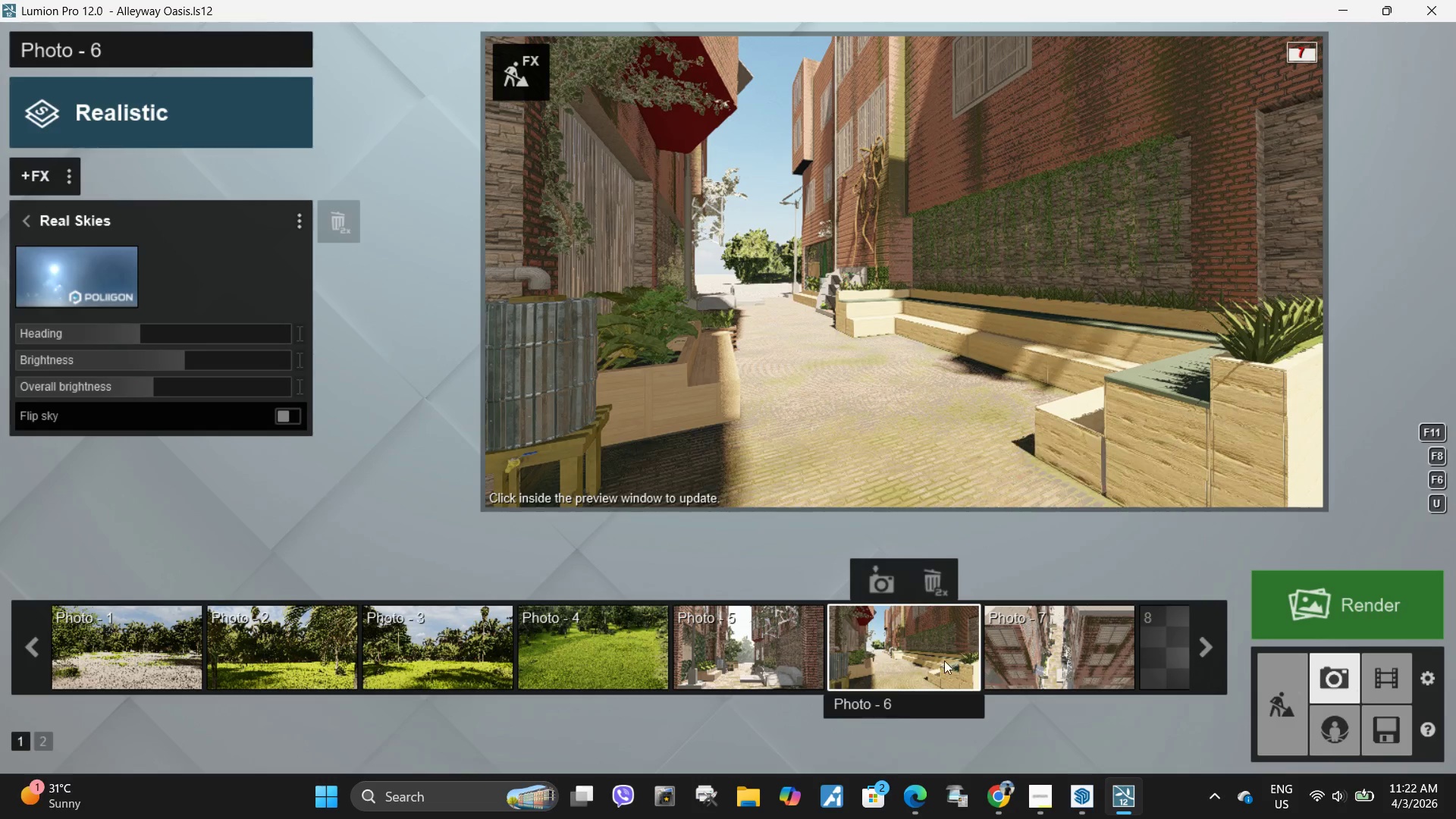 
left_click([861, 279])
 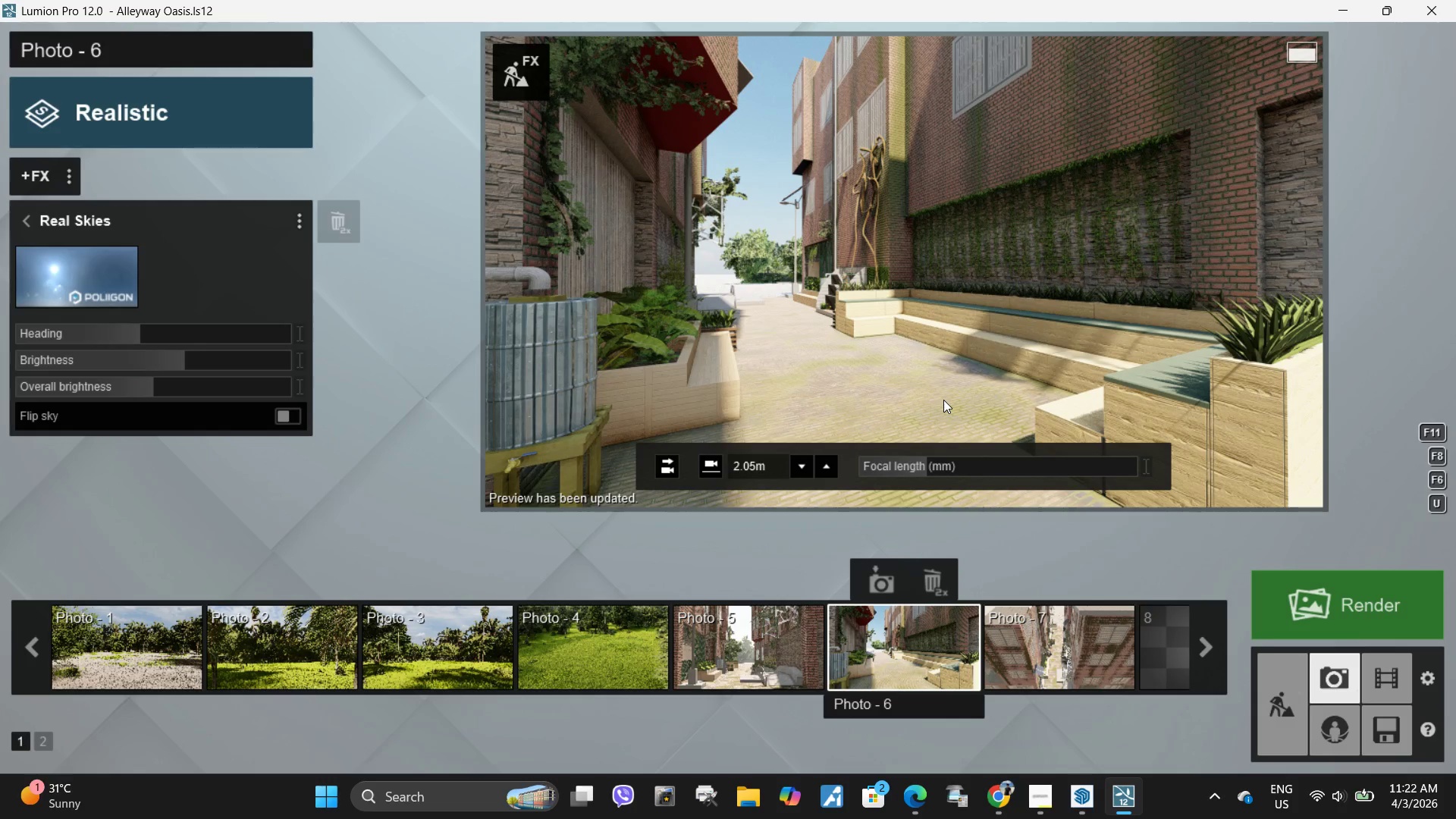 
left_click([788, 642])
 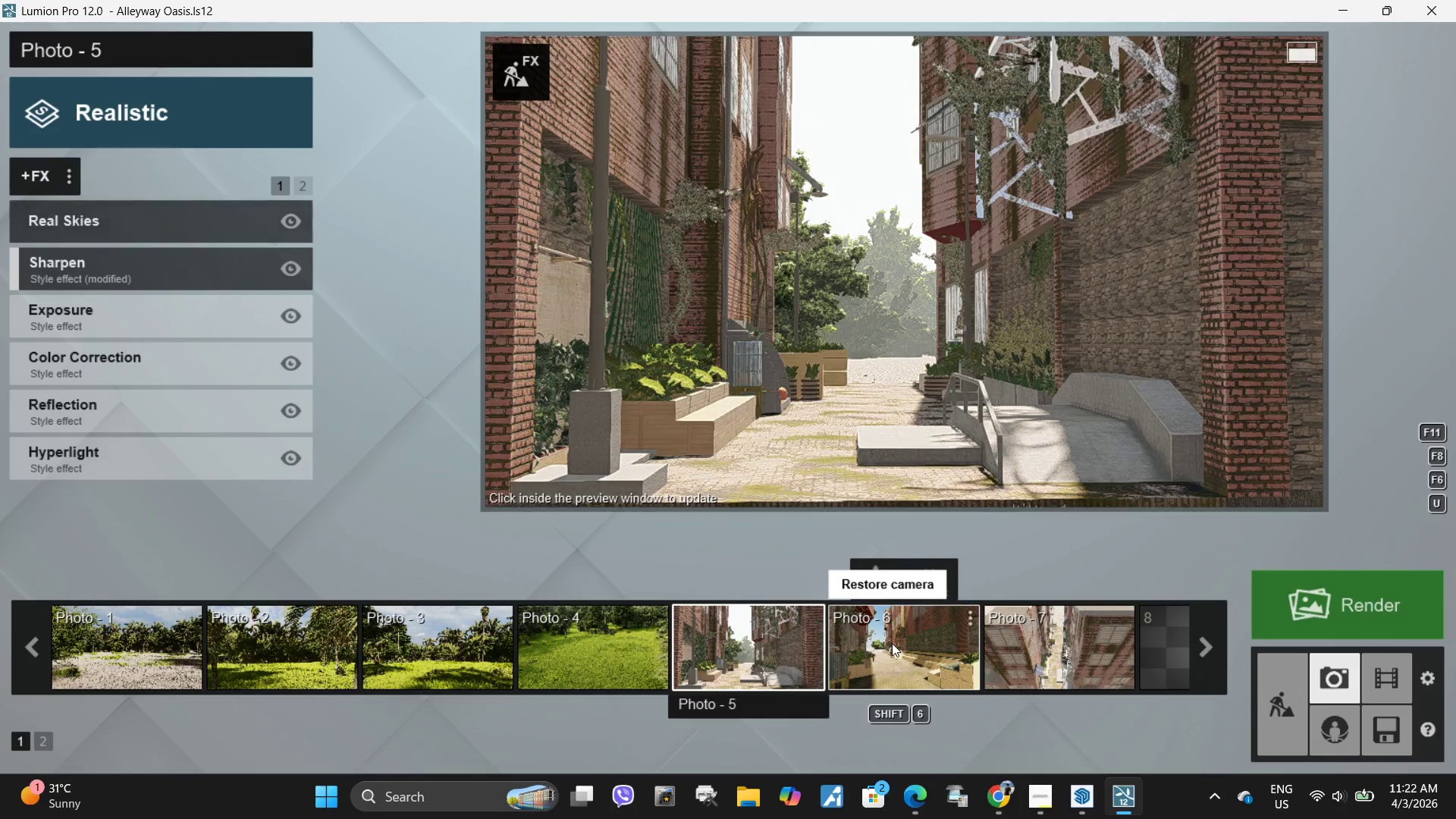 
left_click([892, 643])
 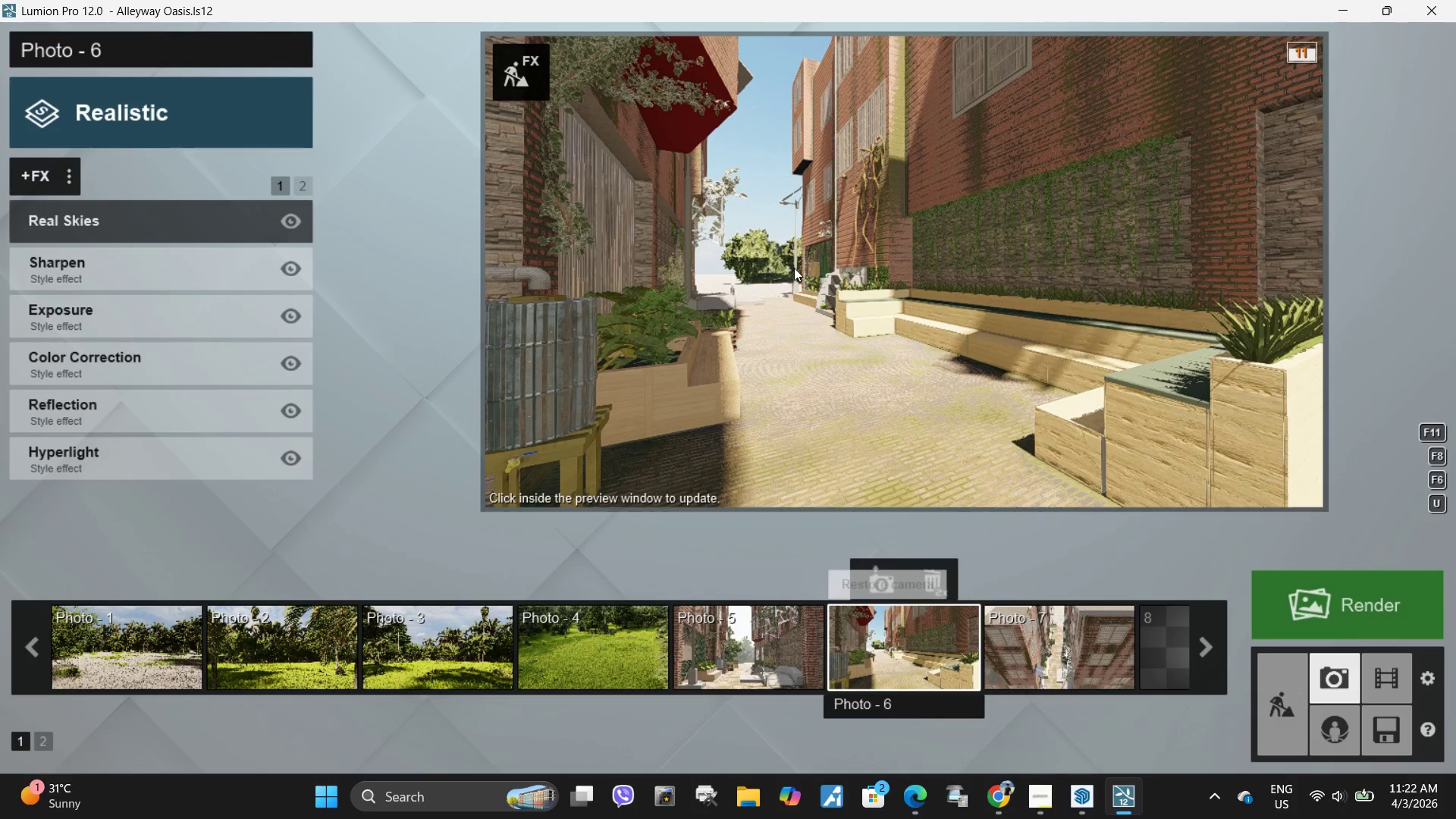 
left_click([888, 325])
 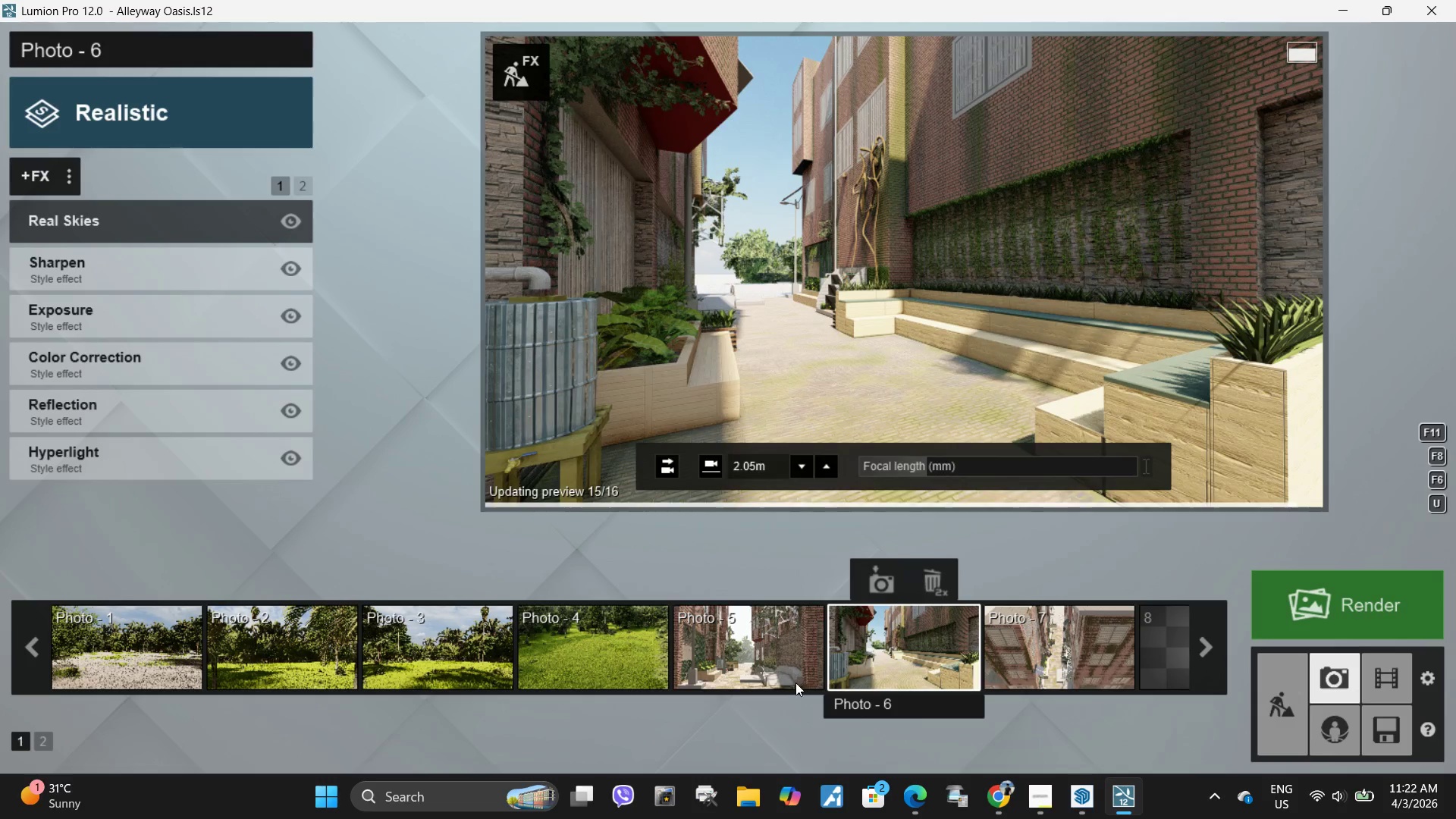 
left_click([756, 666])
 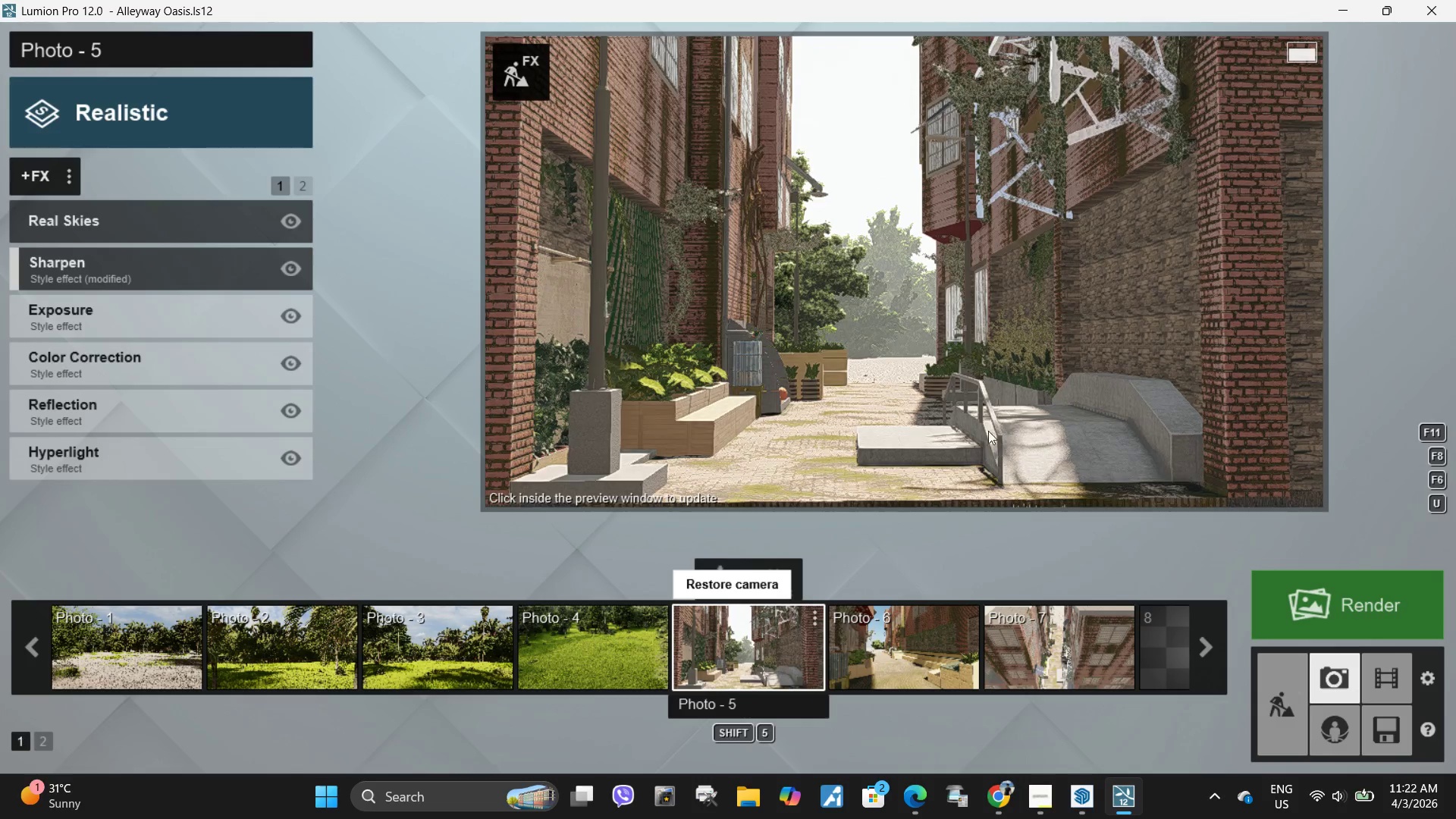 
left_click([1018, 347])
 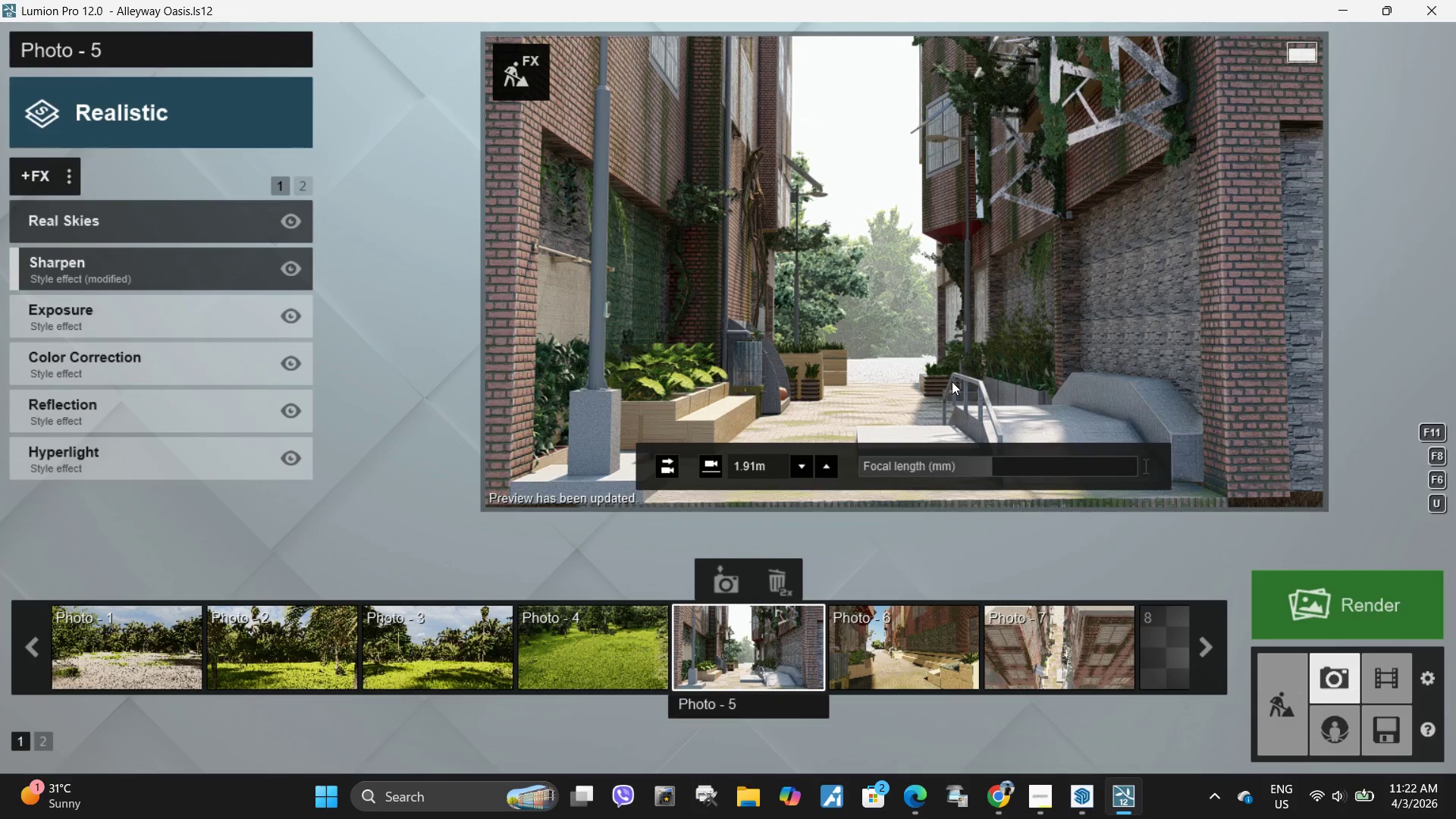 
left_click([1087, 810])
 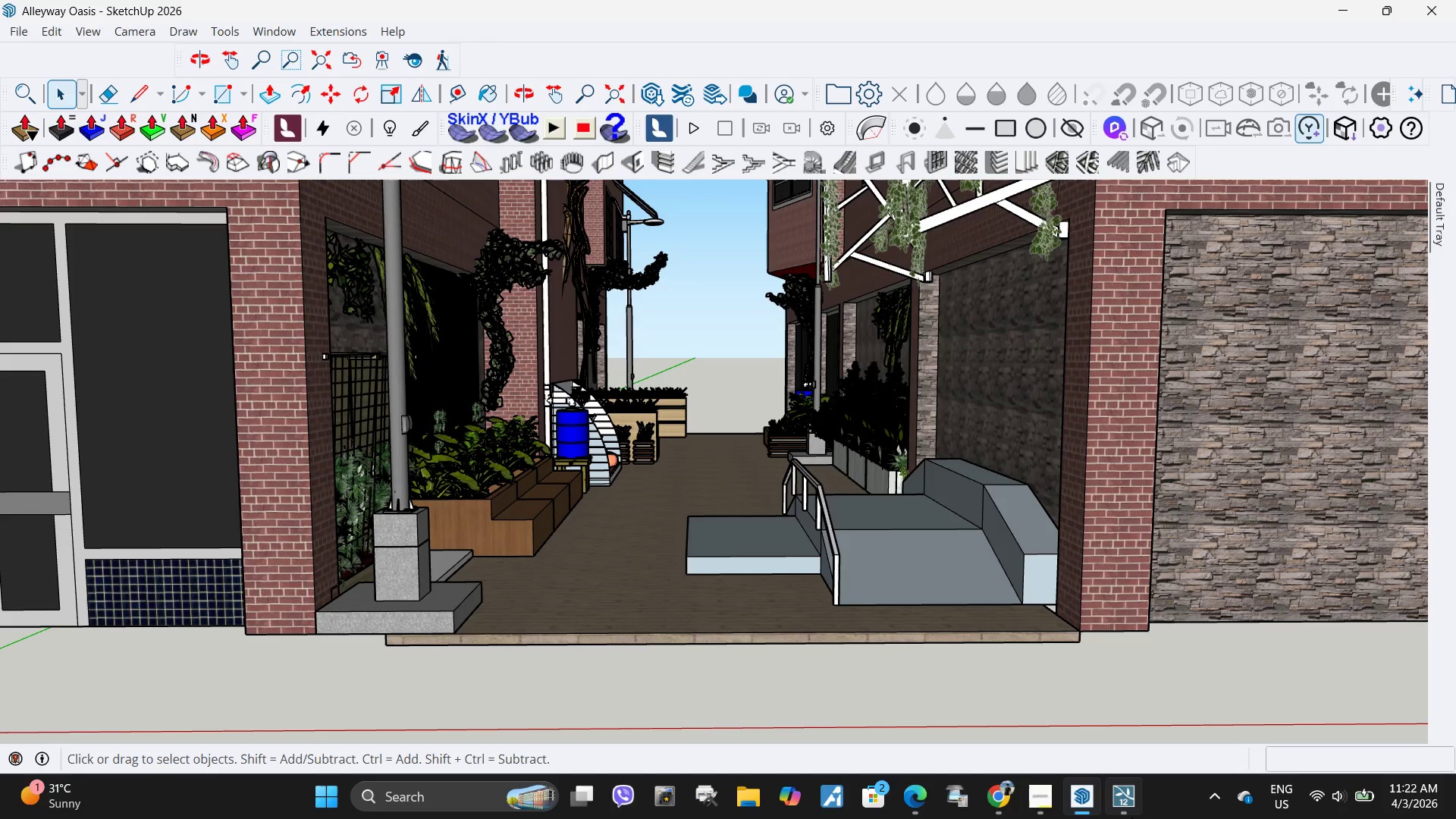 
left_click([1125, 811])
 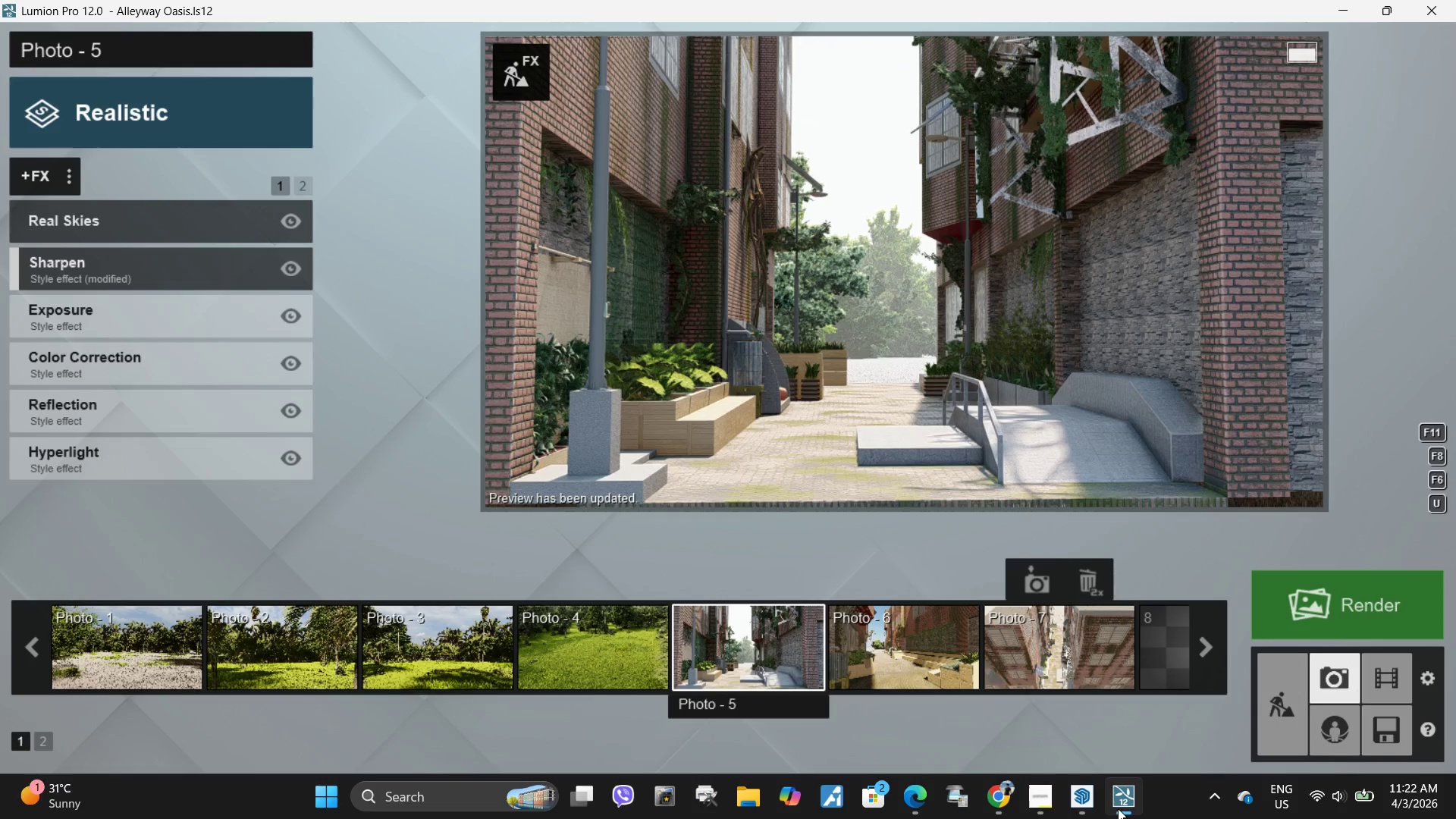 
left_click([1084, 798])
 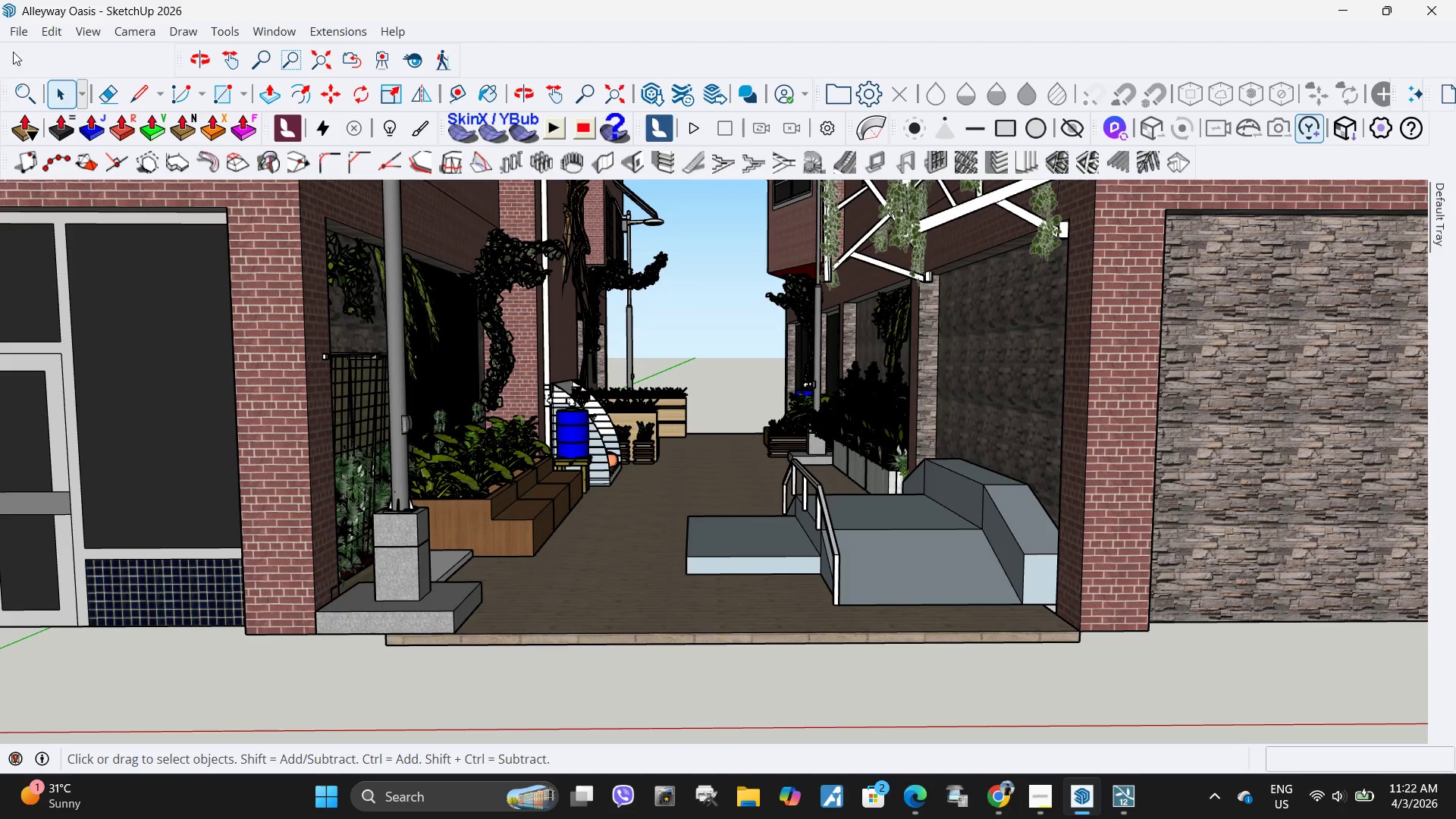 
left_click([13, 28])
 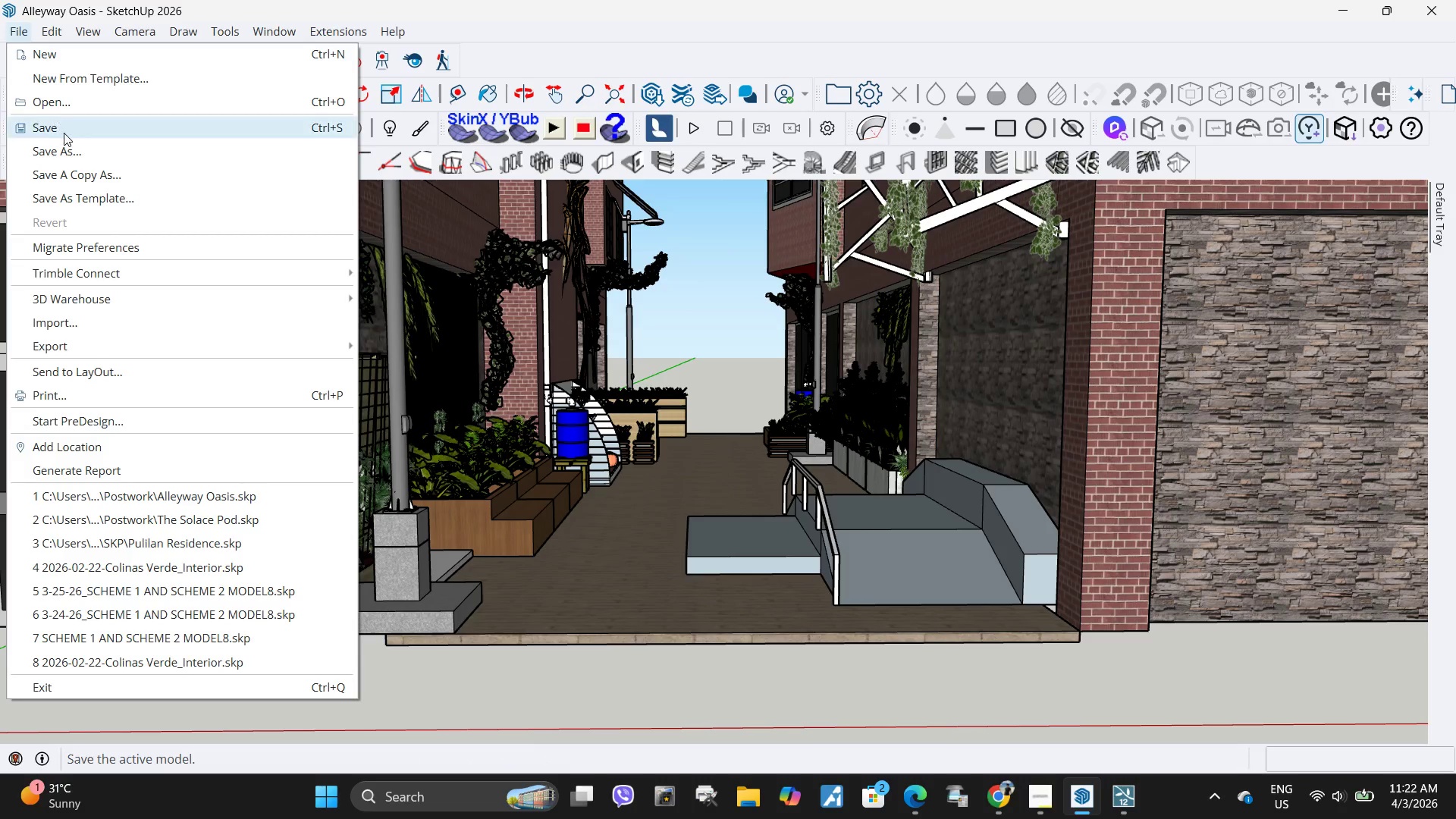 
left_click([64, 133])
 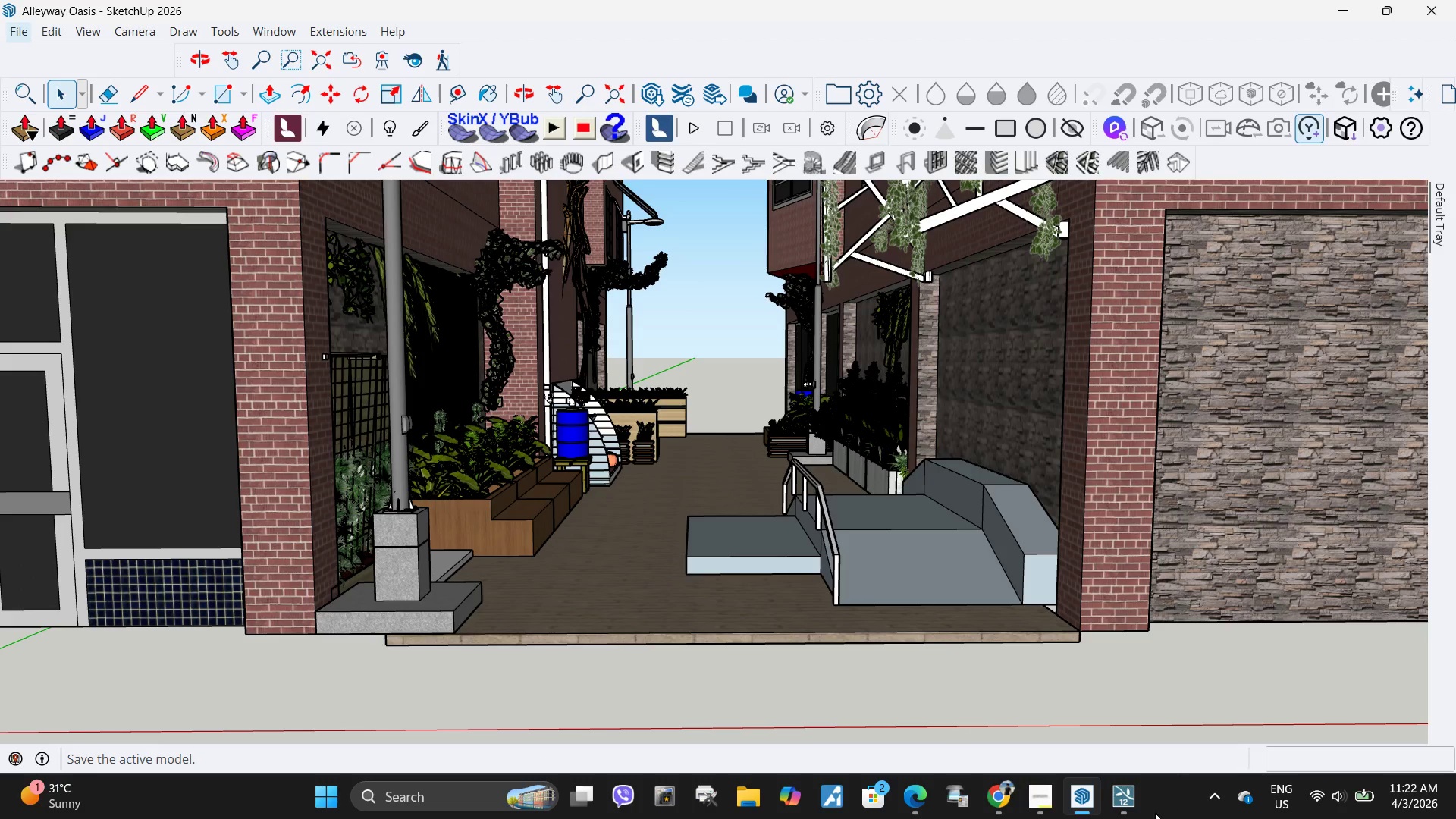 
left_click([1127, 814])
 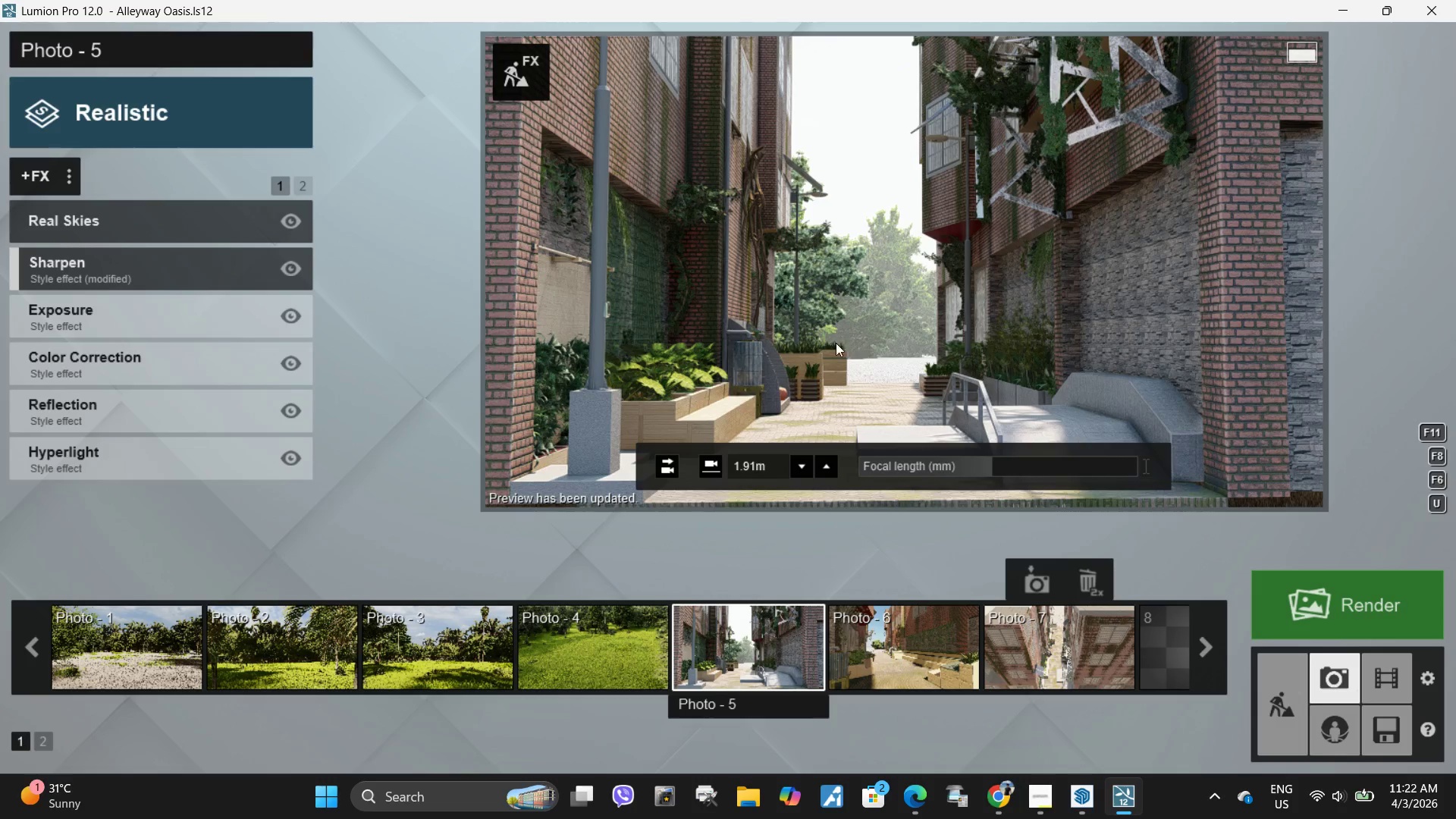 
hold_key(key=W, duration=1.31)
 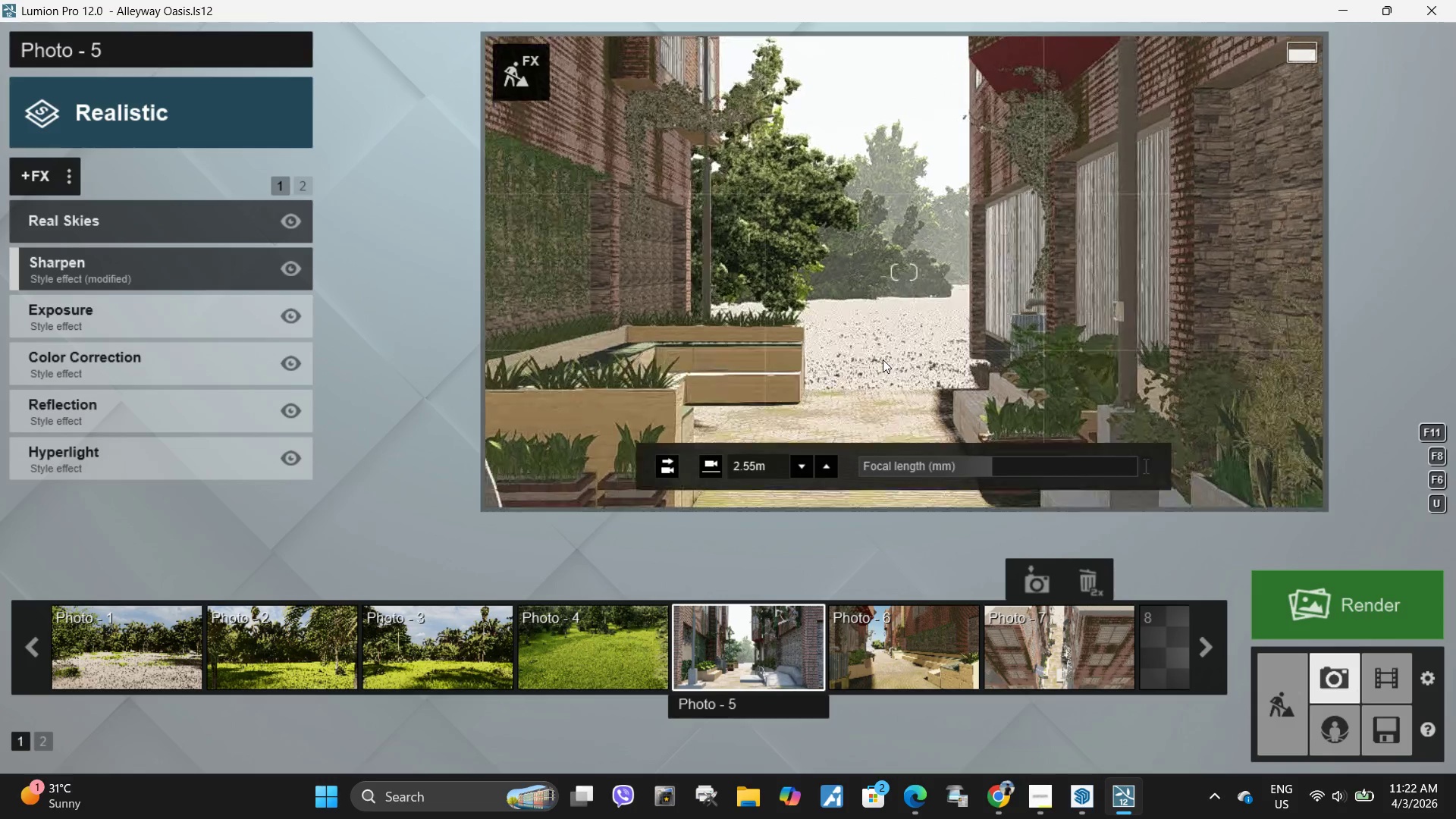 
key(Shift+W)
 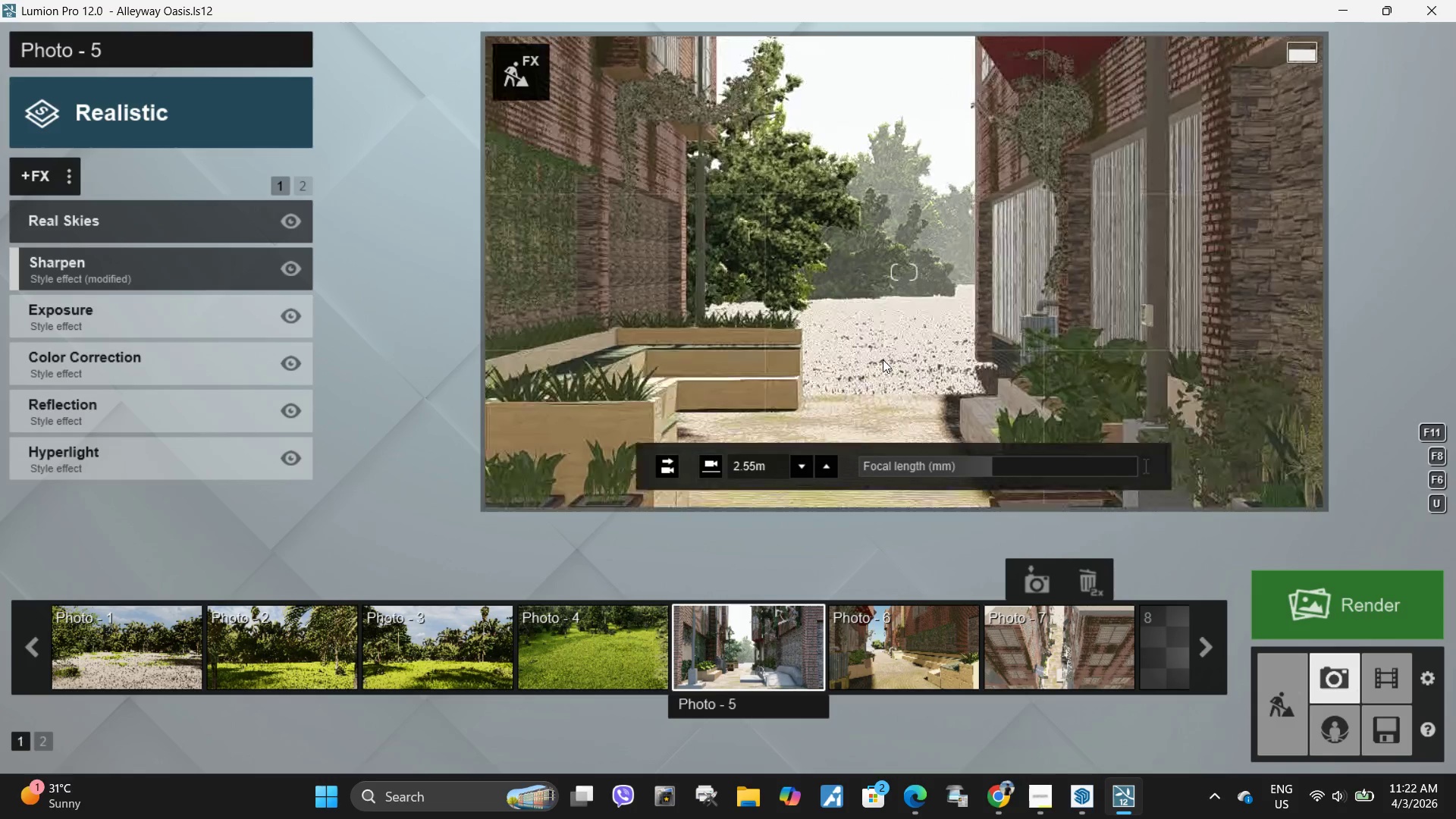 
type(ASSSWSDSQSD)
 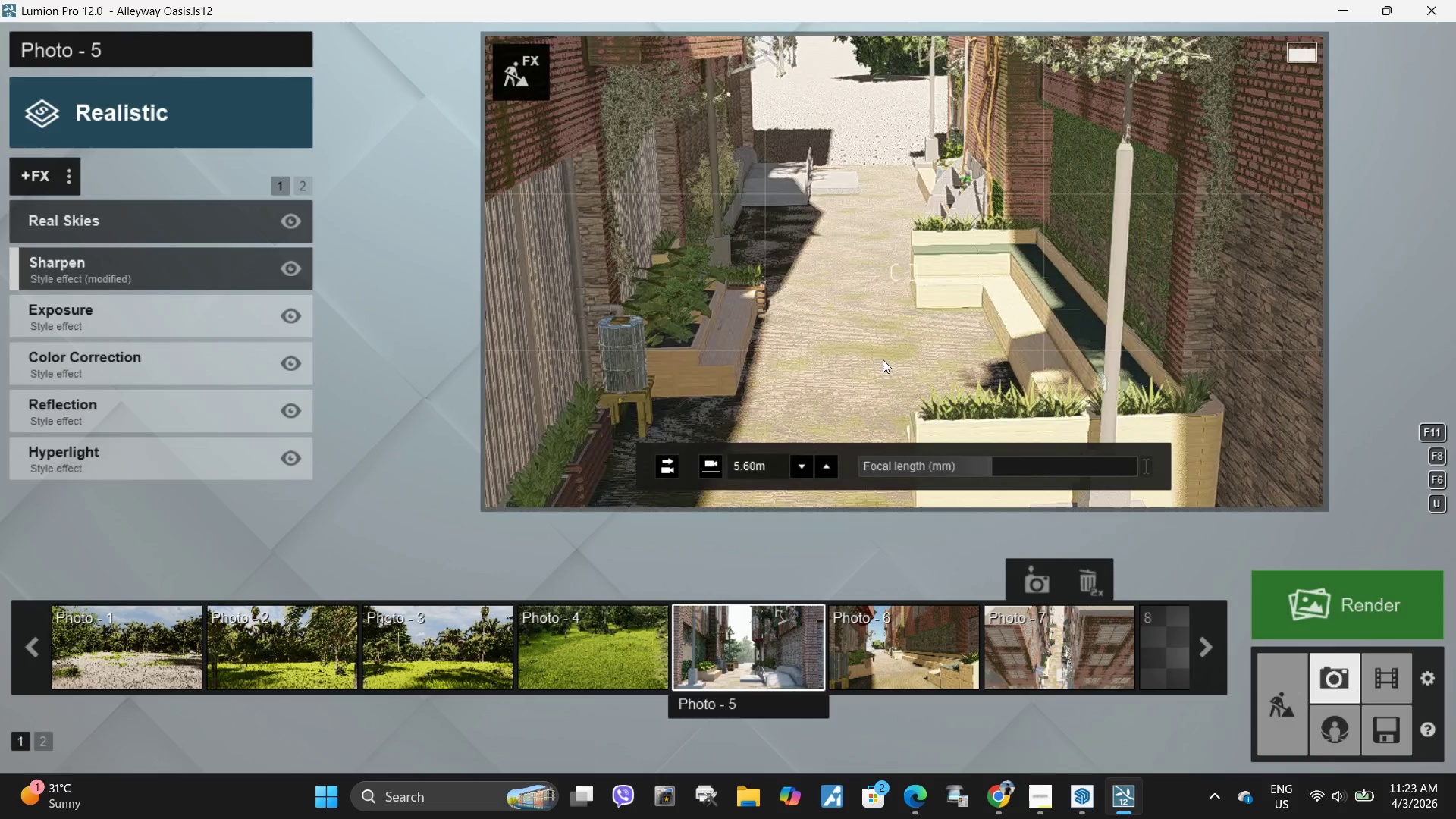 
left_click([927, 648])
 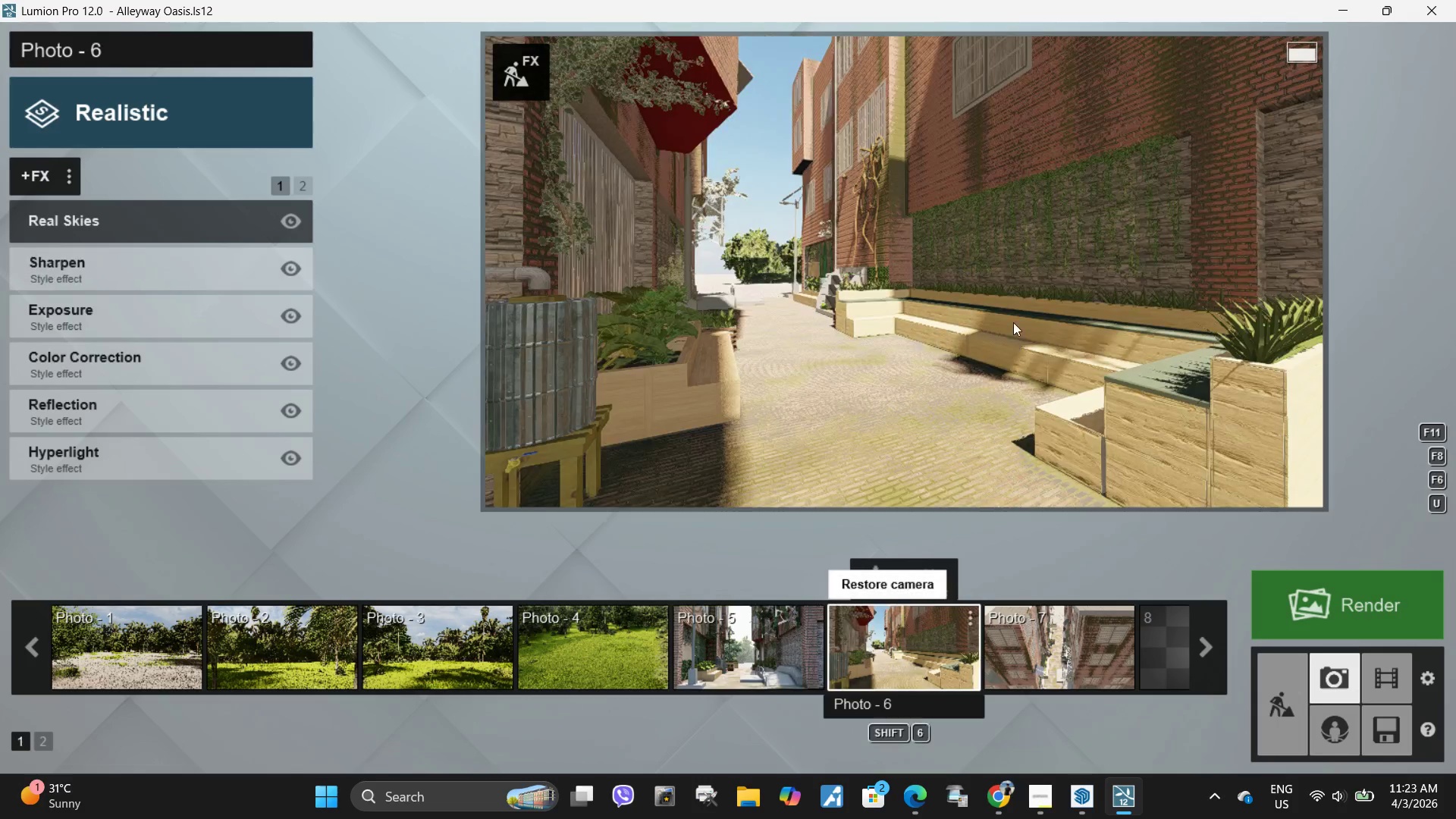 
type(DDQAAEWDWASEWWEQSWDQSAEQ)
 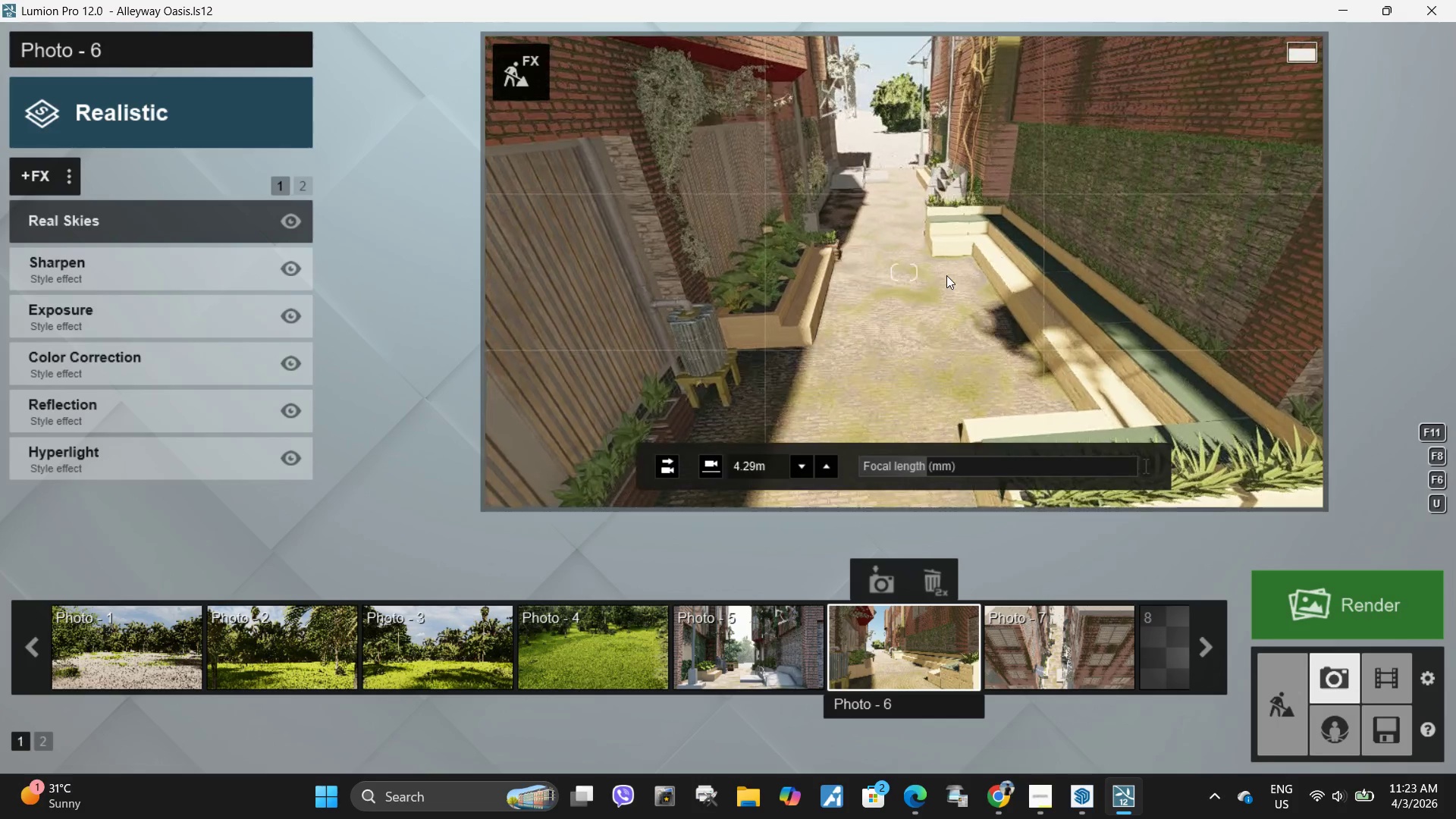 
left_click_drag(start_coordinate=[946, 262], to_coordinate=[947, 258])
 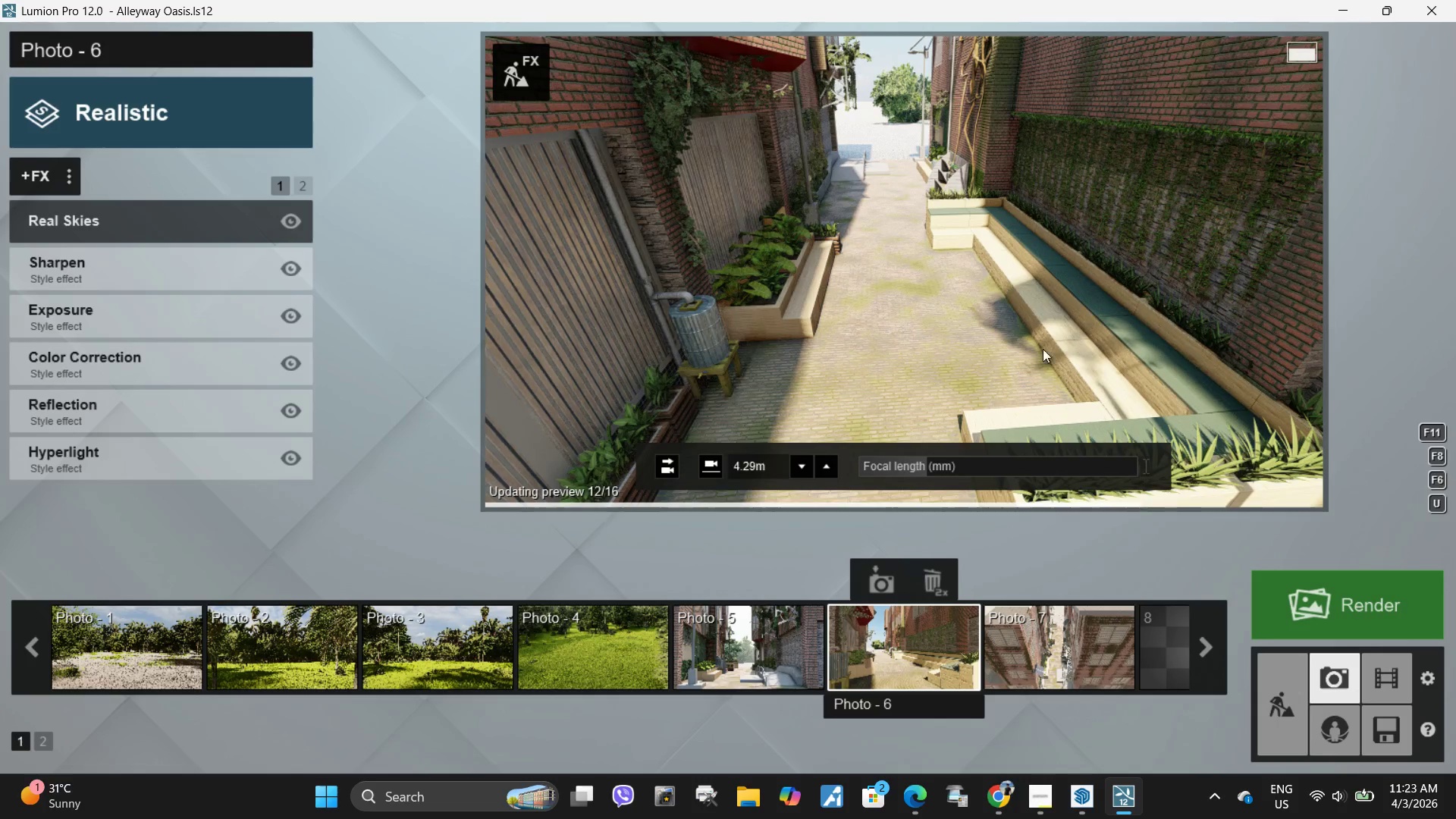 
mouse_move([885, 534])
 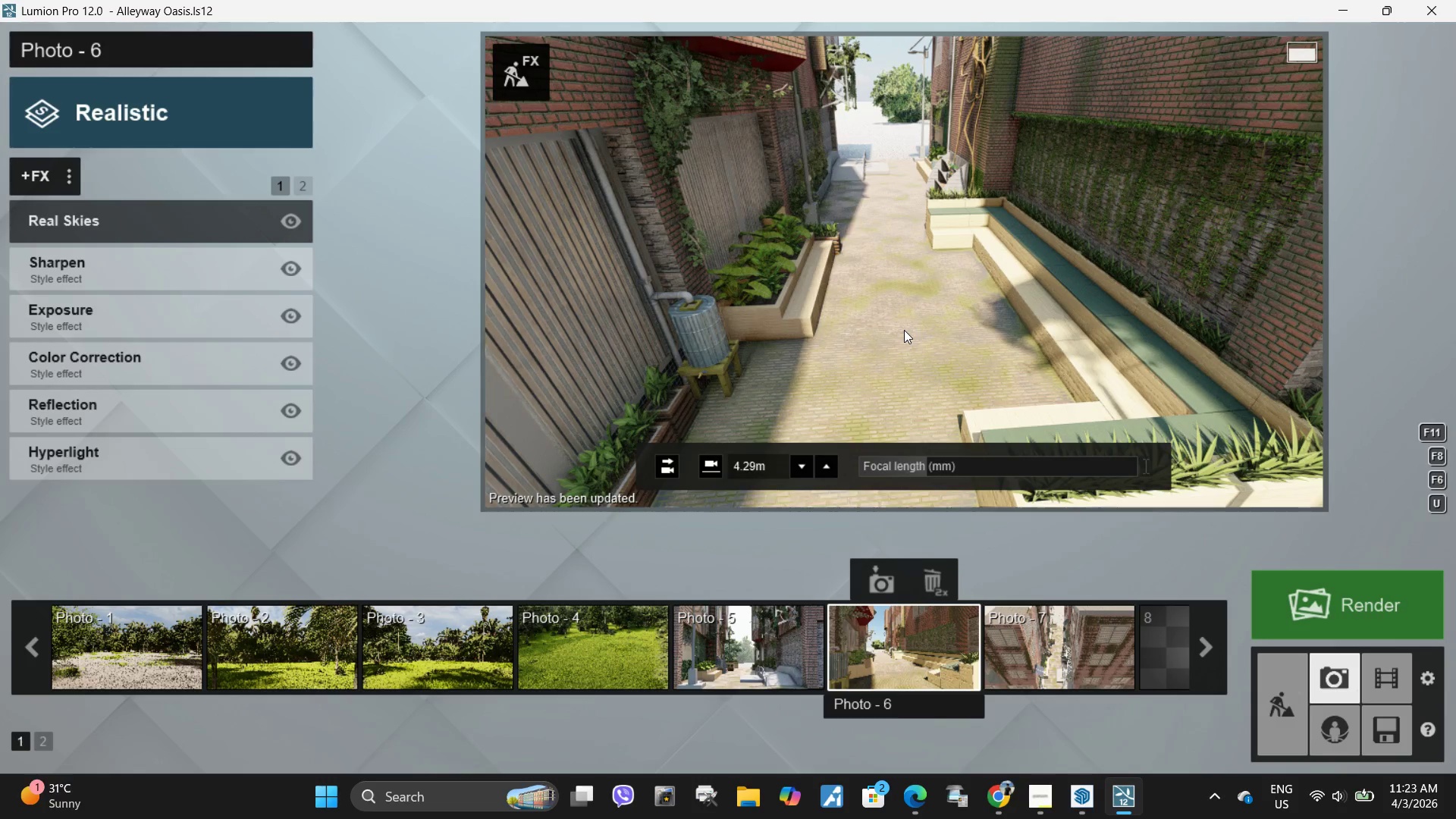 
left_click([904, 330])
 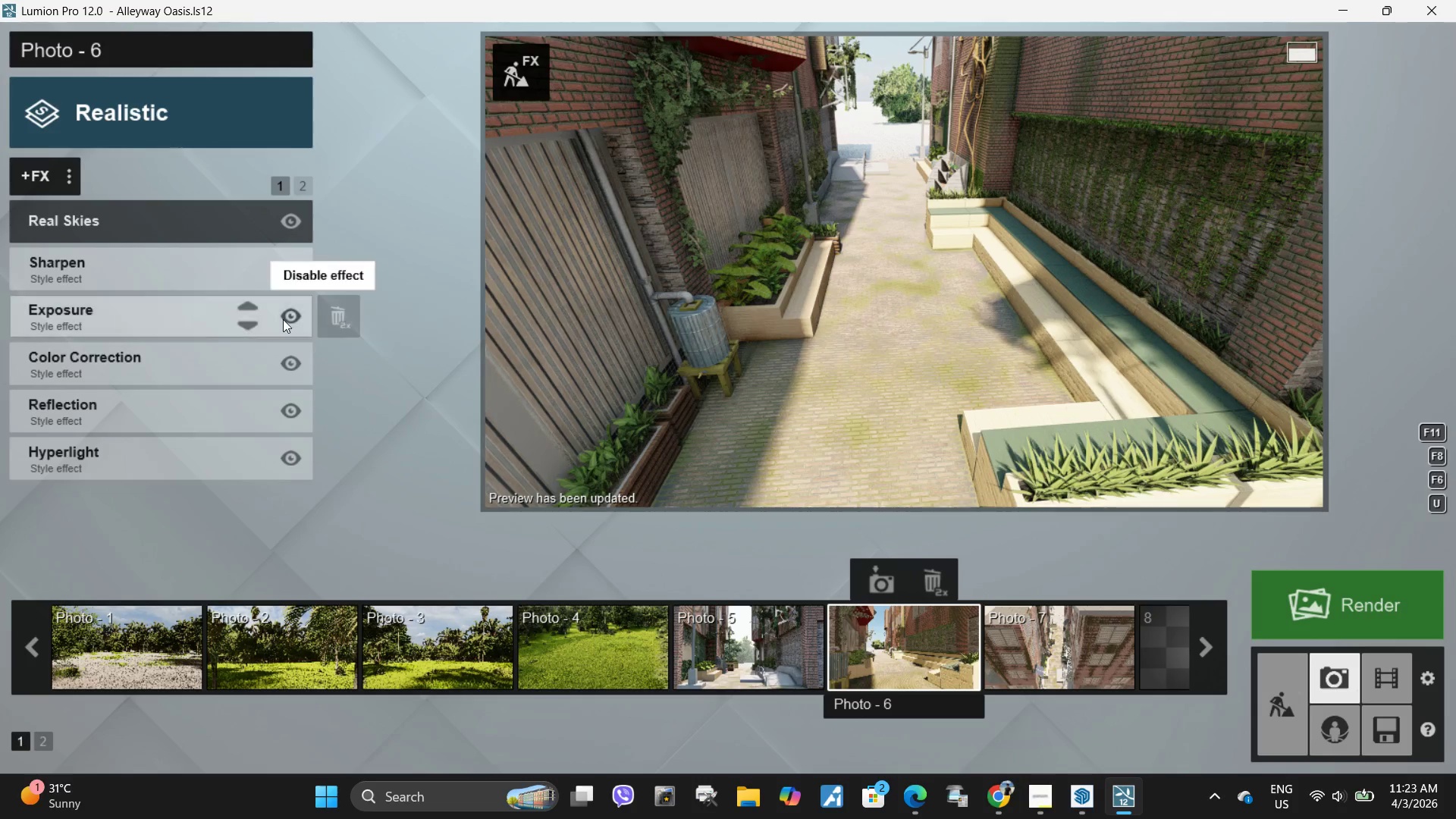 
left_click([127, 279])
 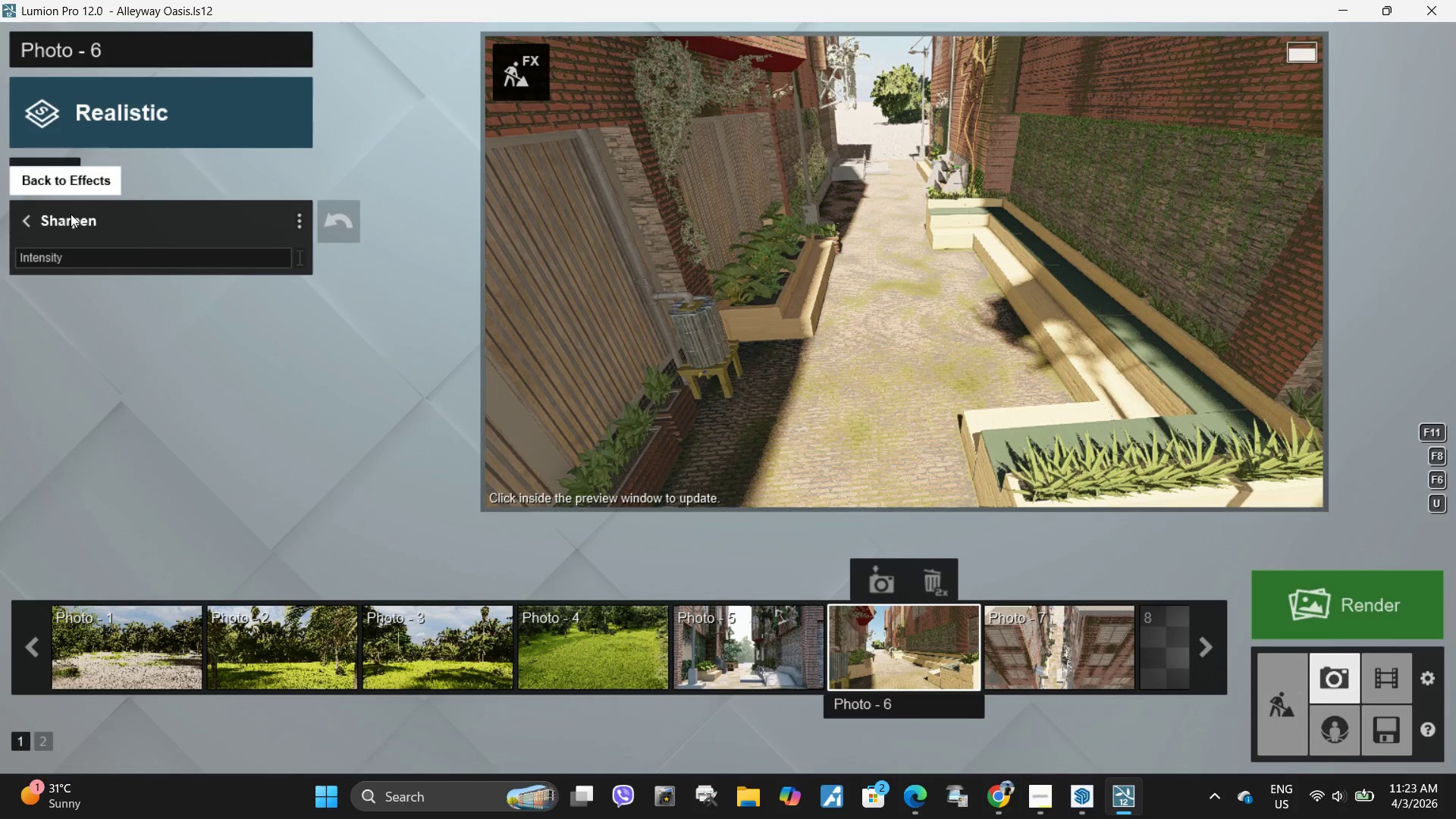 
left_click([1006, 318])
 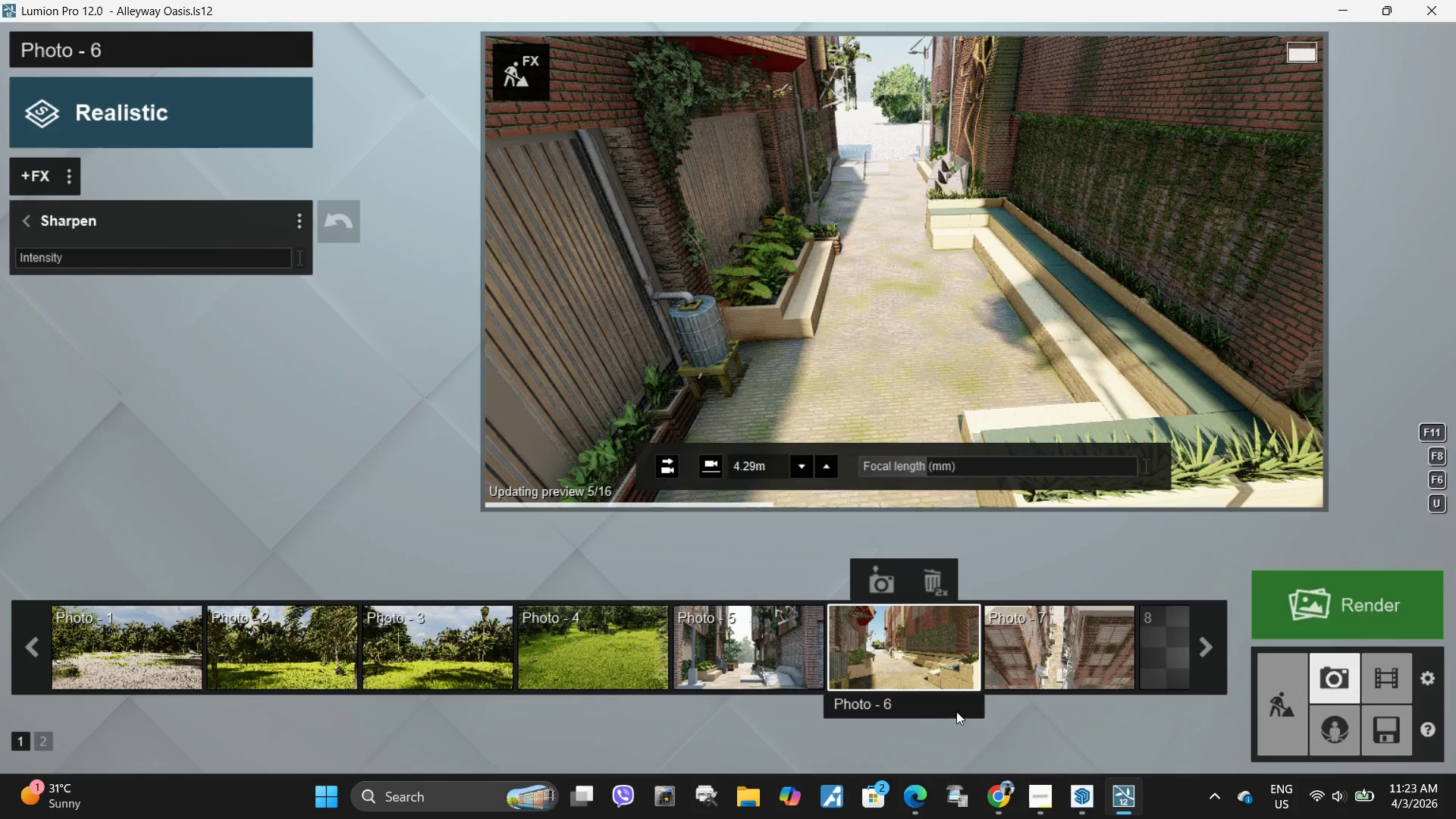 
mouse_move([889, 571])
 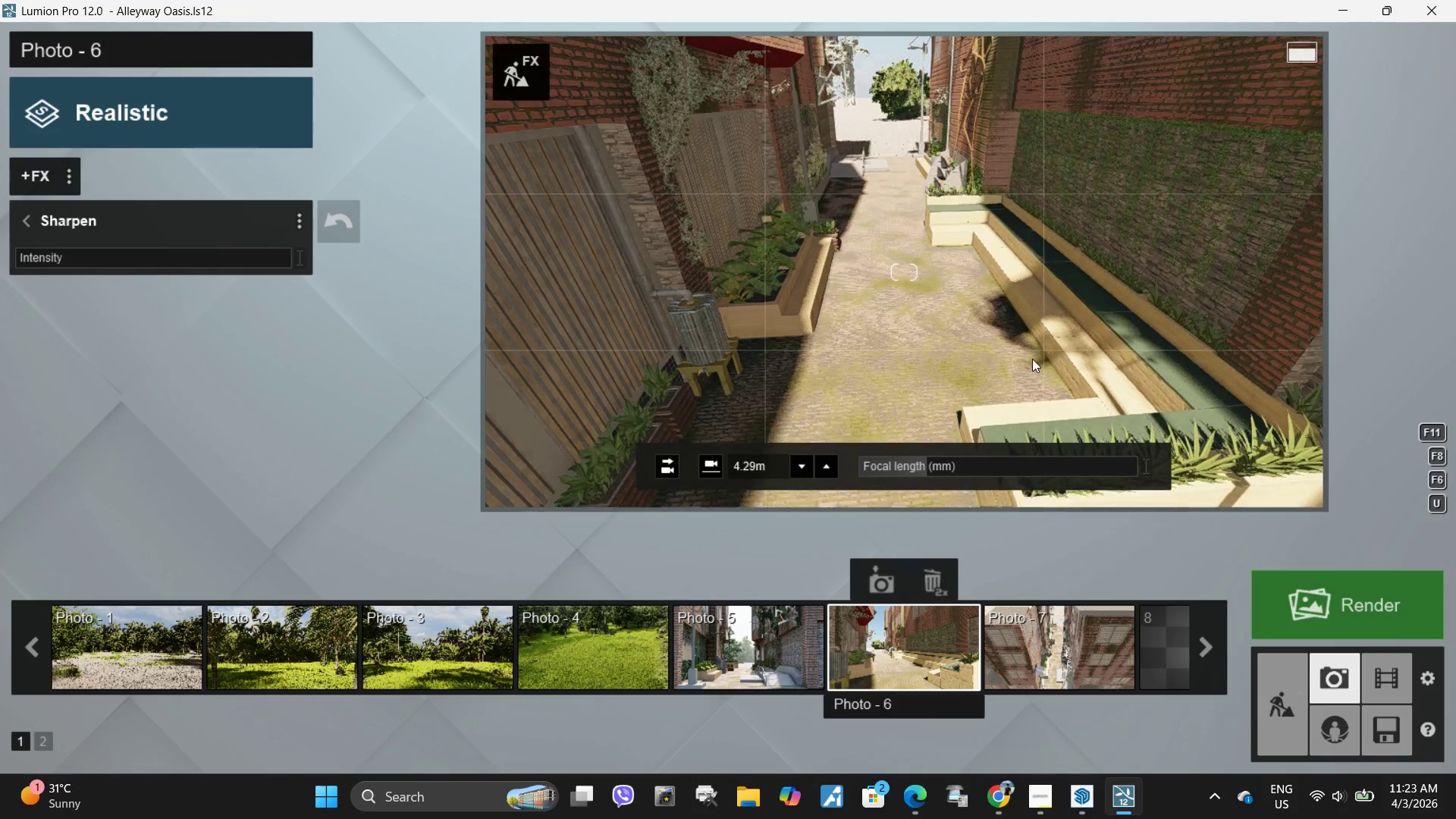 
type(aa)
 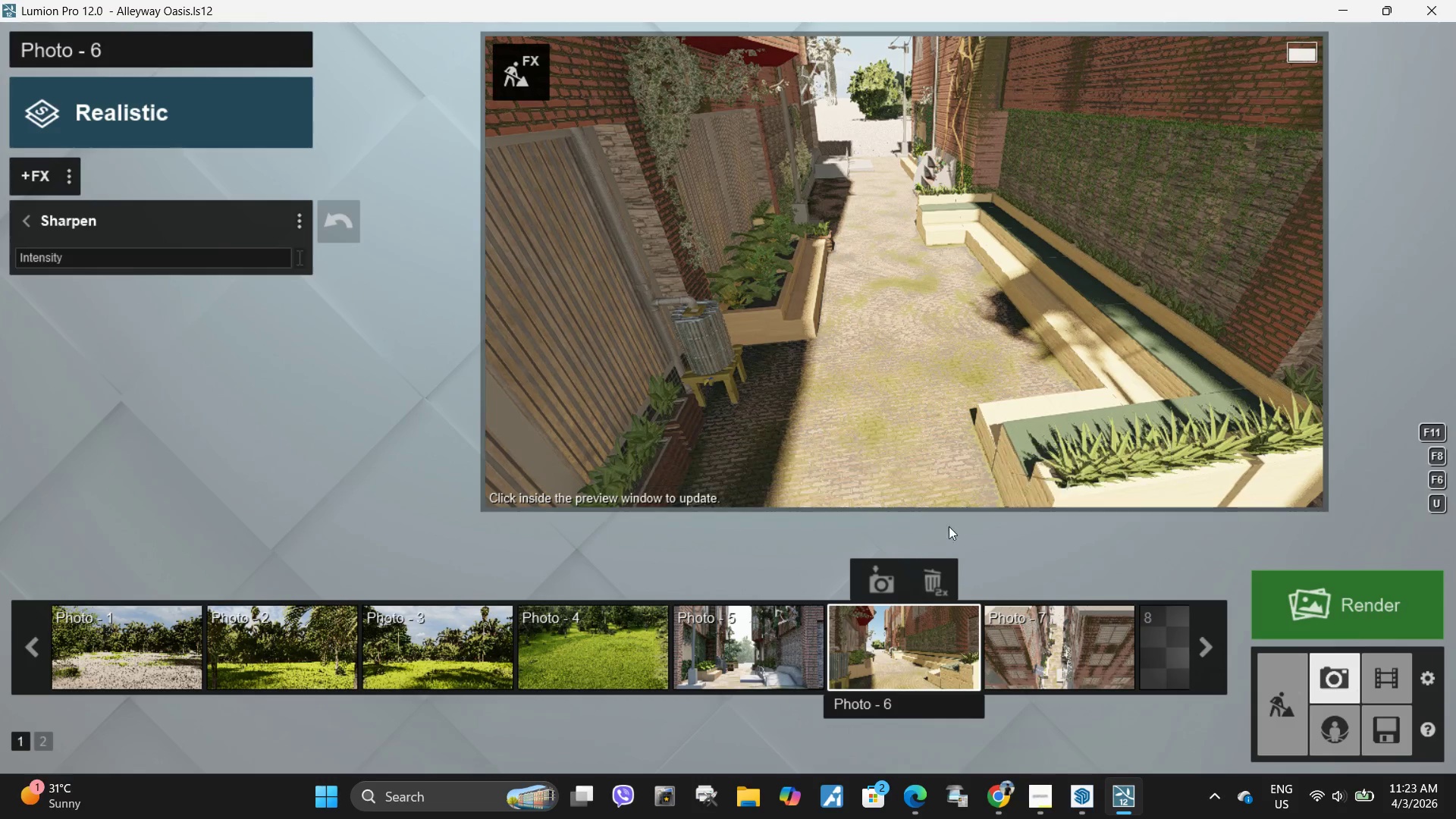 
left_click([870, 581])
 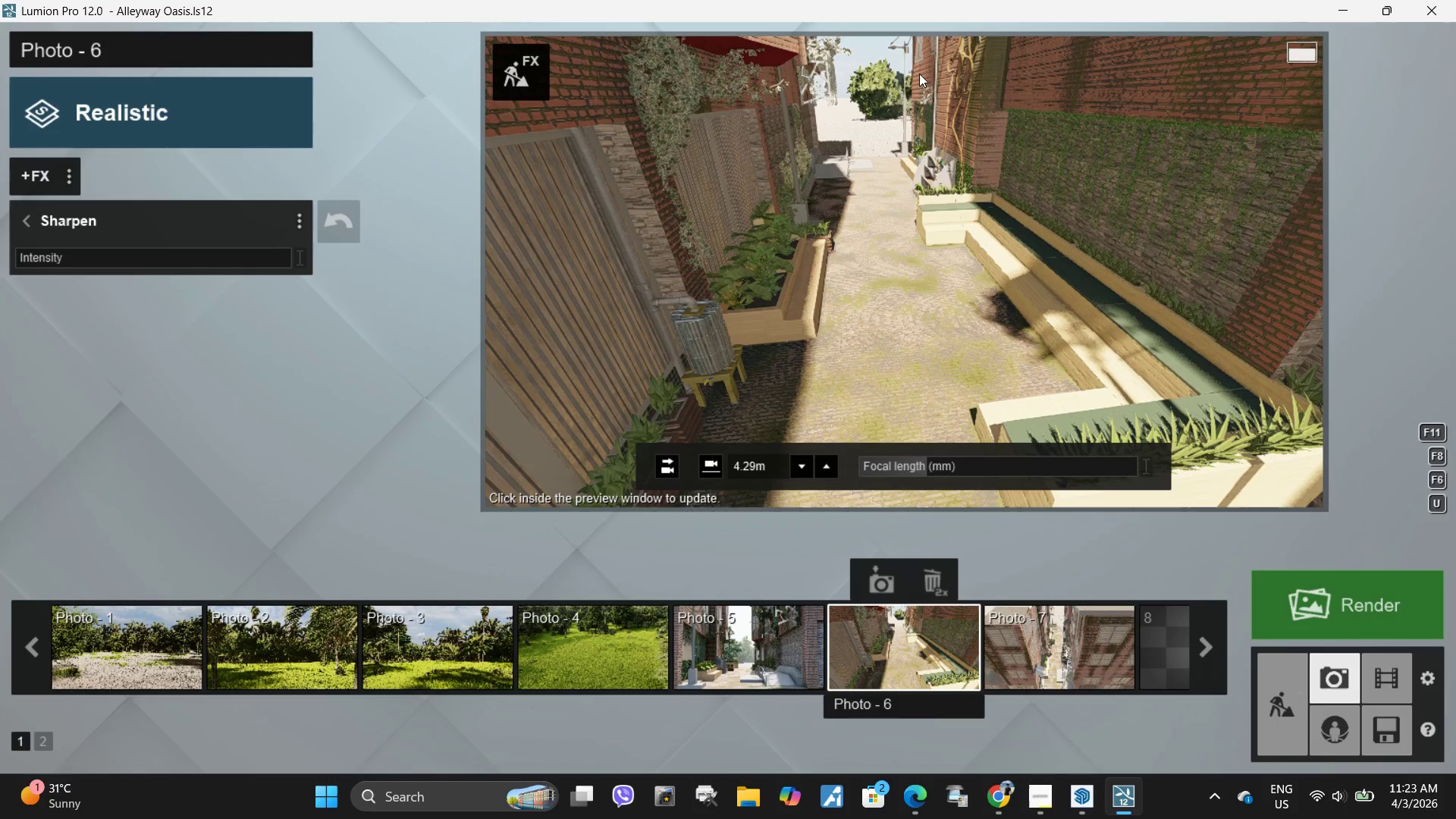 
left_click([886, 90])
 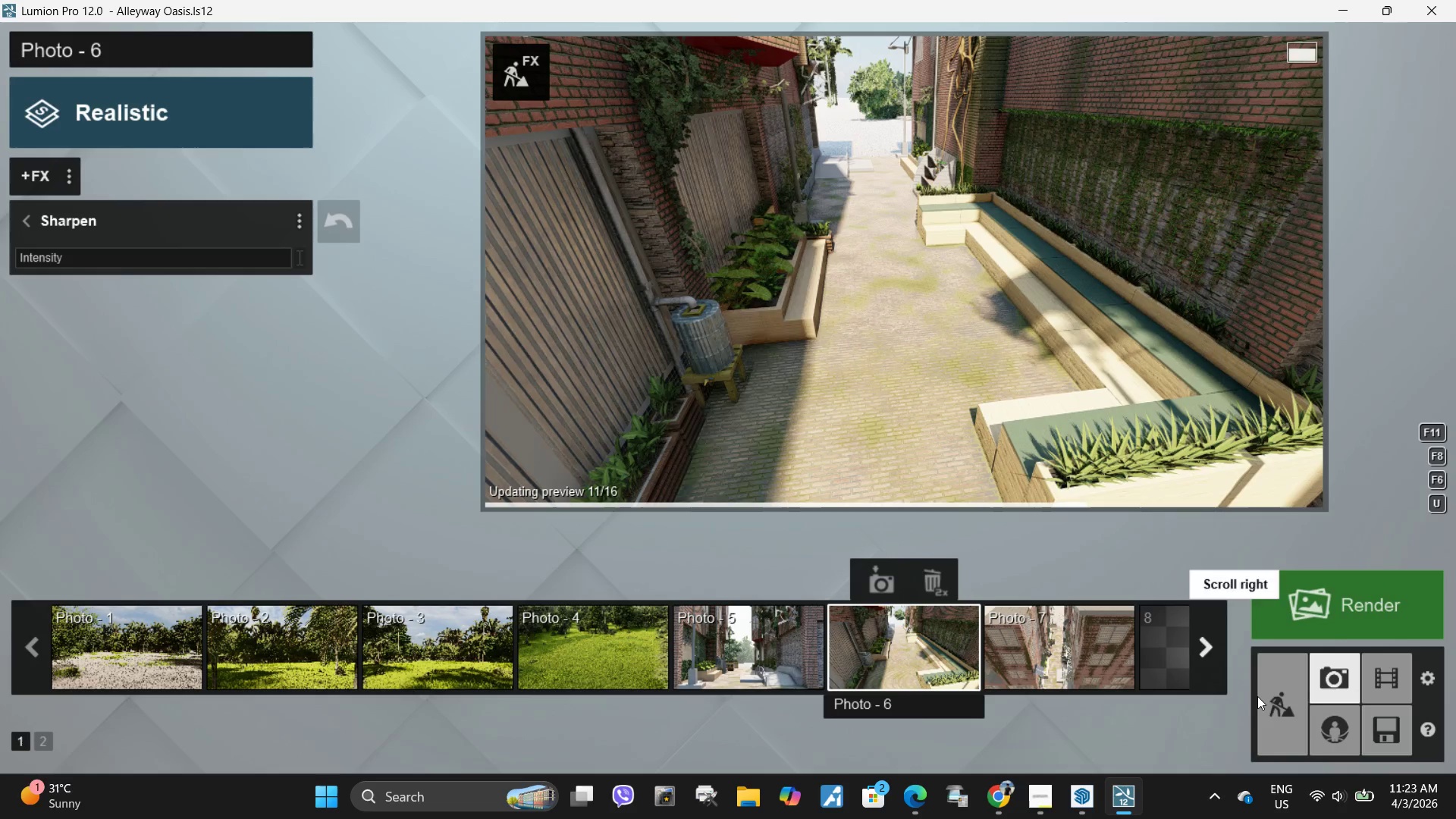 
left_click([1257, 696])
 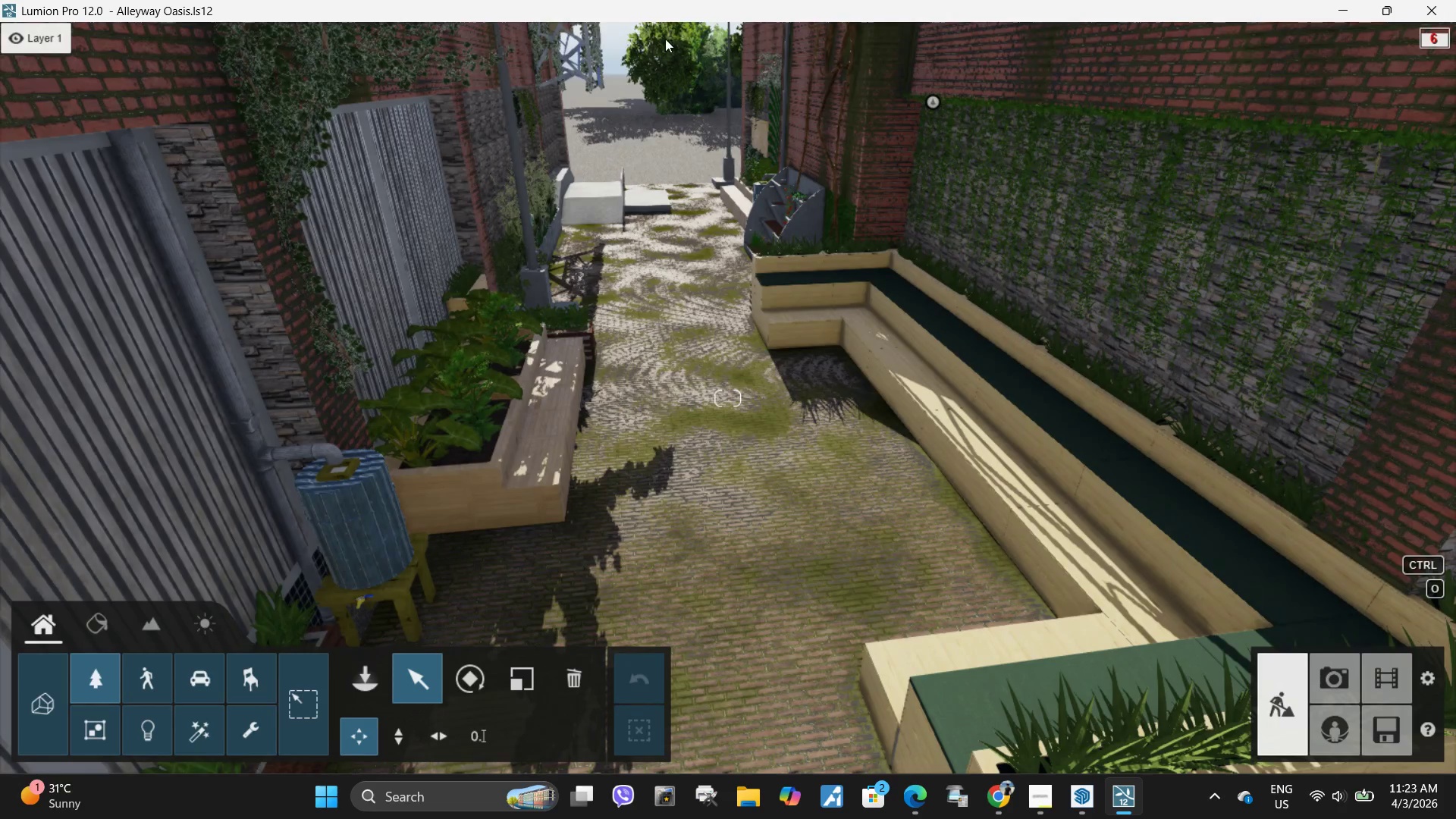 
left_click([689, 69])
 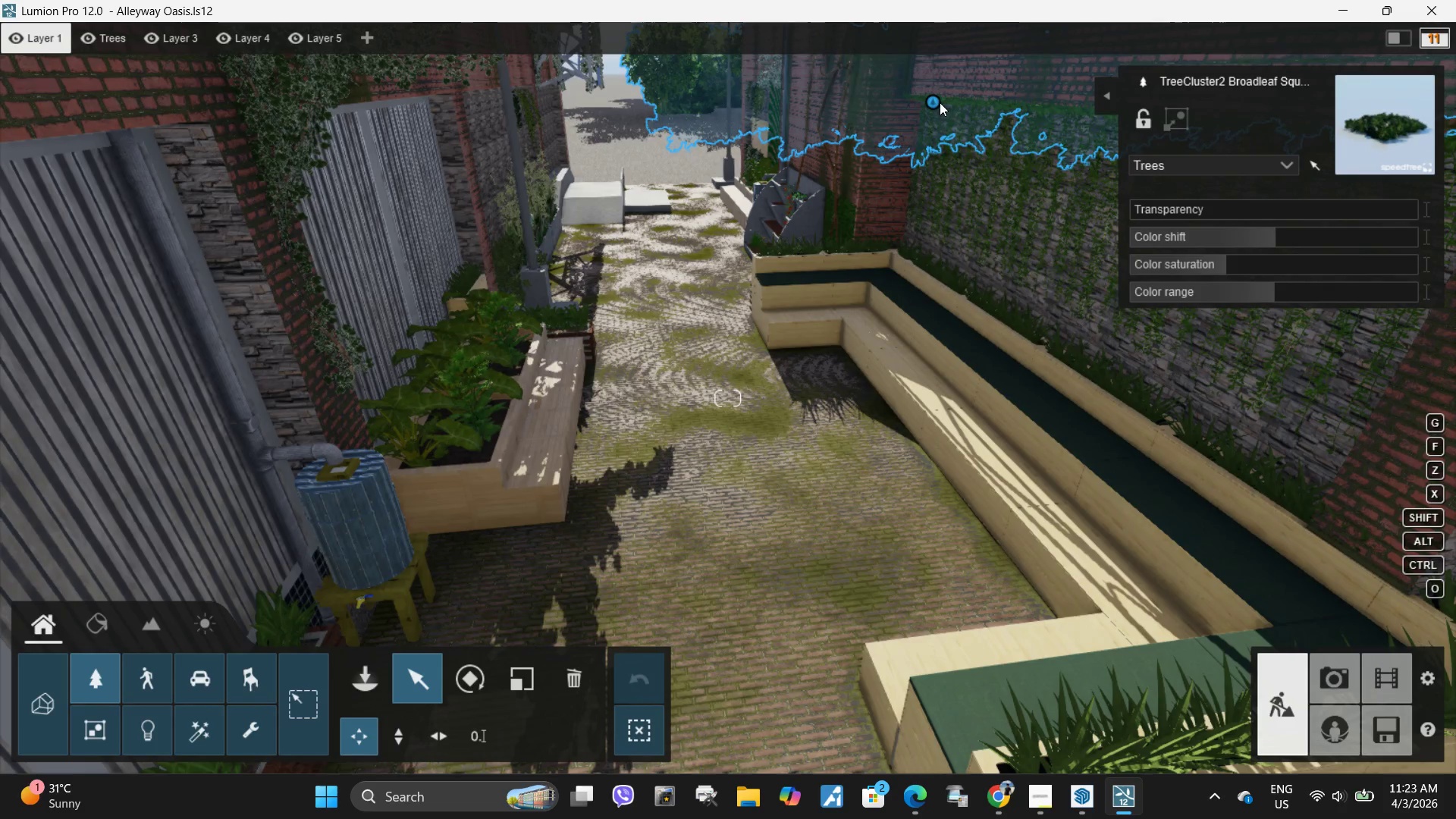 
left_click_drag(start_coordinate=[932, 103], to_coordinate=[843, 58])
 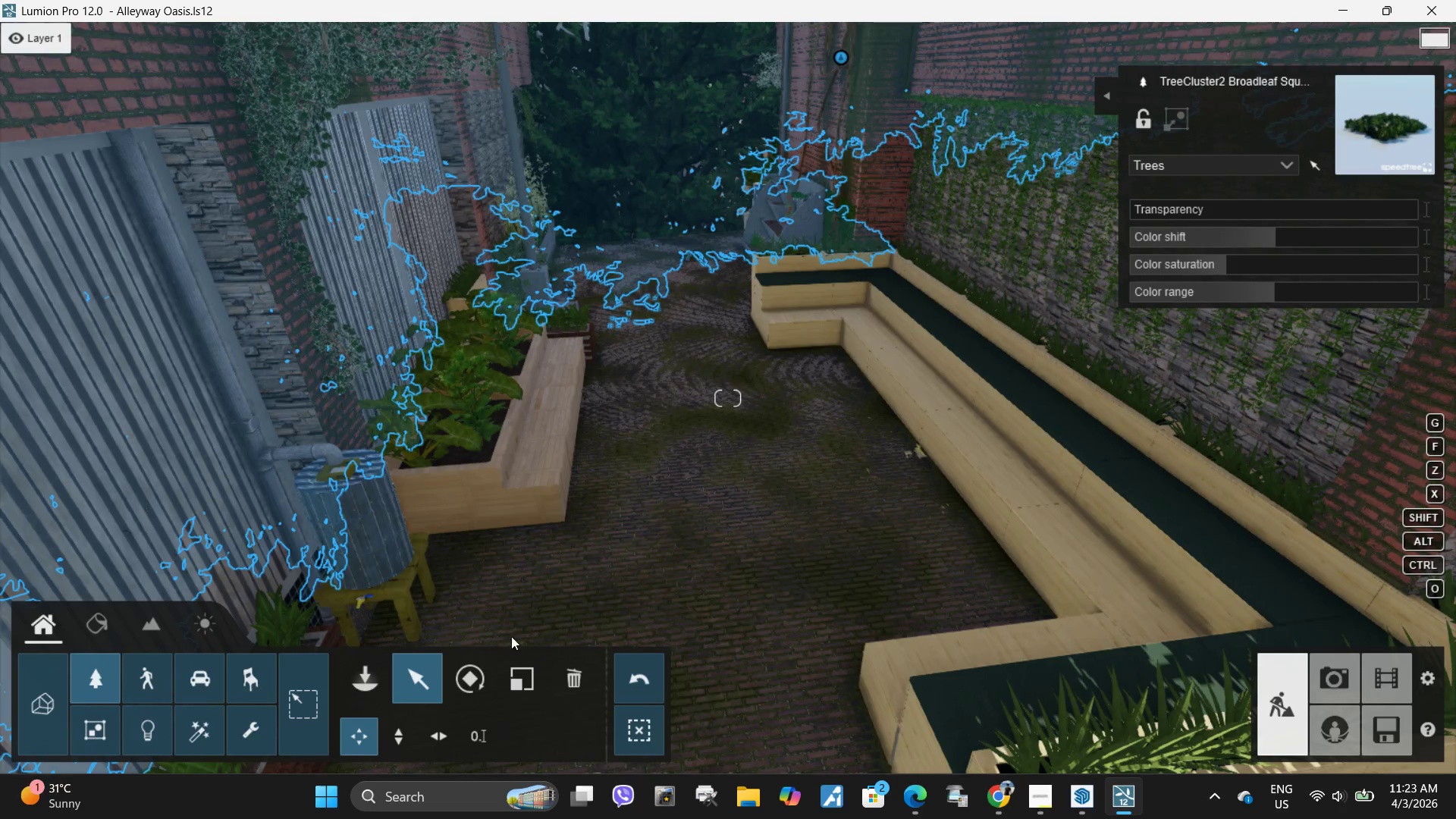 
hold_key(key=ControlLeft, duration=4.67)
 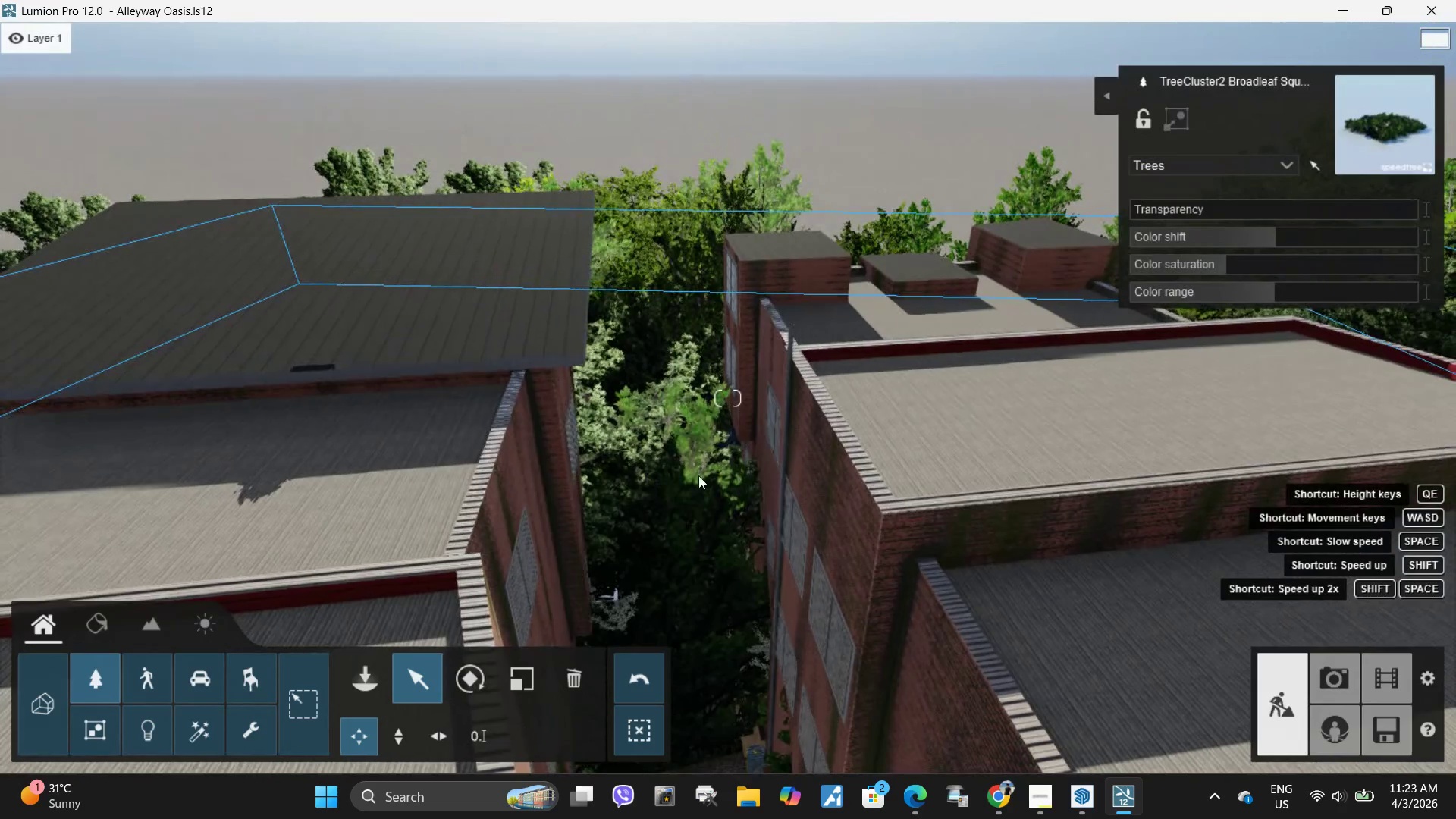 
hold_key(key=Q, duration=1.5)
 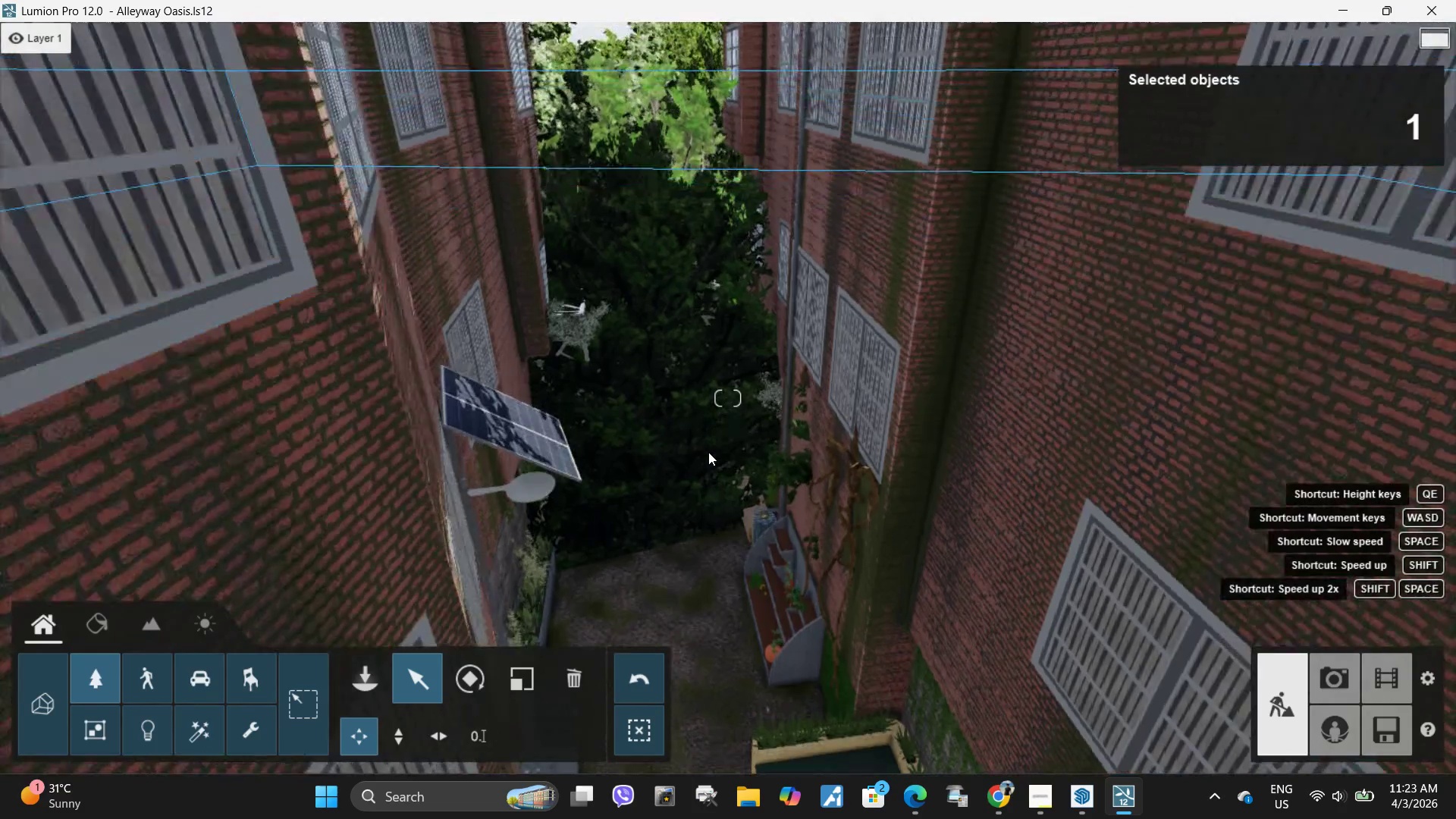 
hold_key(key=Q, duration=2.92)
 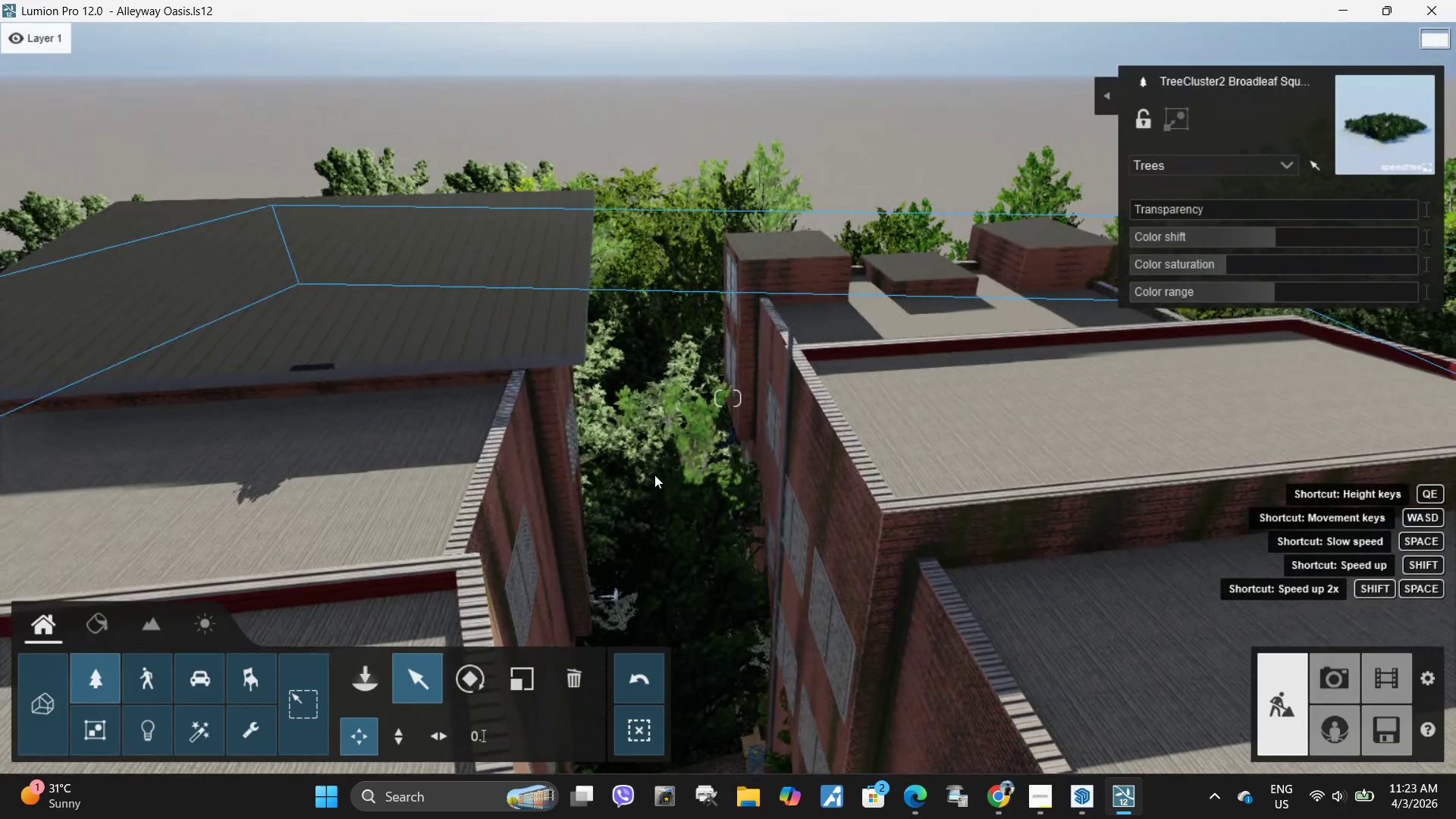 
hold_key(key=E, duration=0.39)
 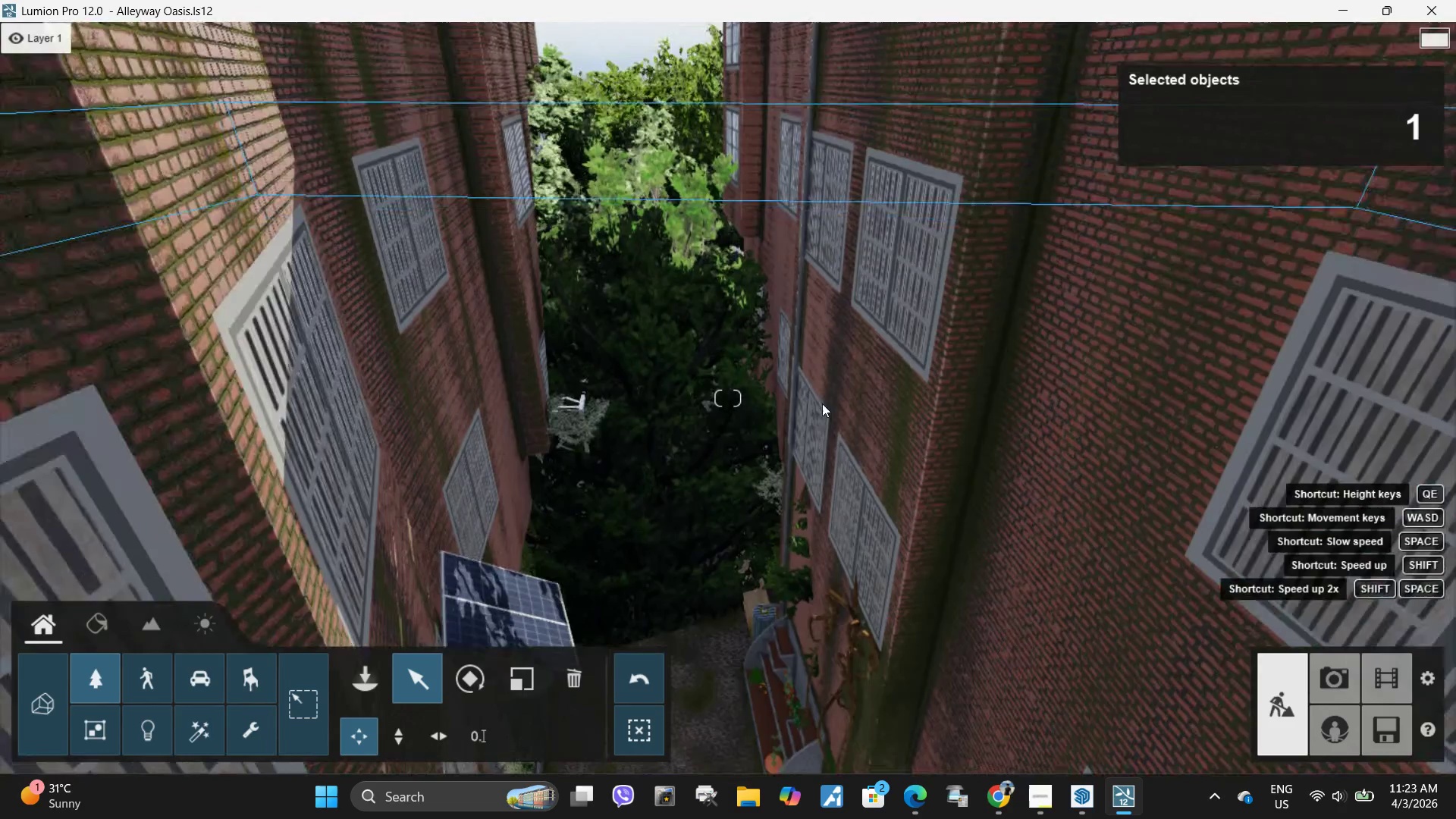 
hold_key(key=S, duration=1.44)
 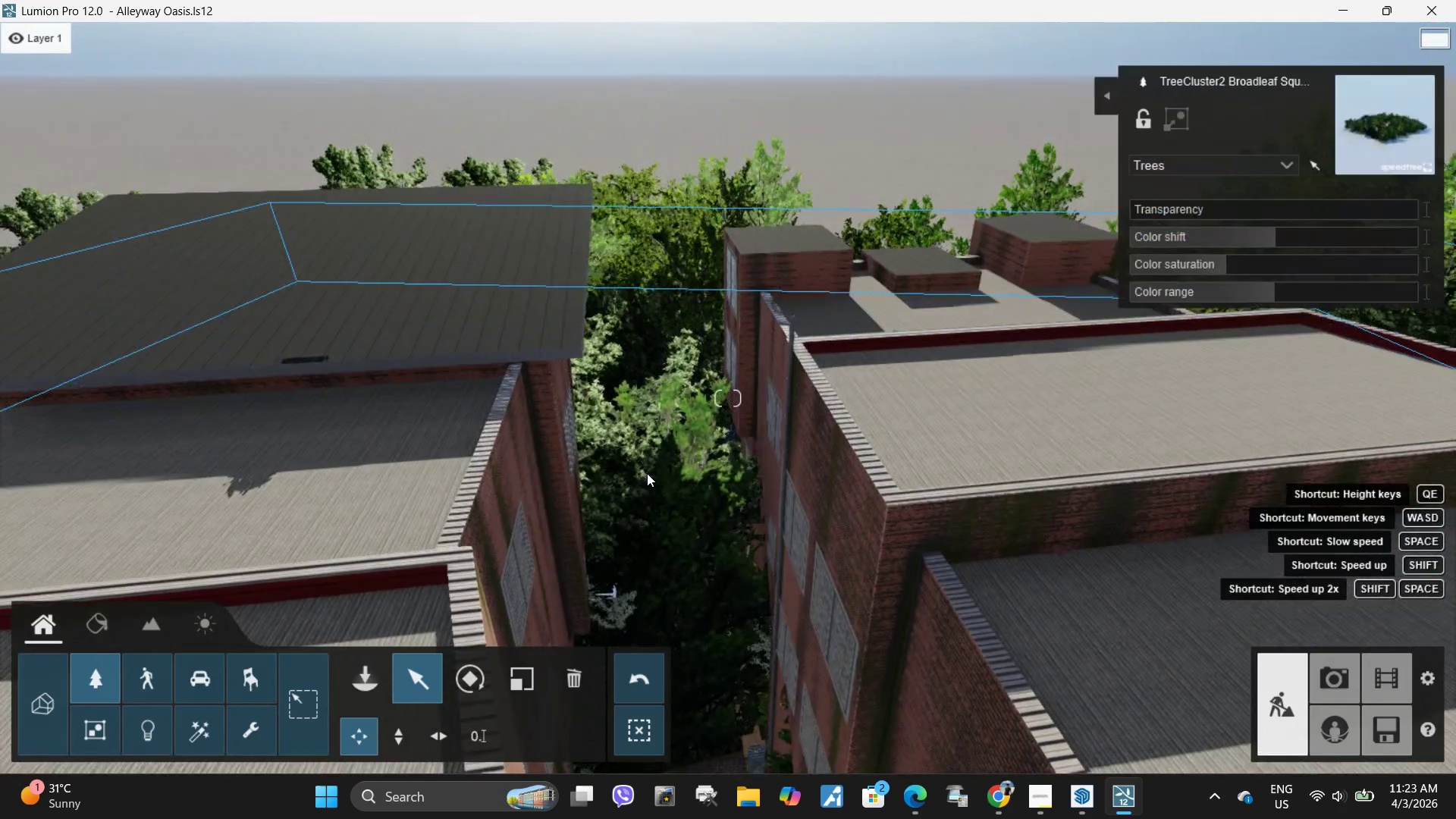 
left_click([647, 473])
 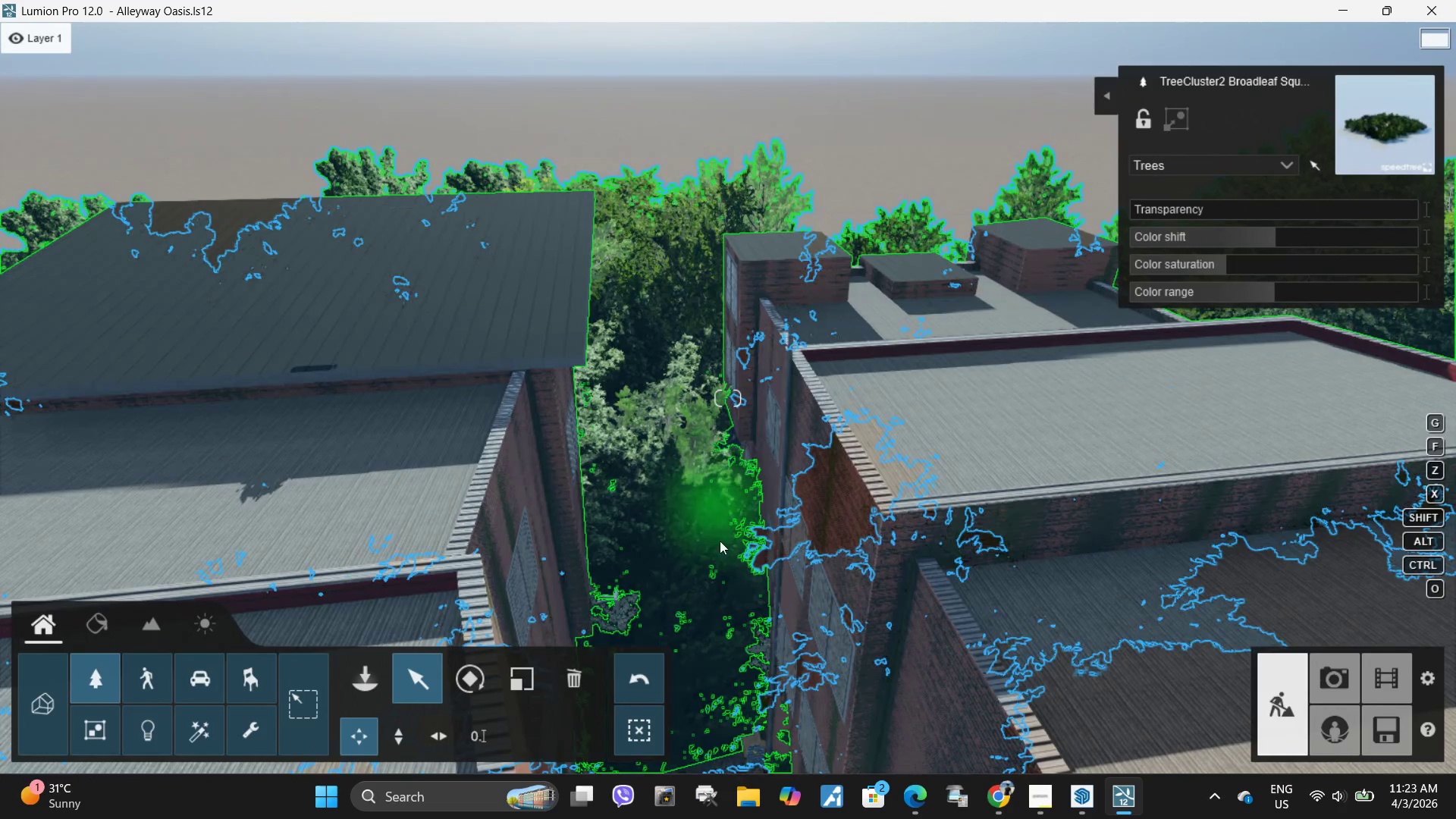 
left_click_drag(start_coordinate=[720, 550], to_coordinate=[720, 380])
 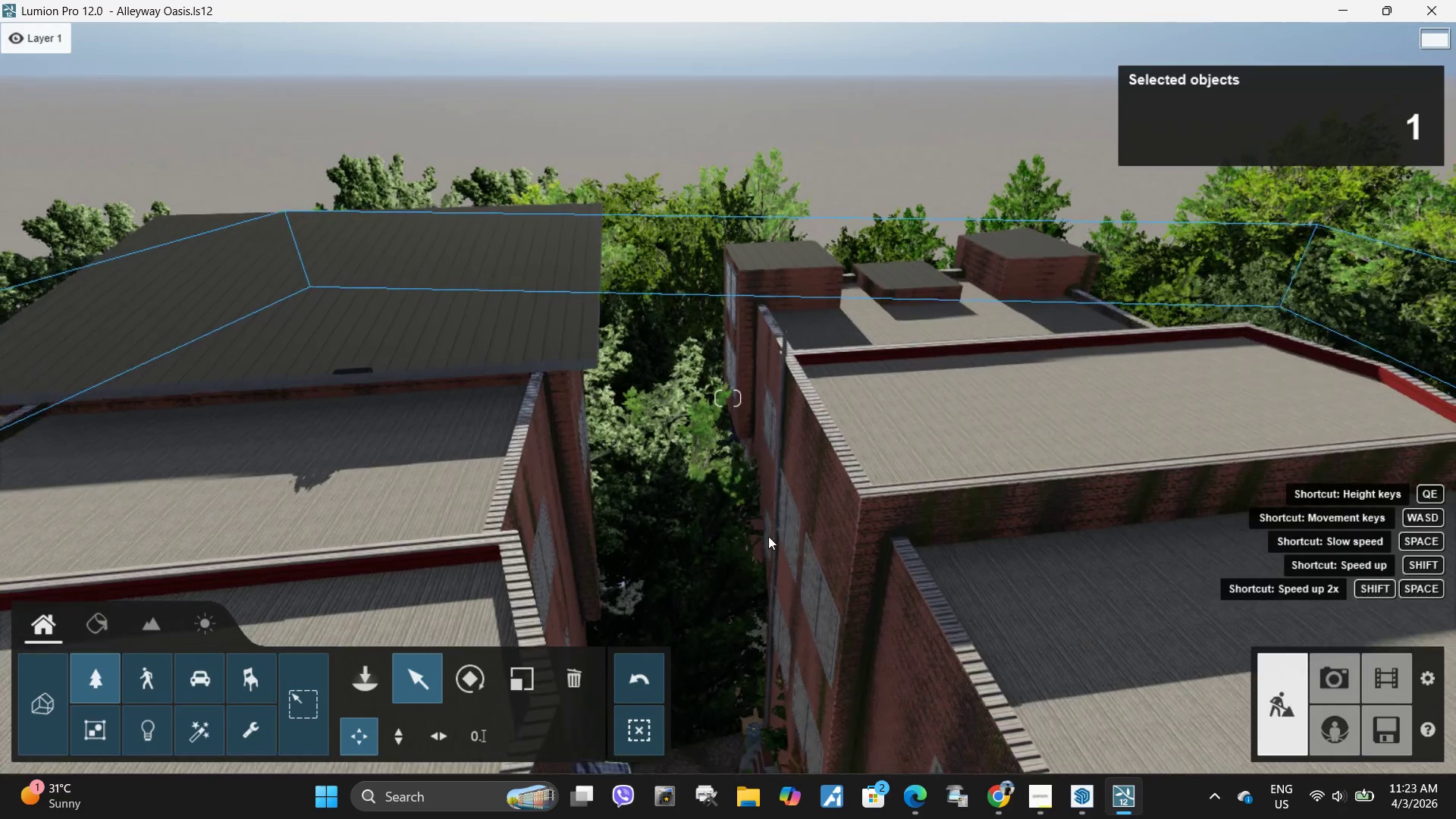 
hold_key(key=S, duration=2.45)
 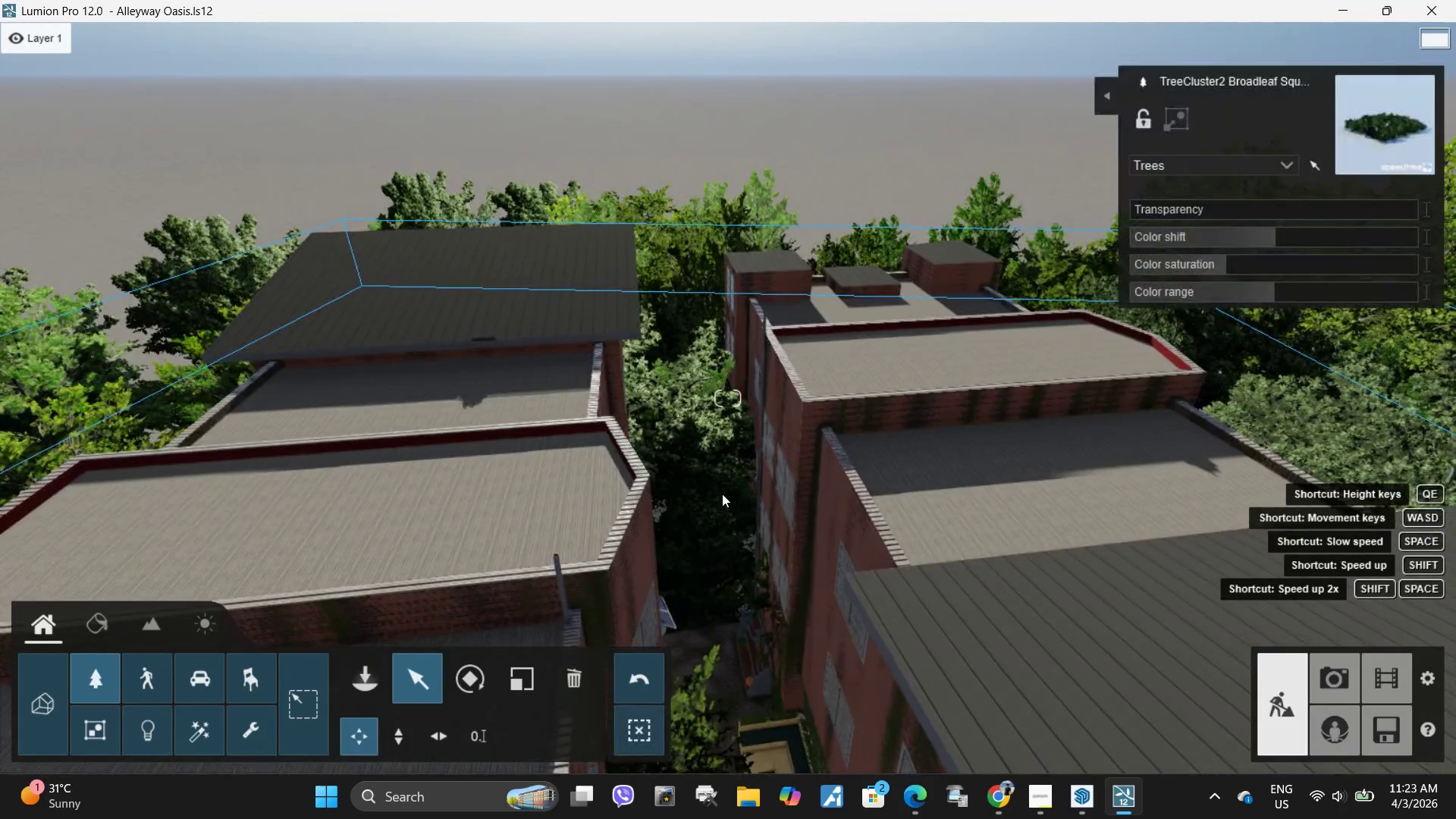 
hold_key(key=ControlLeft, duration=2.41)
 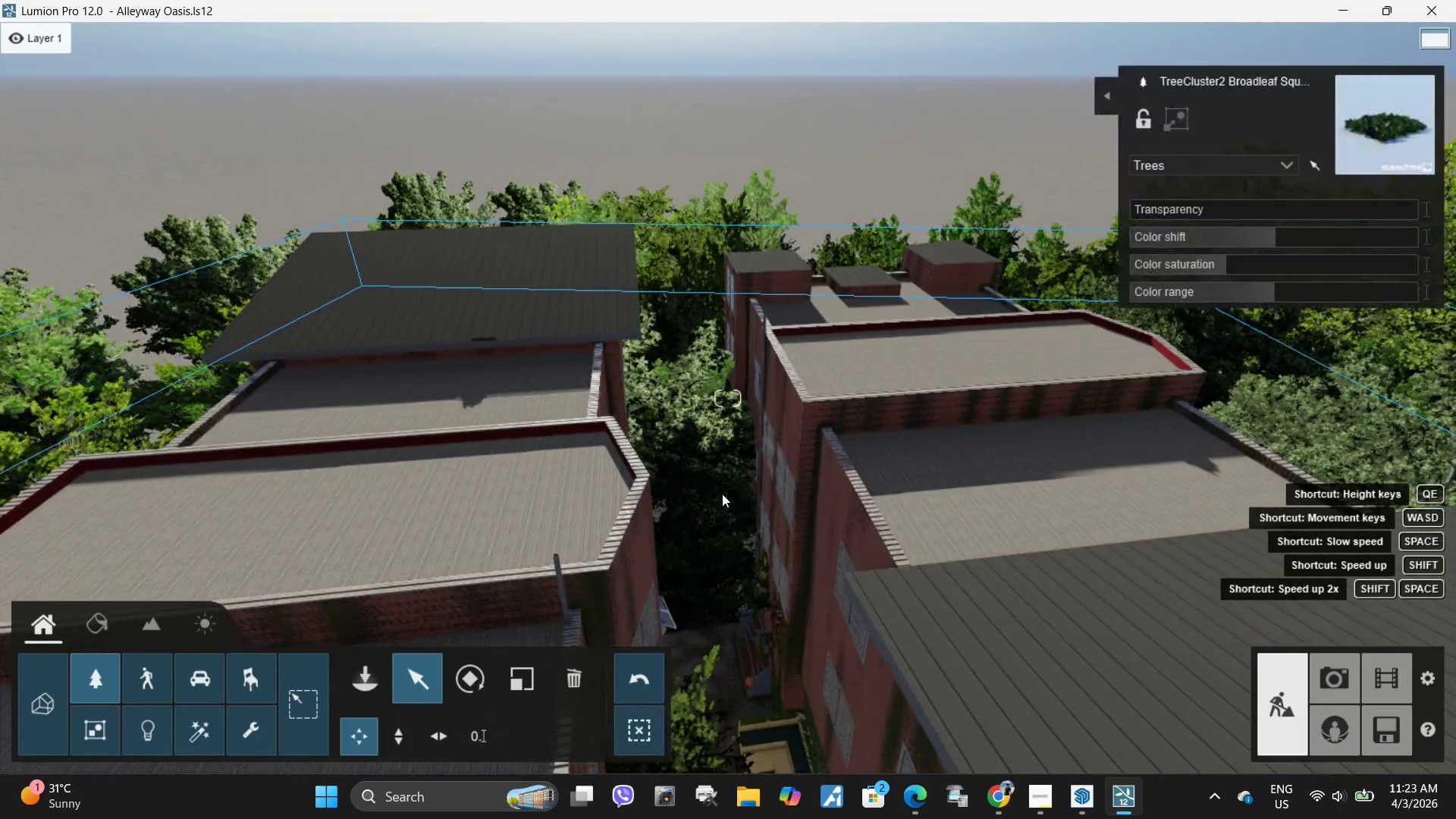 
hold_key(key=E, duration=0.42)
 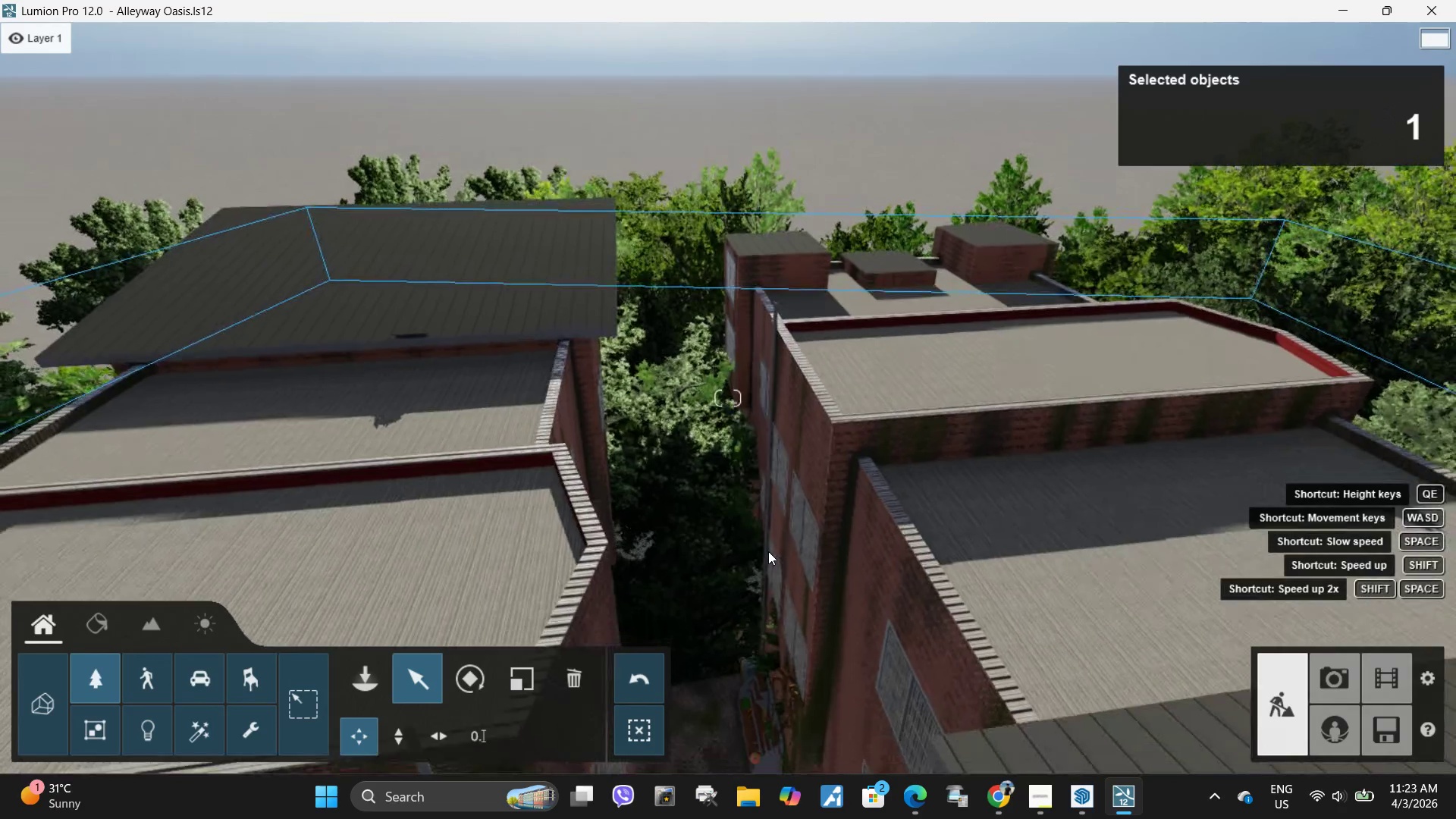 
hold_key(key=Space, duration=0.5)
 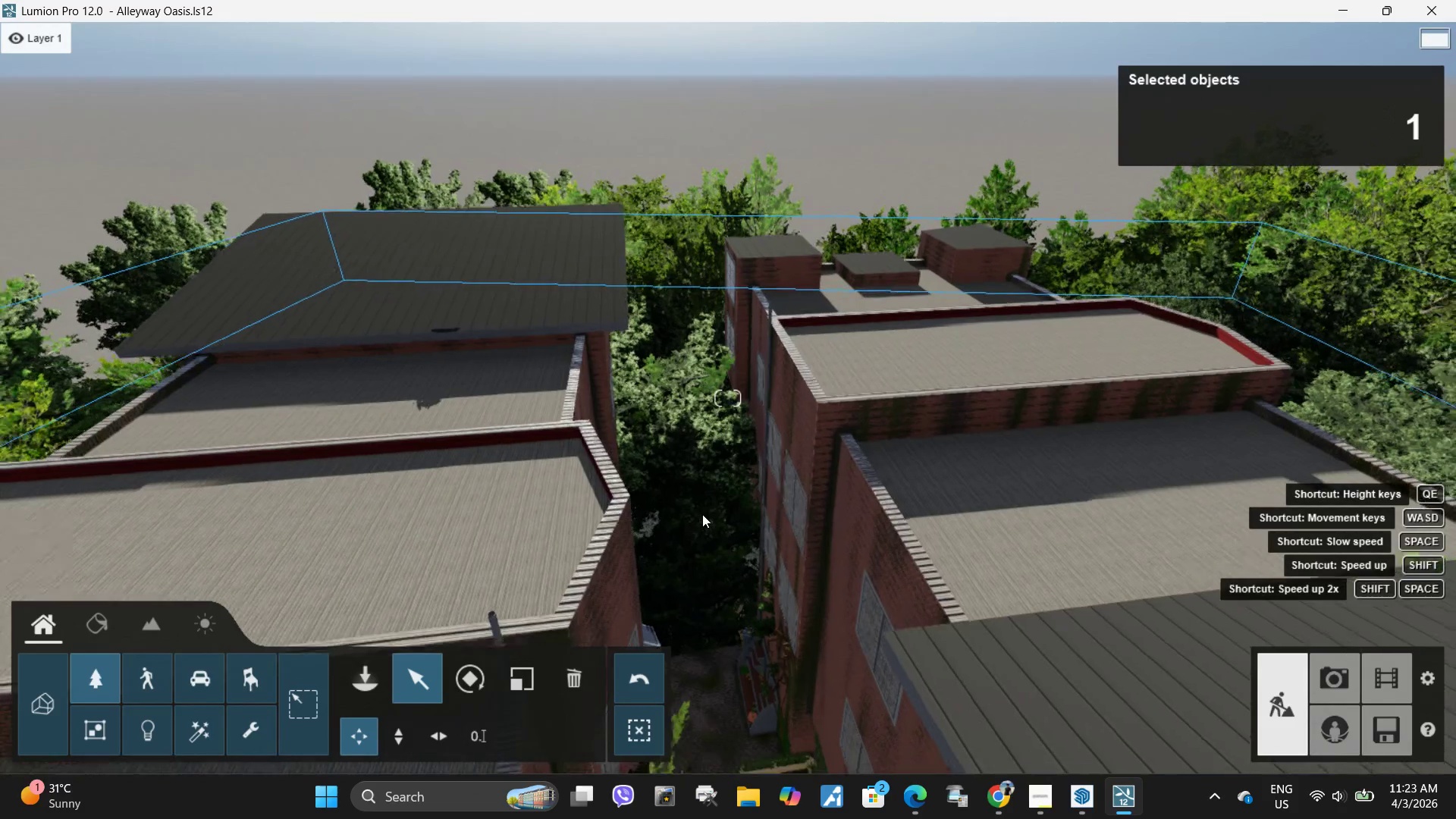 
left_click([710, 500])
 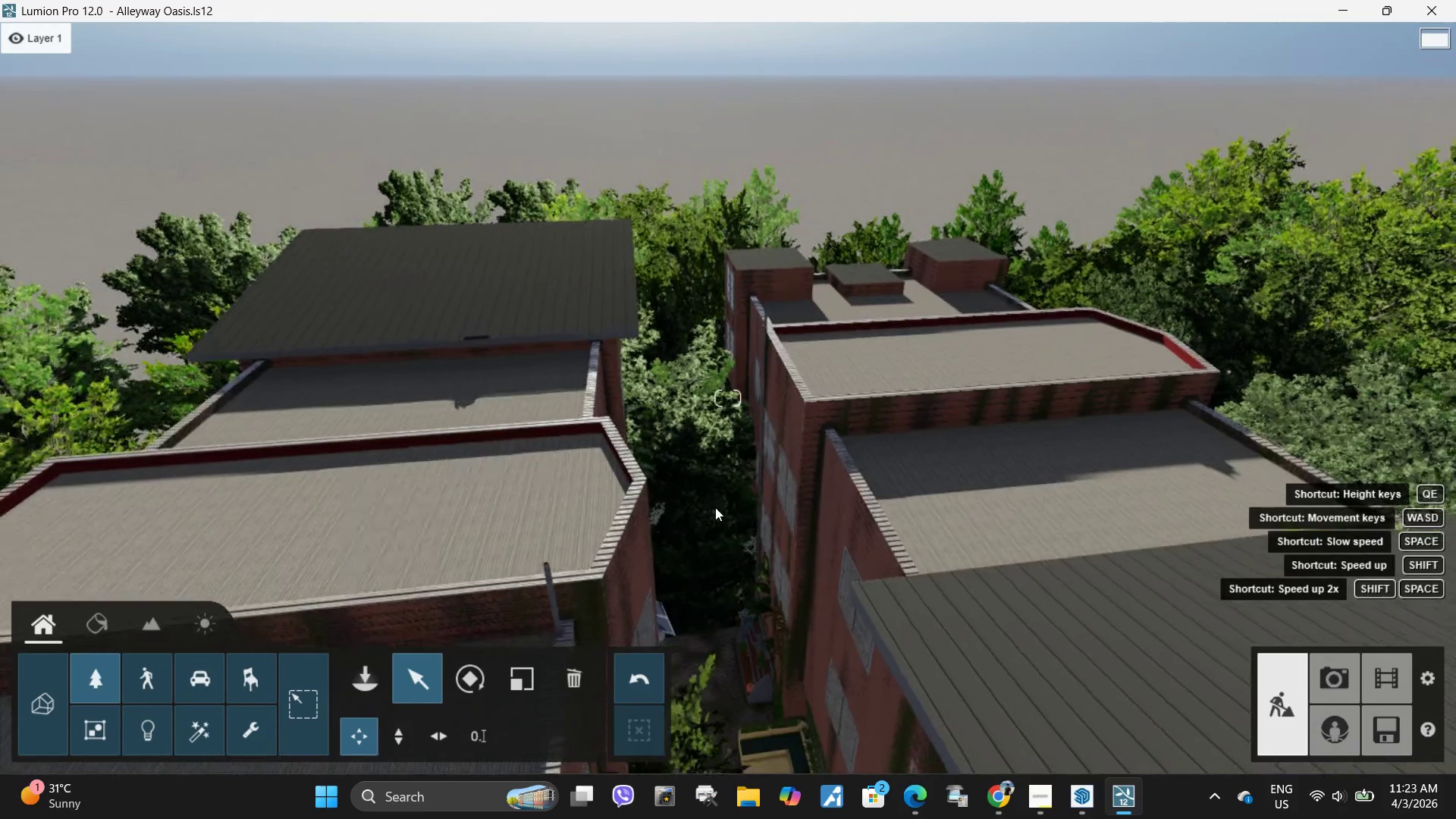 
left_click([718, 509])
 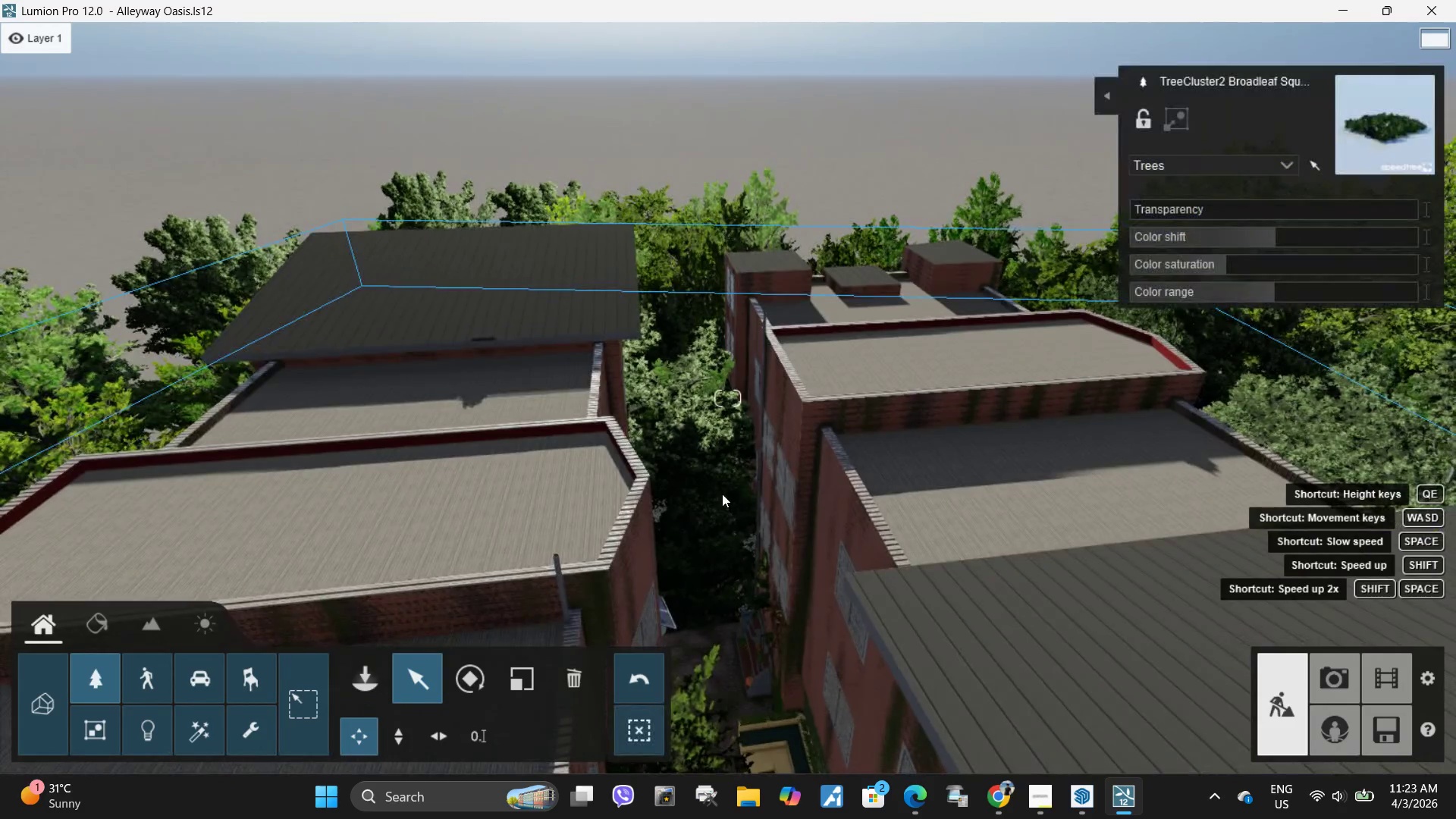 
hold_key(key=S, duration=1.5)
 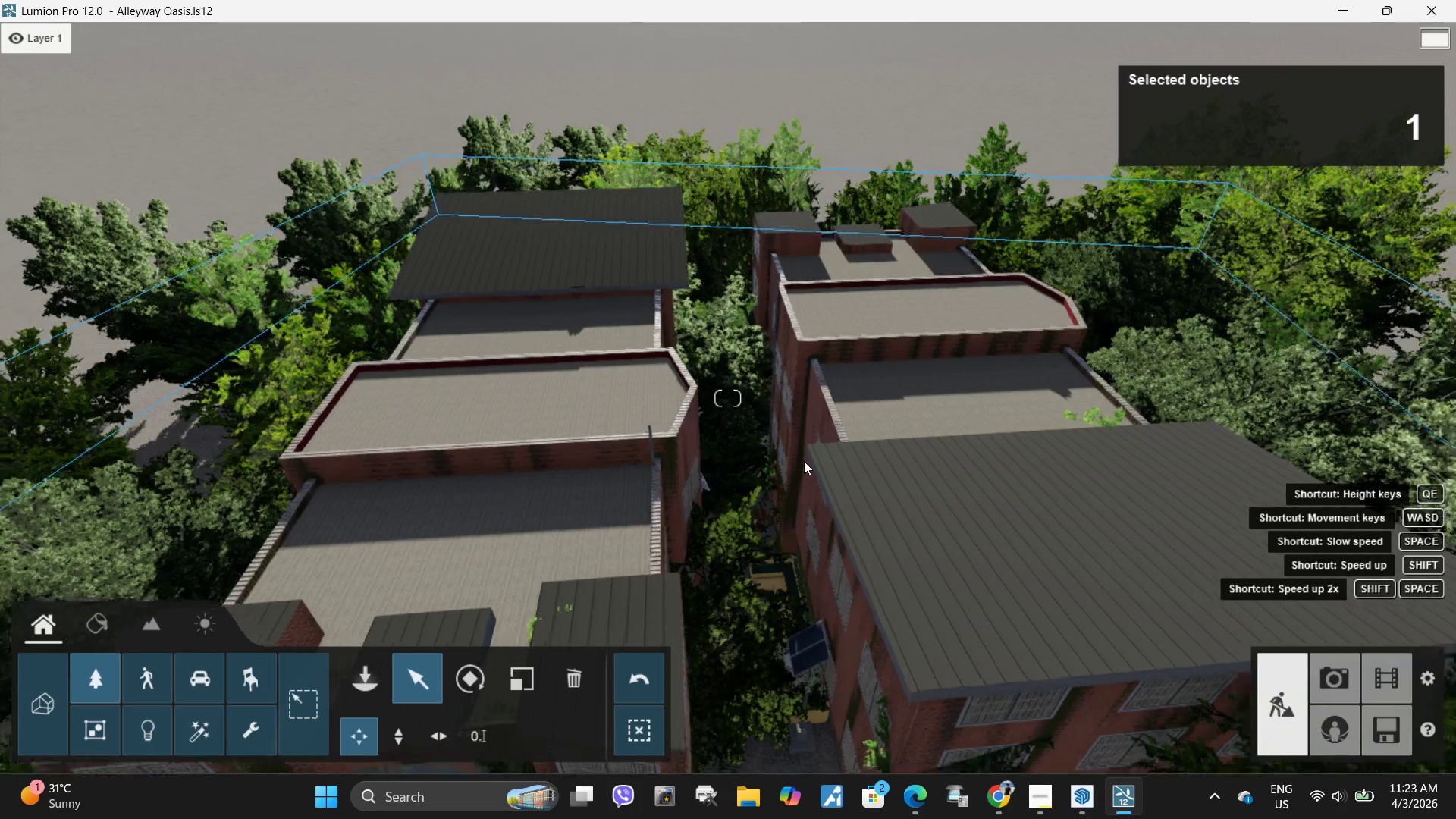 
hold_key(key=S, duration=1.52)
 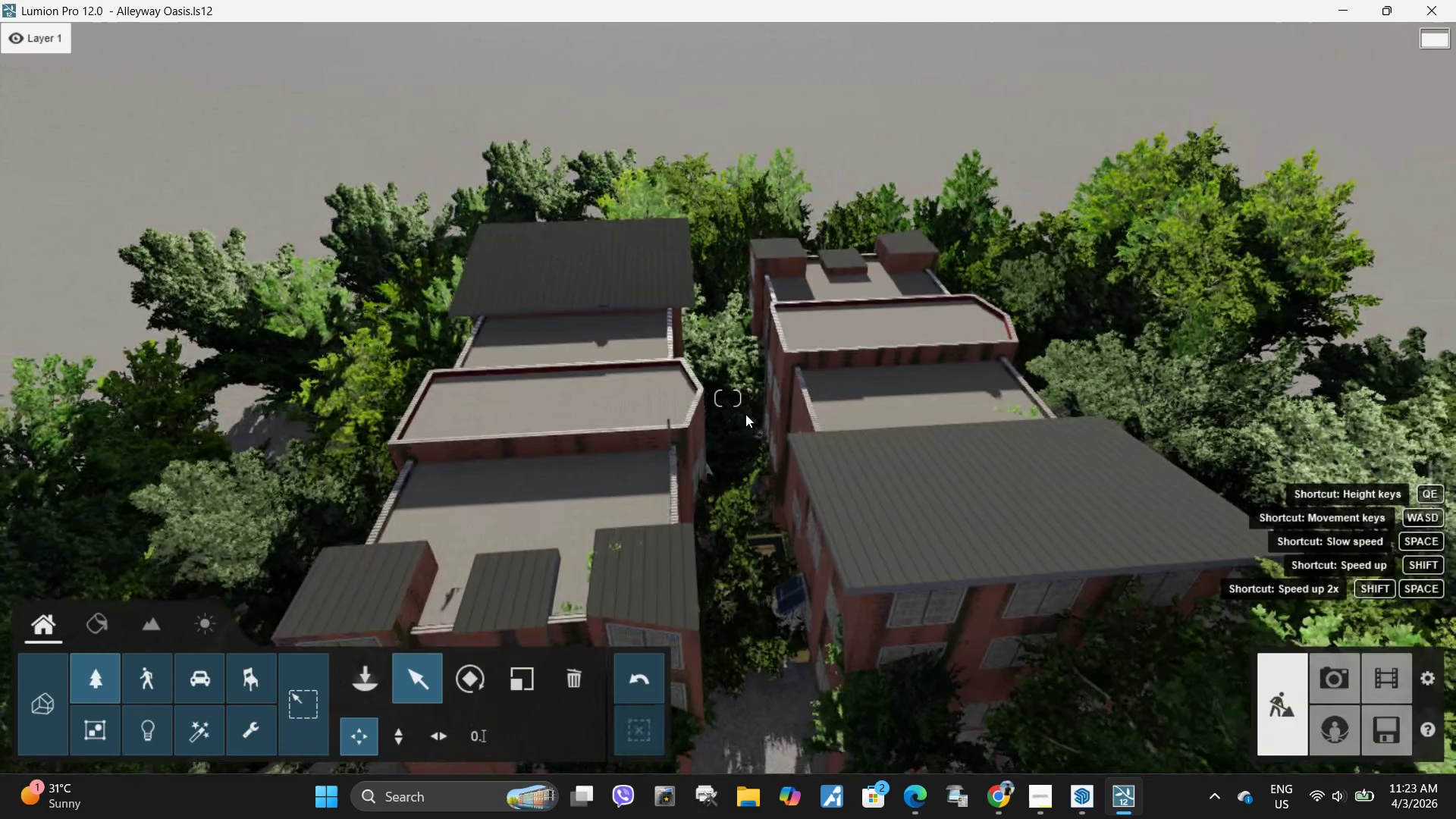 
key(Control+S)
 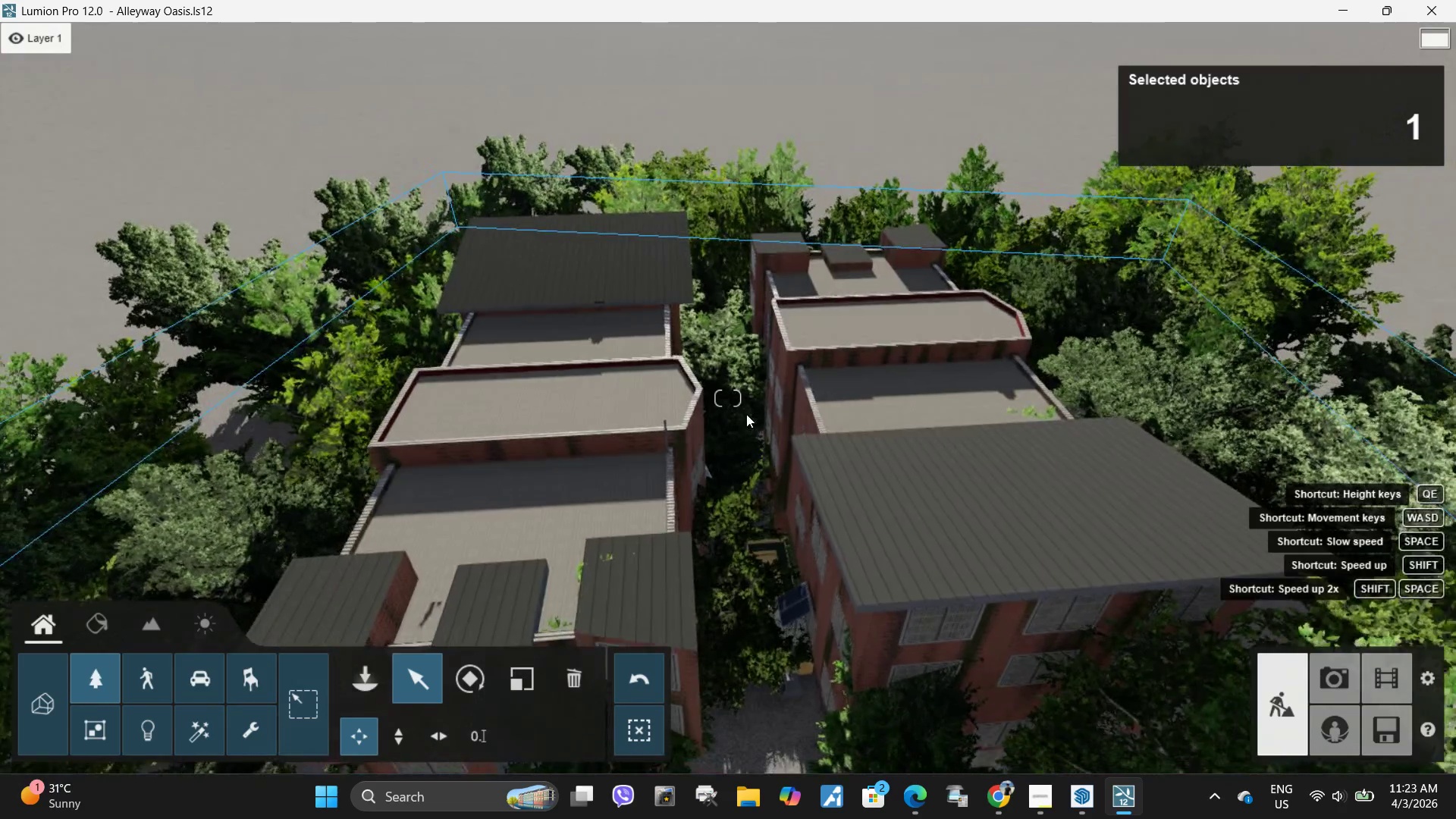 
key(Control+S)
 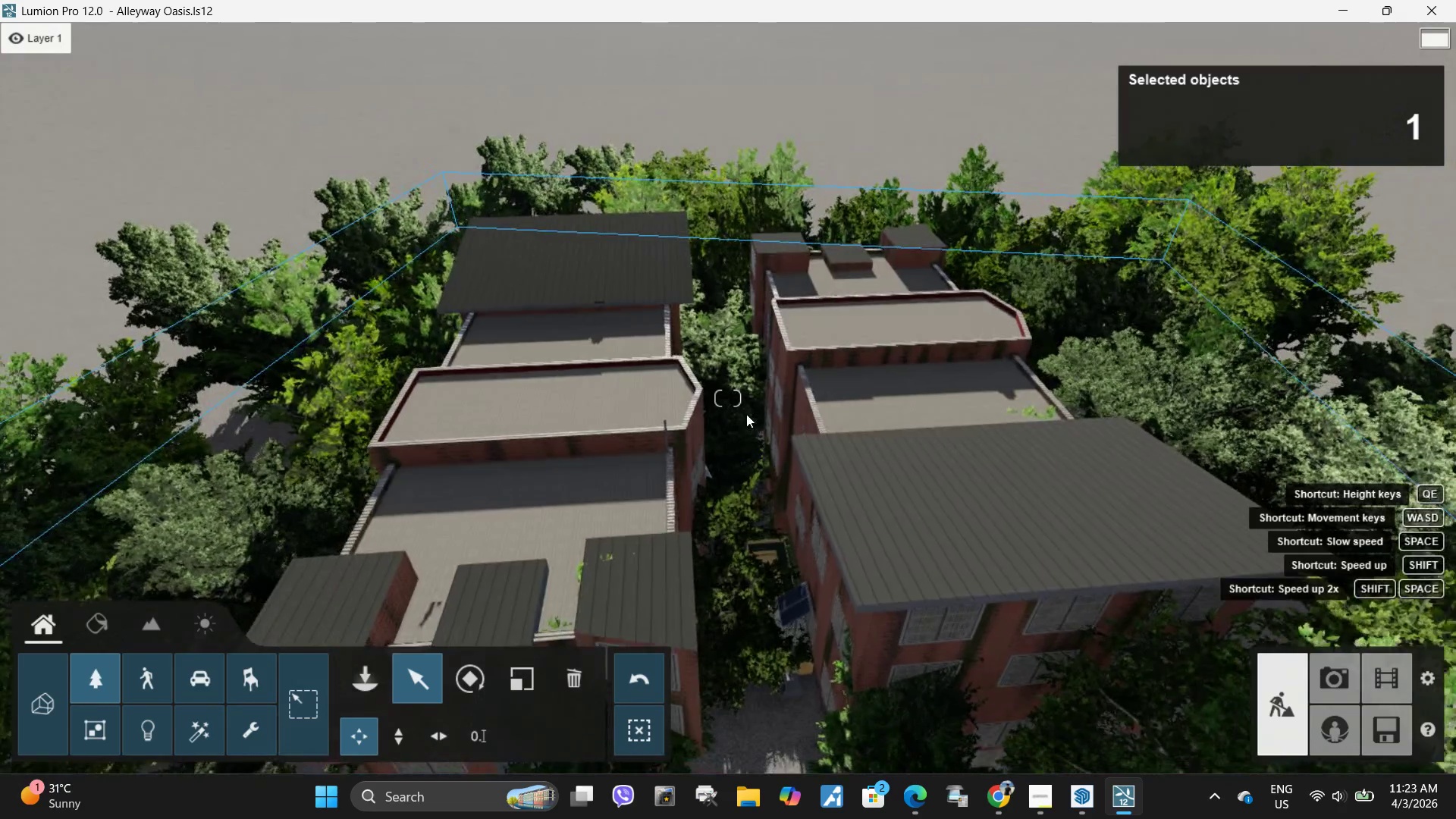 
key(Control+S)
 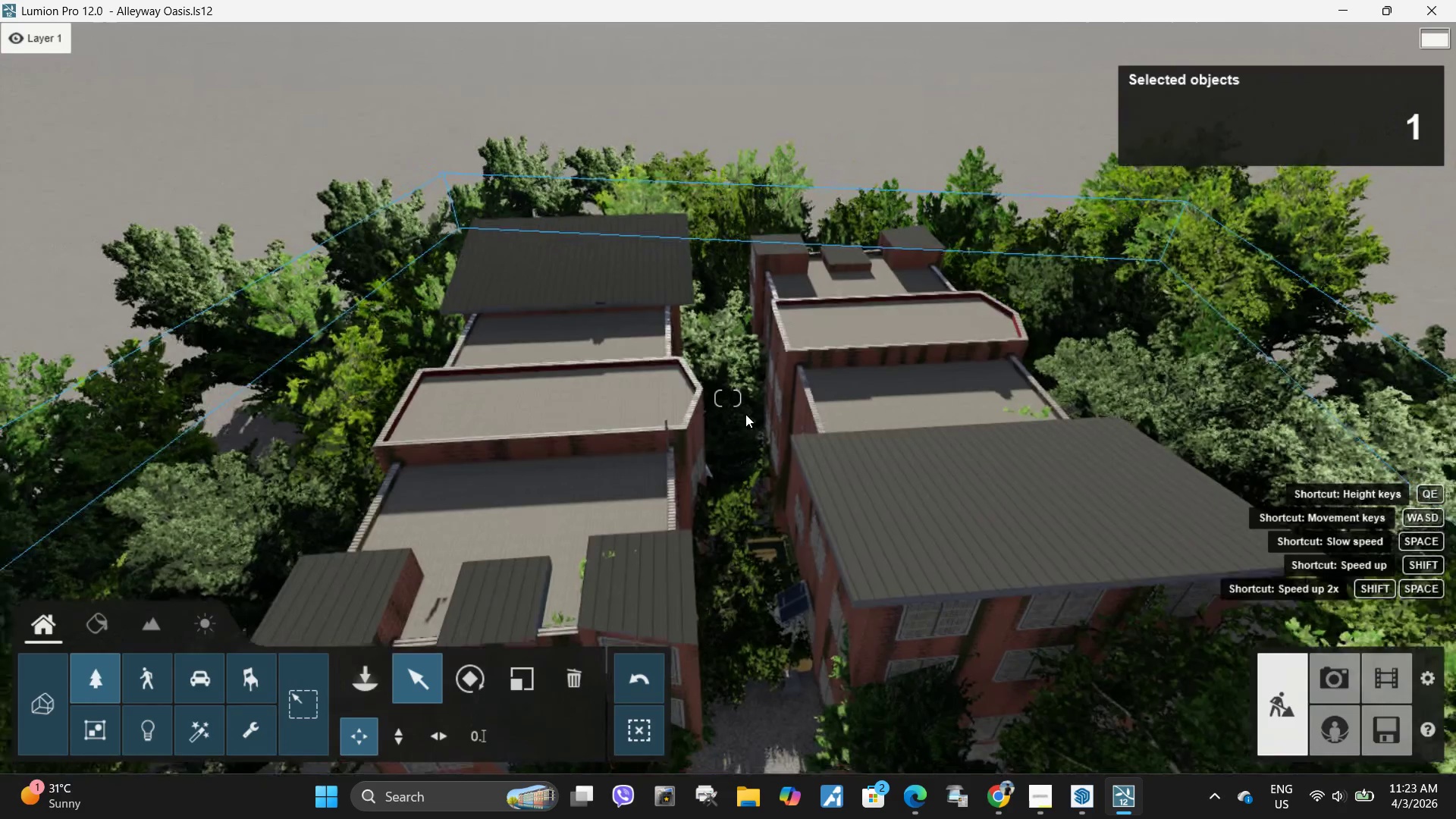 
key(Control+S)
 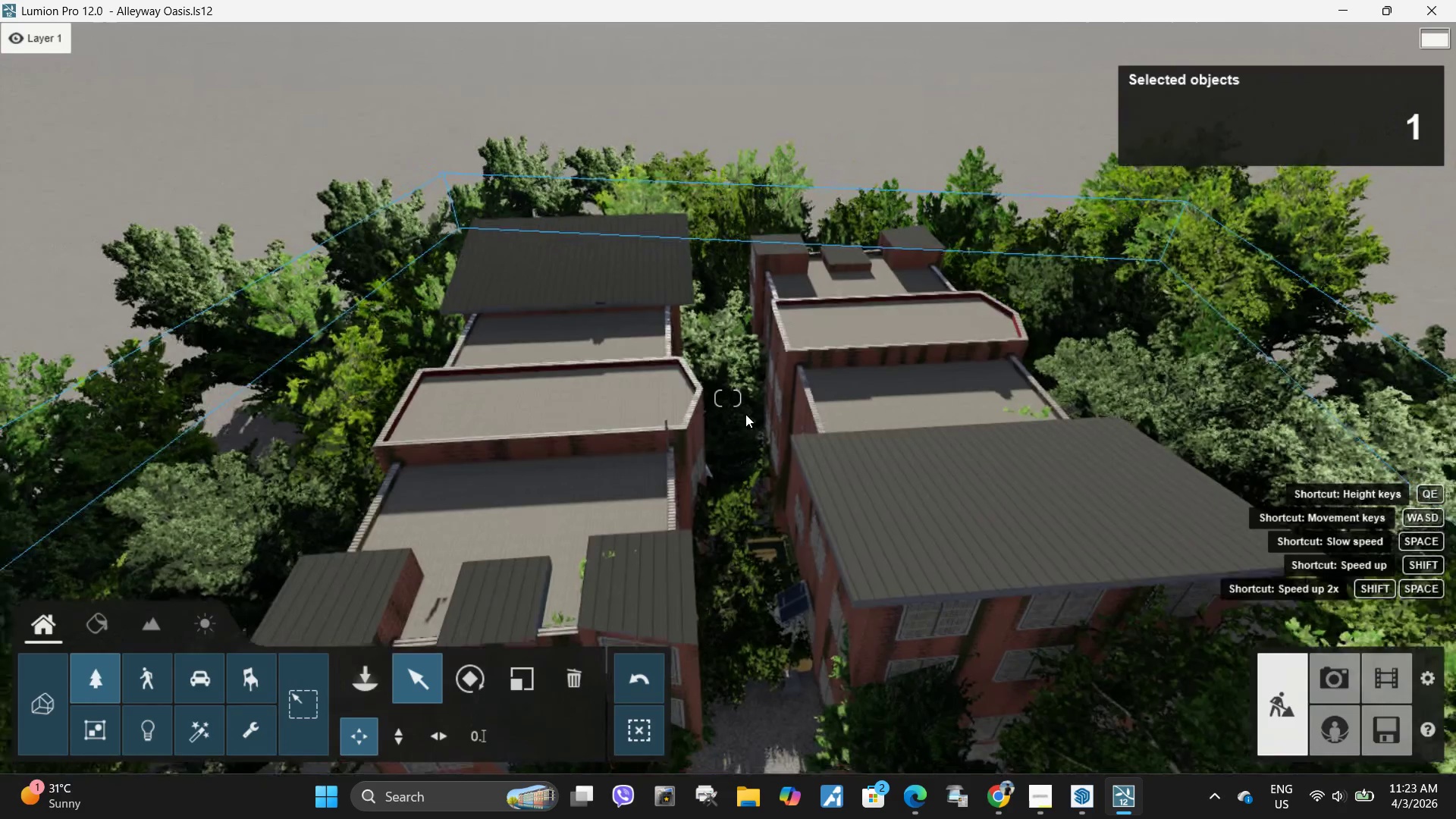 
key(Control+S)
 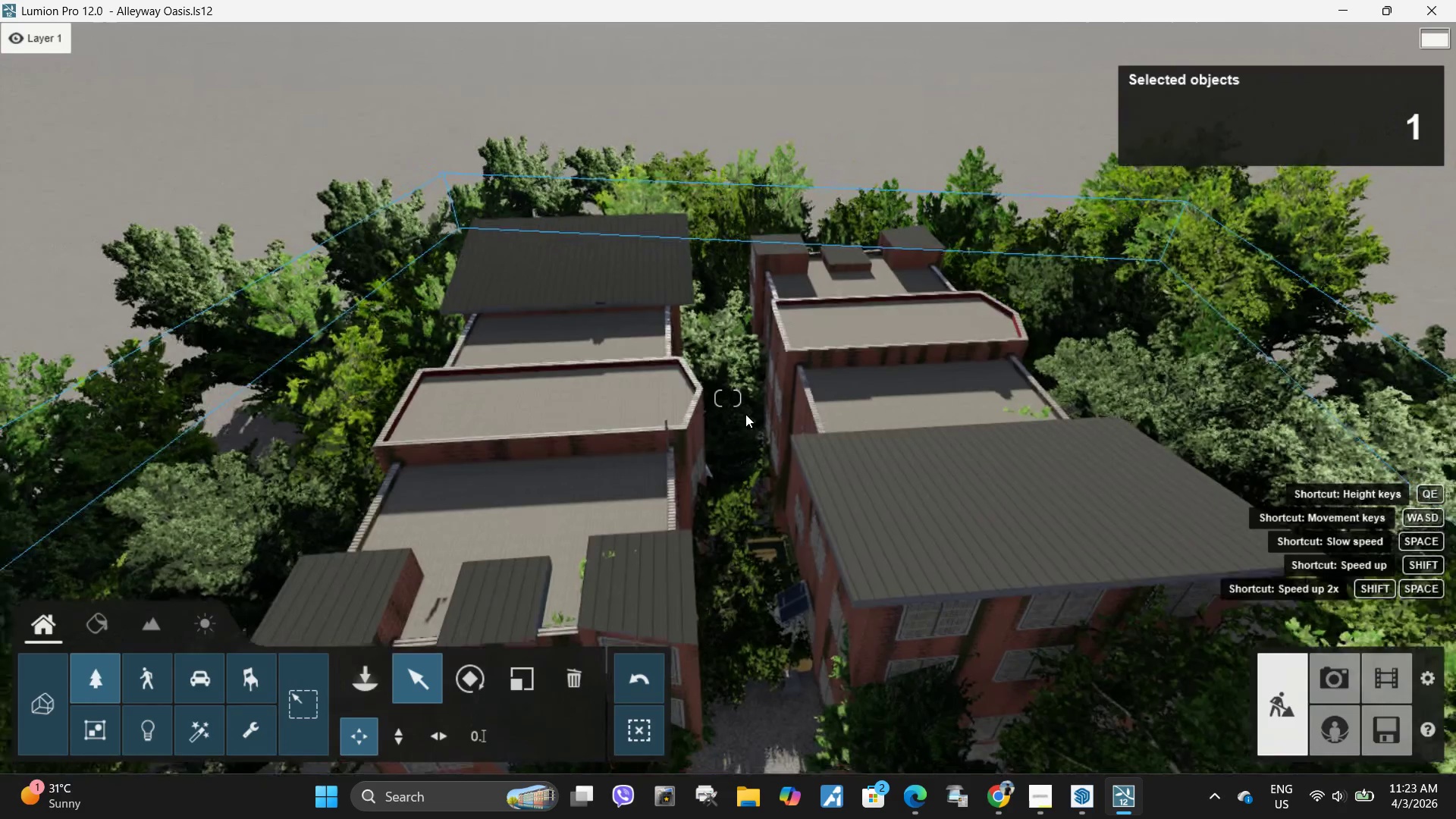 
left_click([745, 414])
 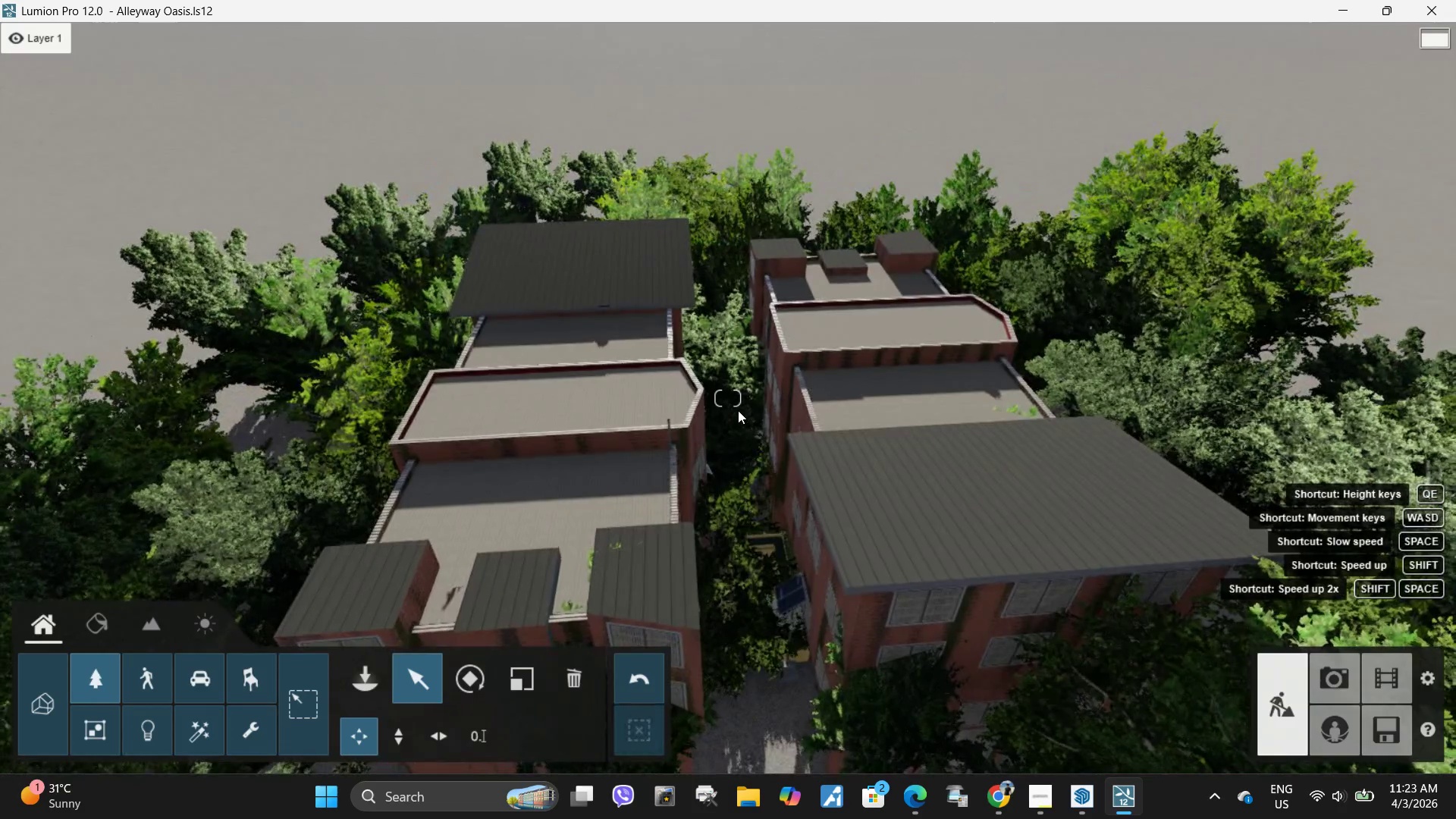 
key(Control+S)
 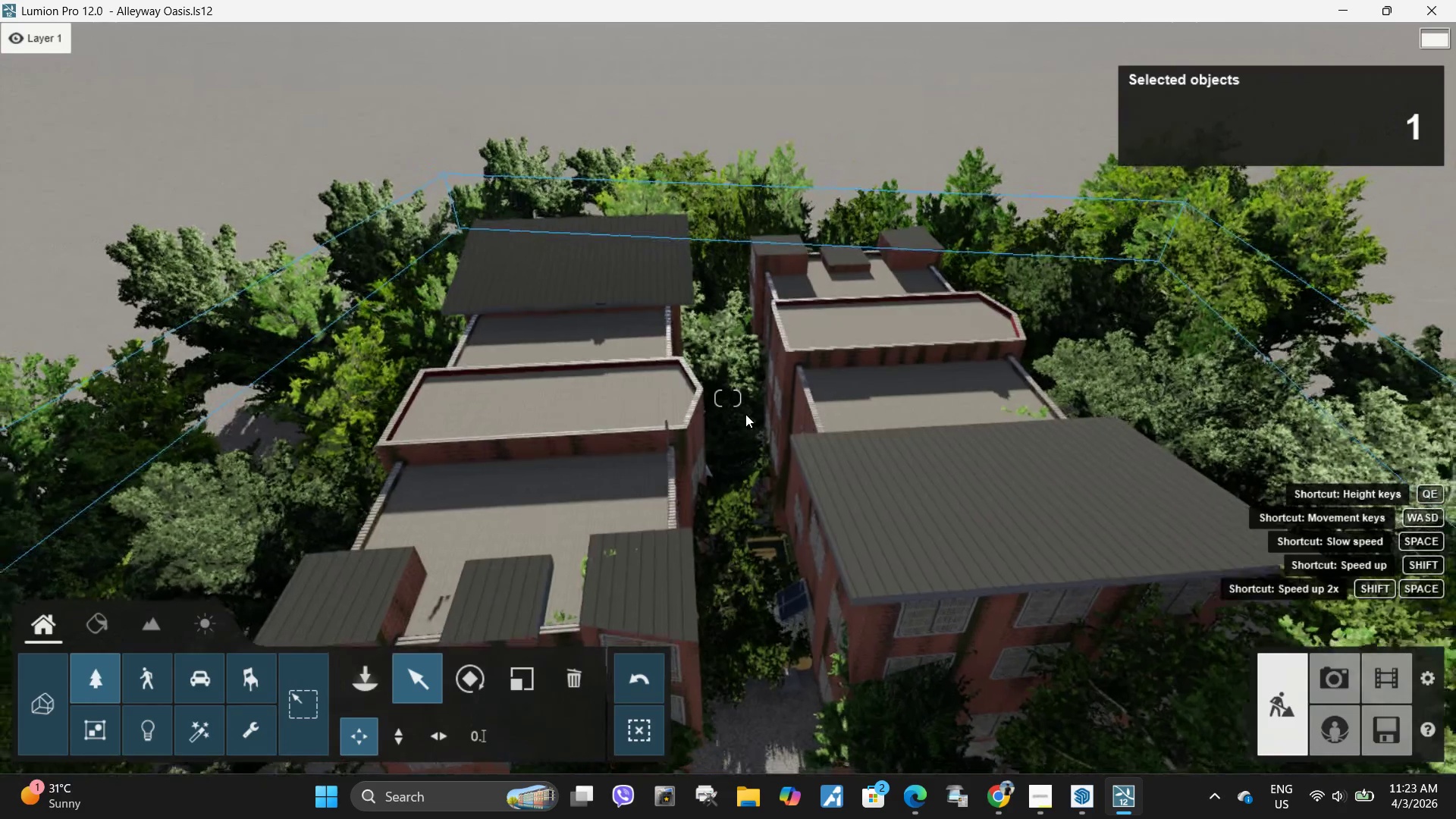 
key(Control+S)
 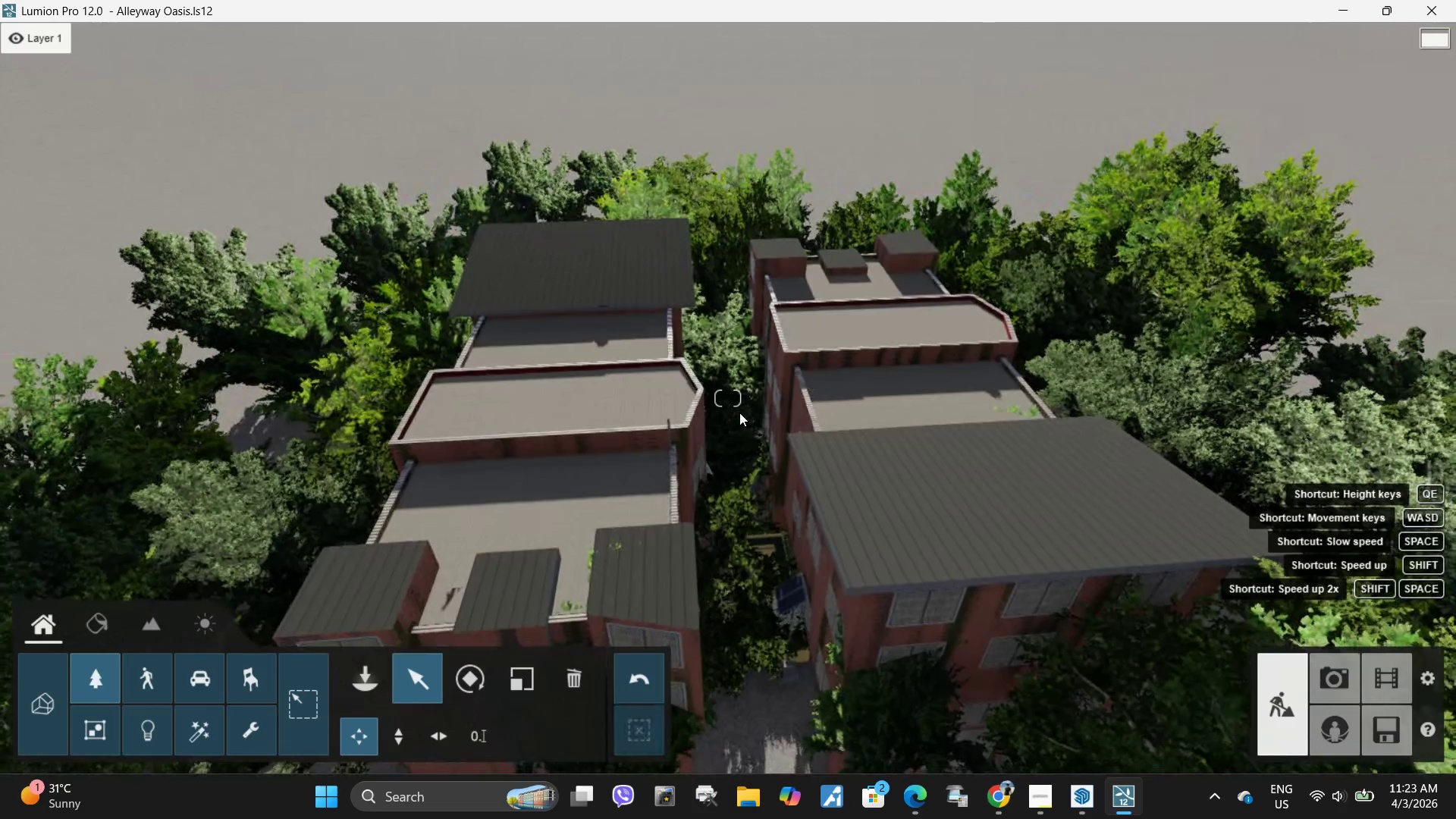 
left_click([737, 410])
 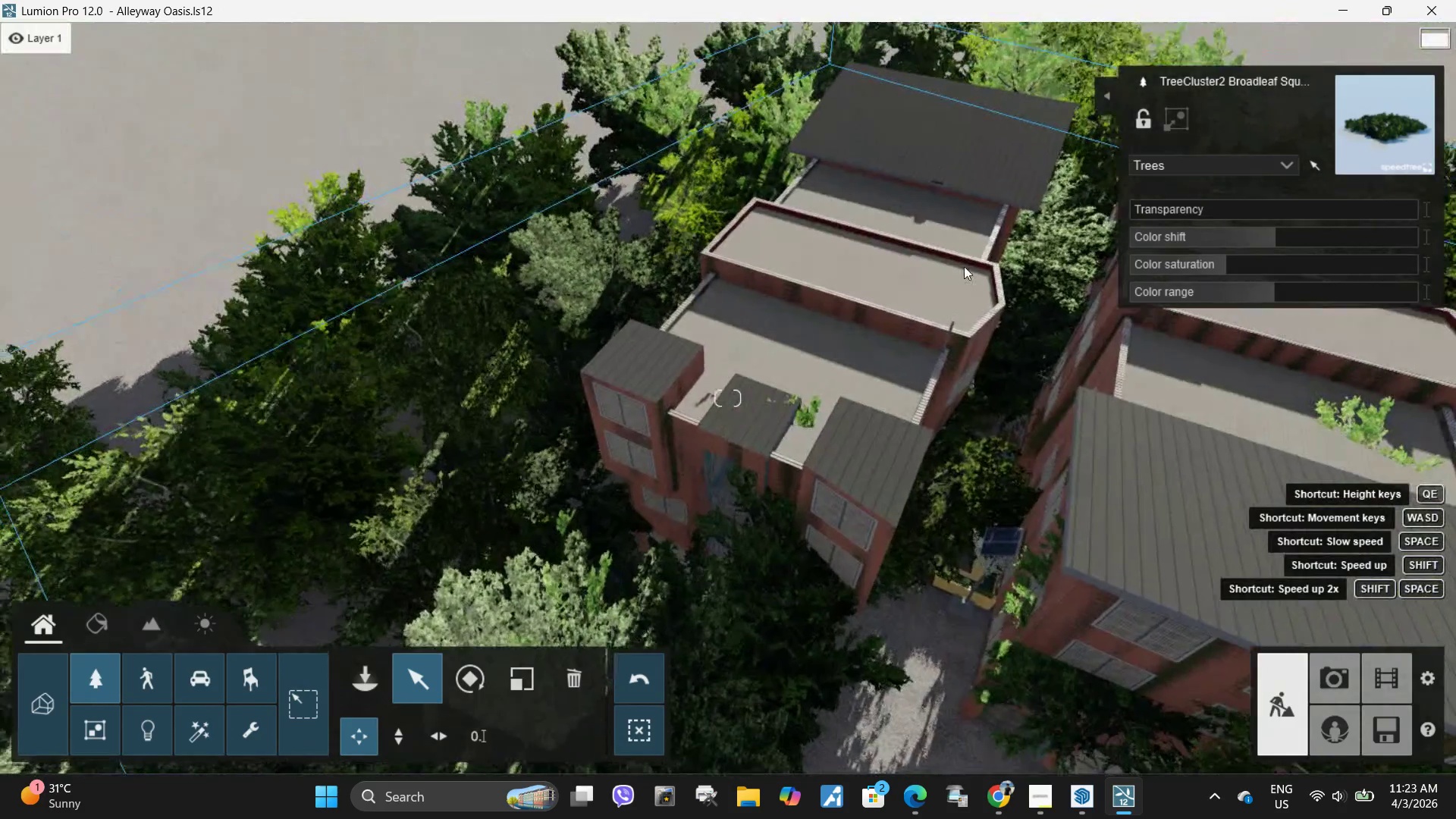 
left_click([567, 325])
 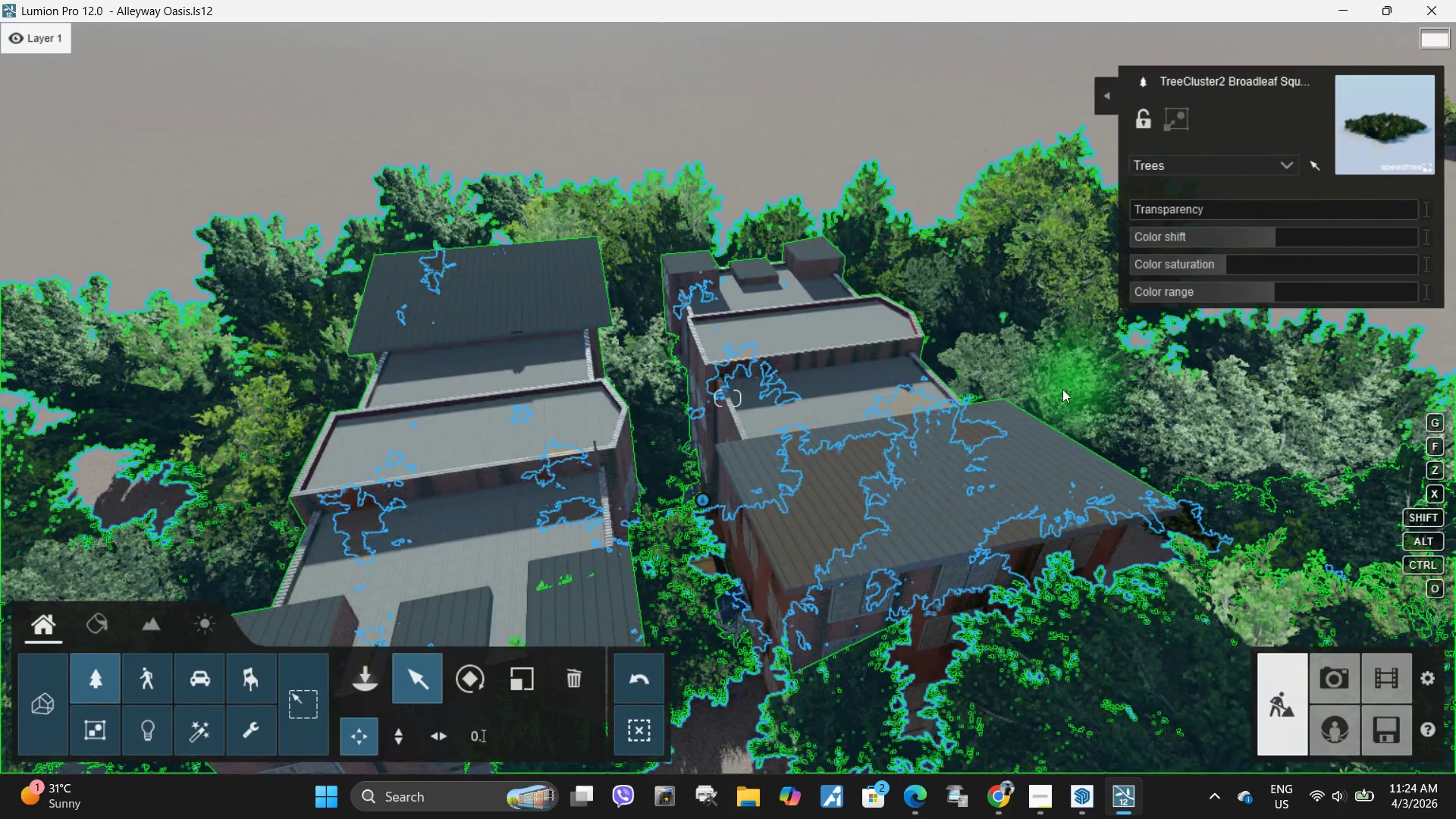 
left_click_drag(start_coordinate=[704, 500], to_coordinate=[758, 133])
 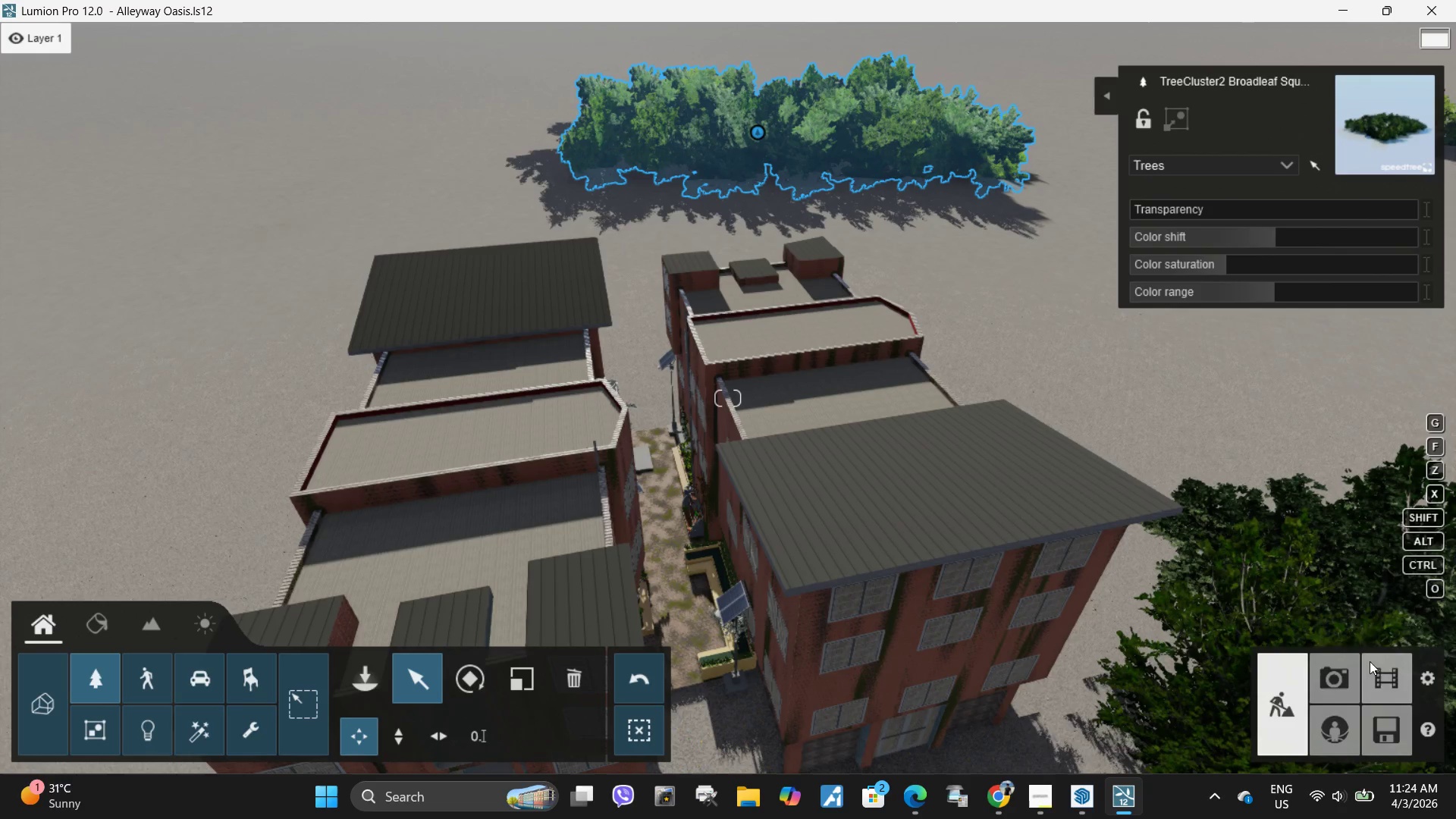 
left_click([1342, 681])
 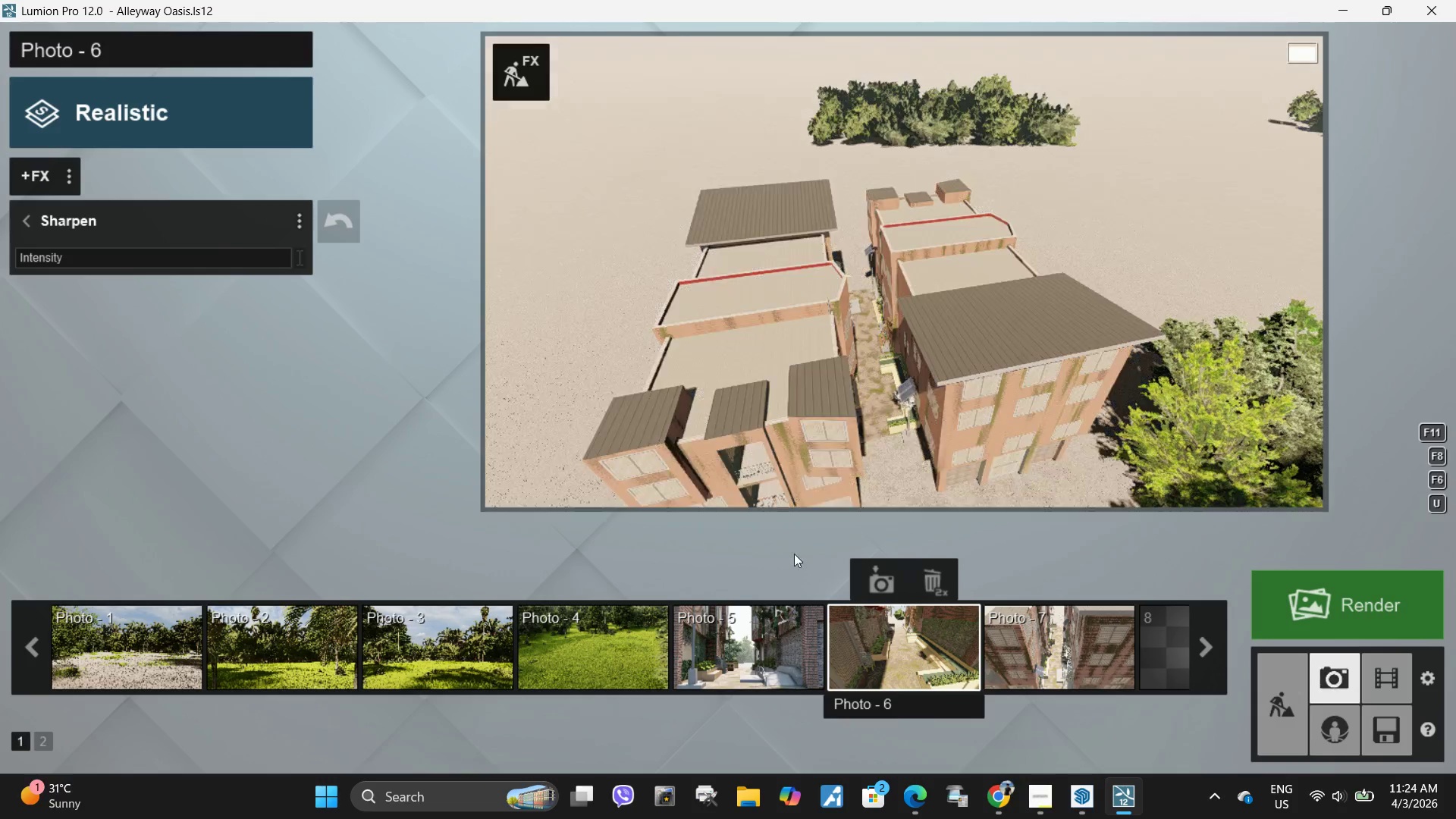 
left_click([930, 651])
 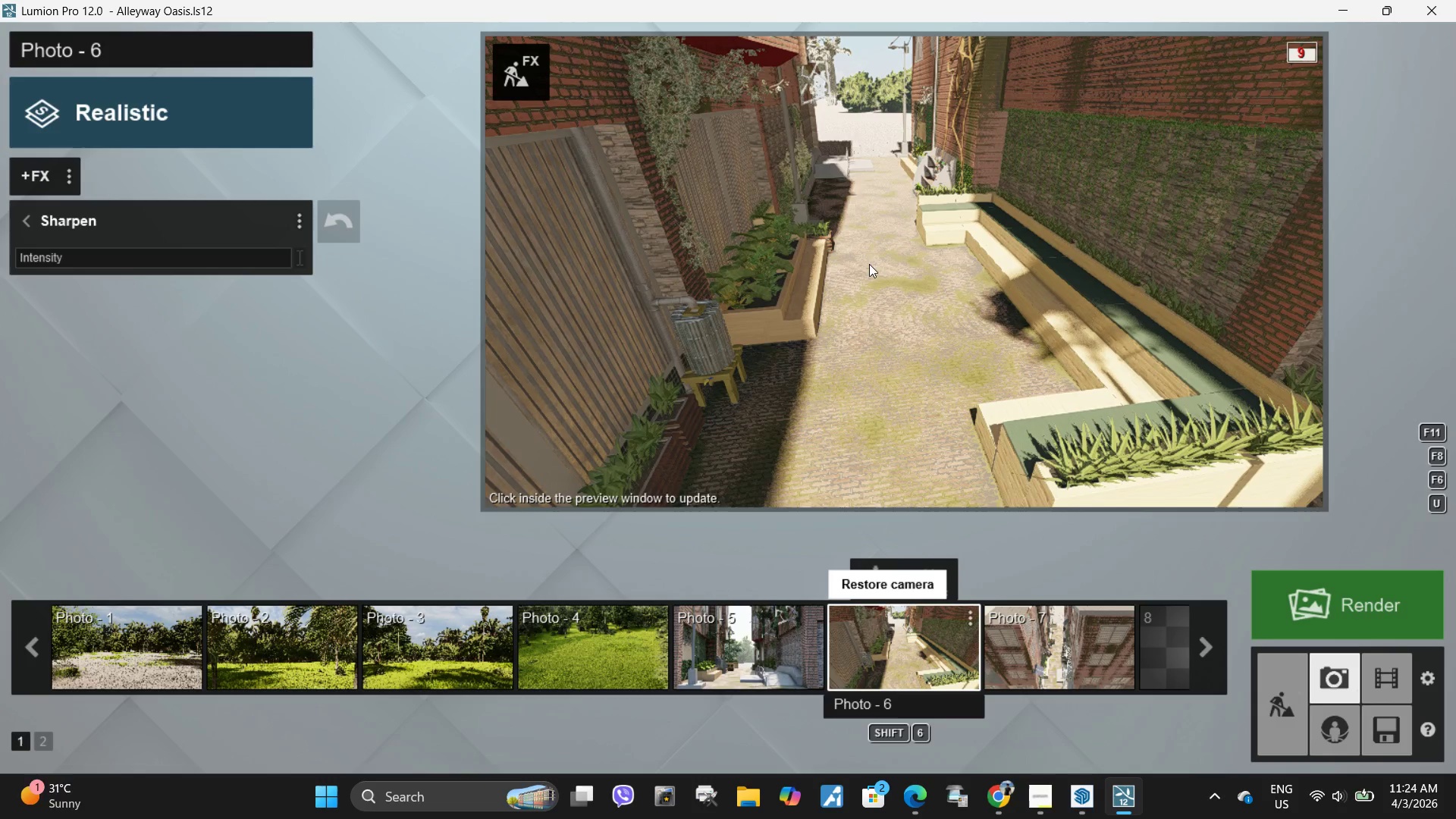 
left_click([927, 224])
 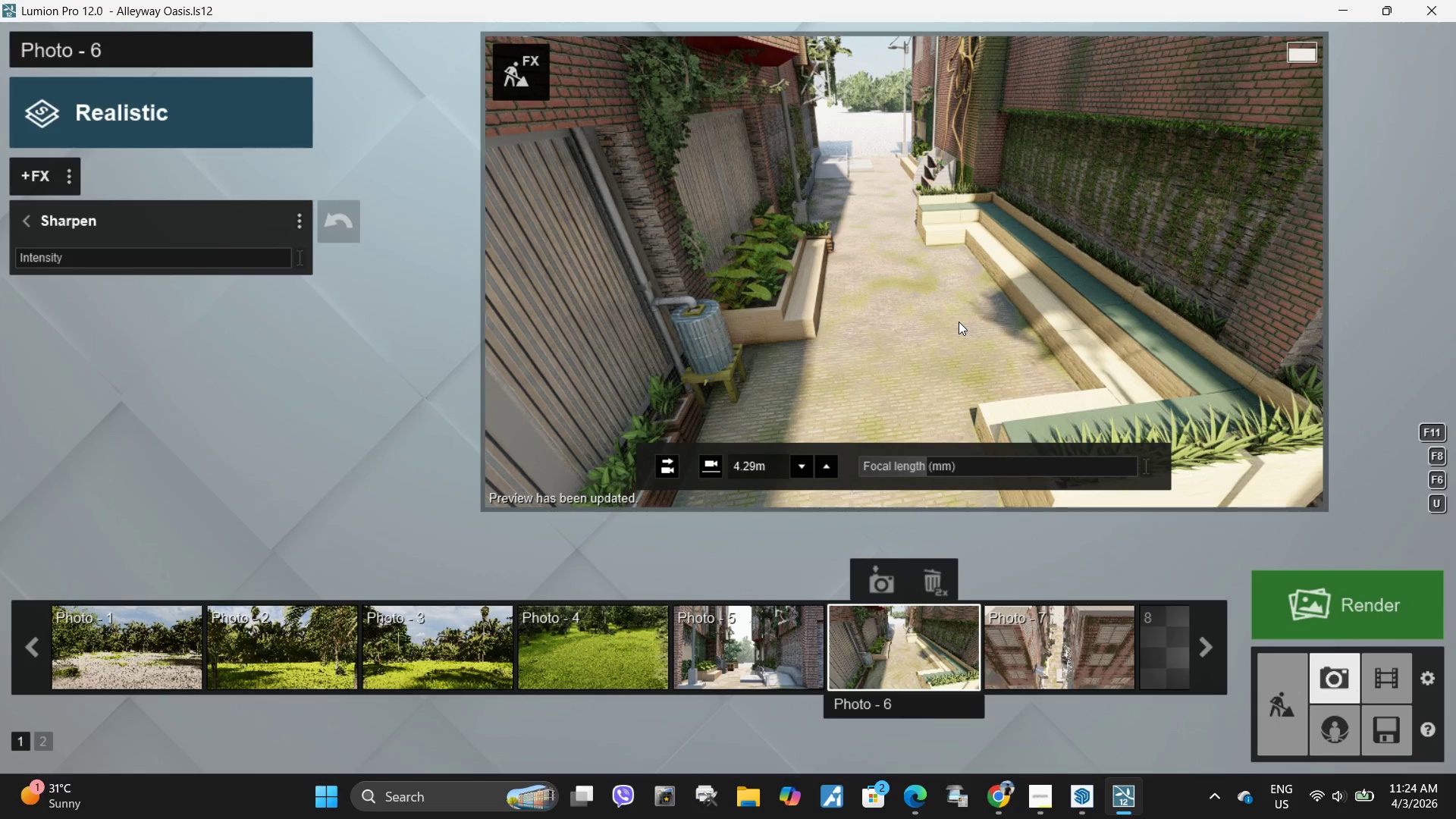 
wait(5.98)
 